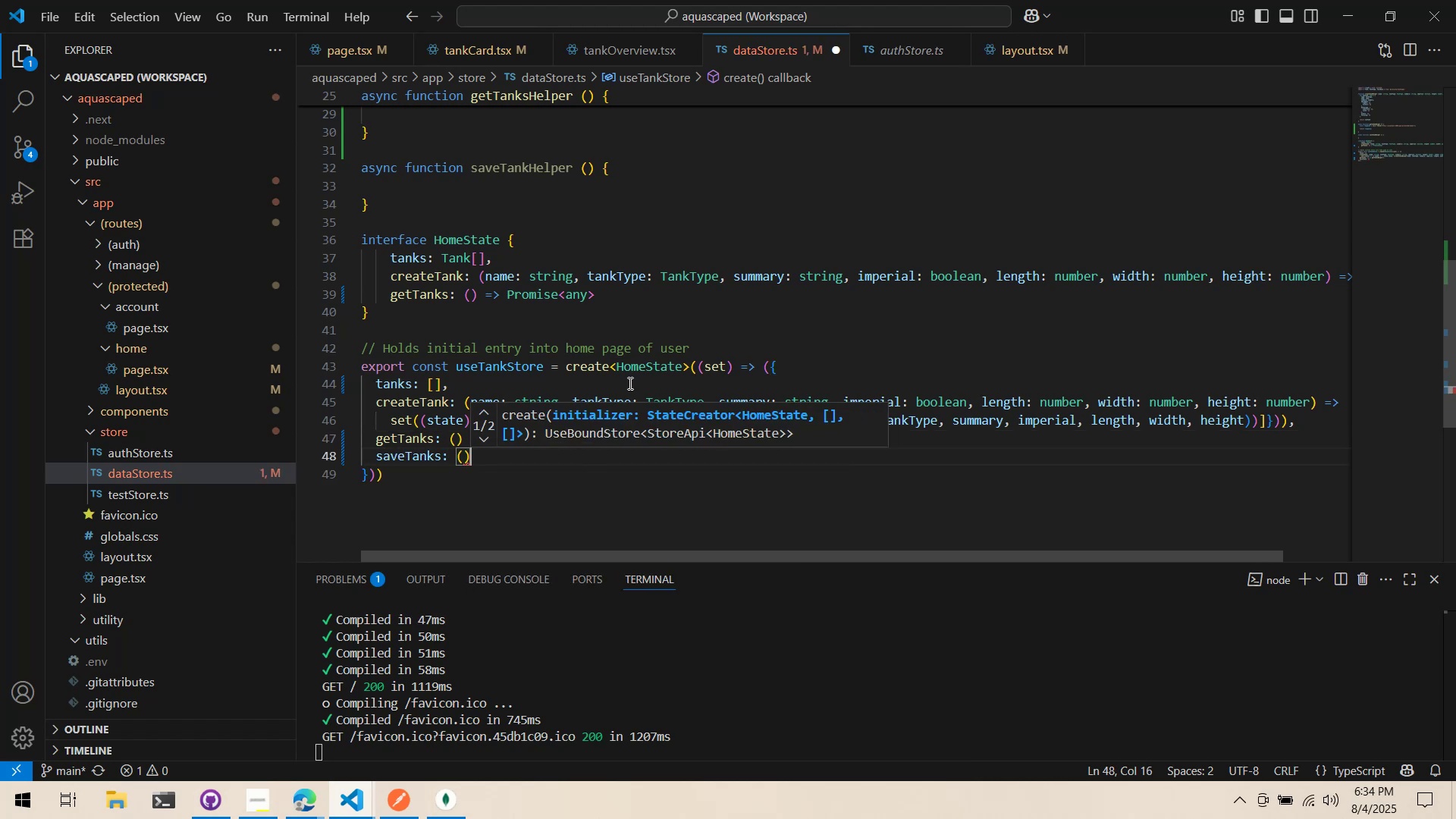 
key(ArrowLeft)
 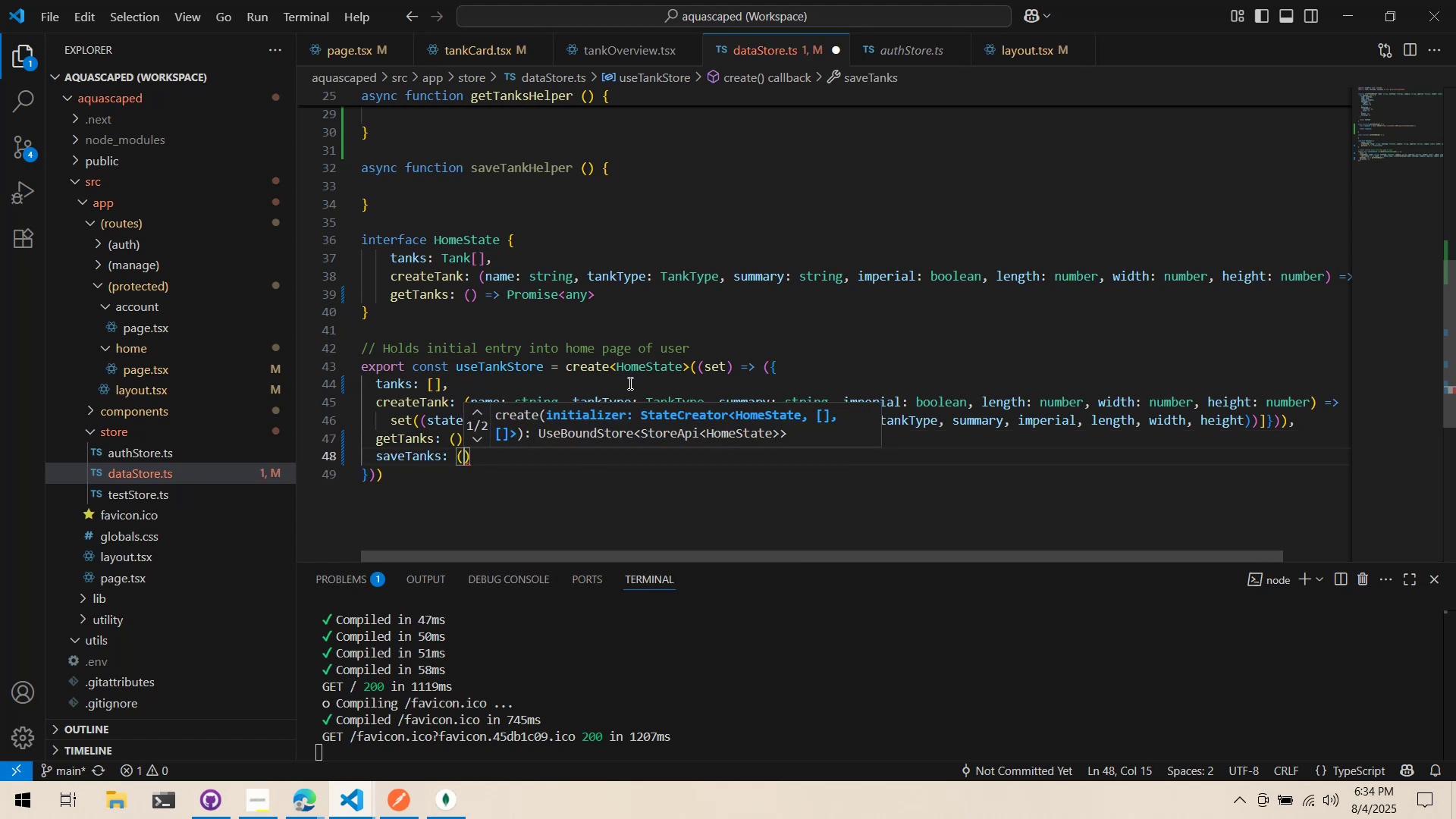 
type( )
key(Backspace)
type(new)
key(Backspace)
key(Backspace)
key(Backspace)
type(tanks: [])
 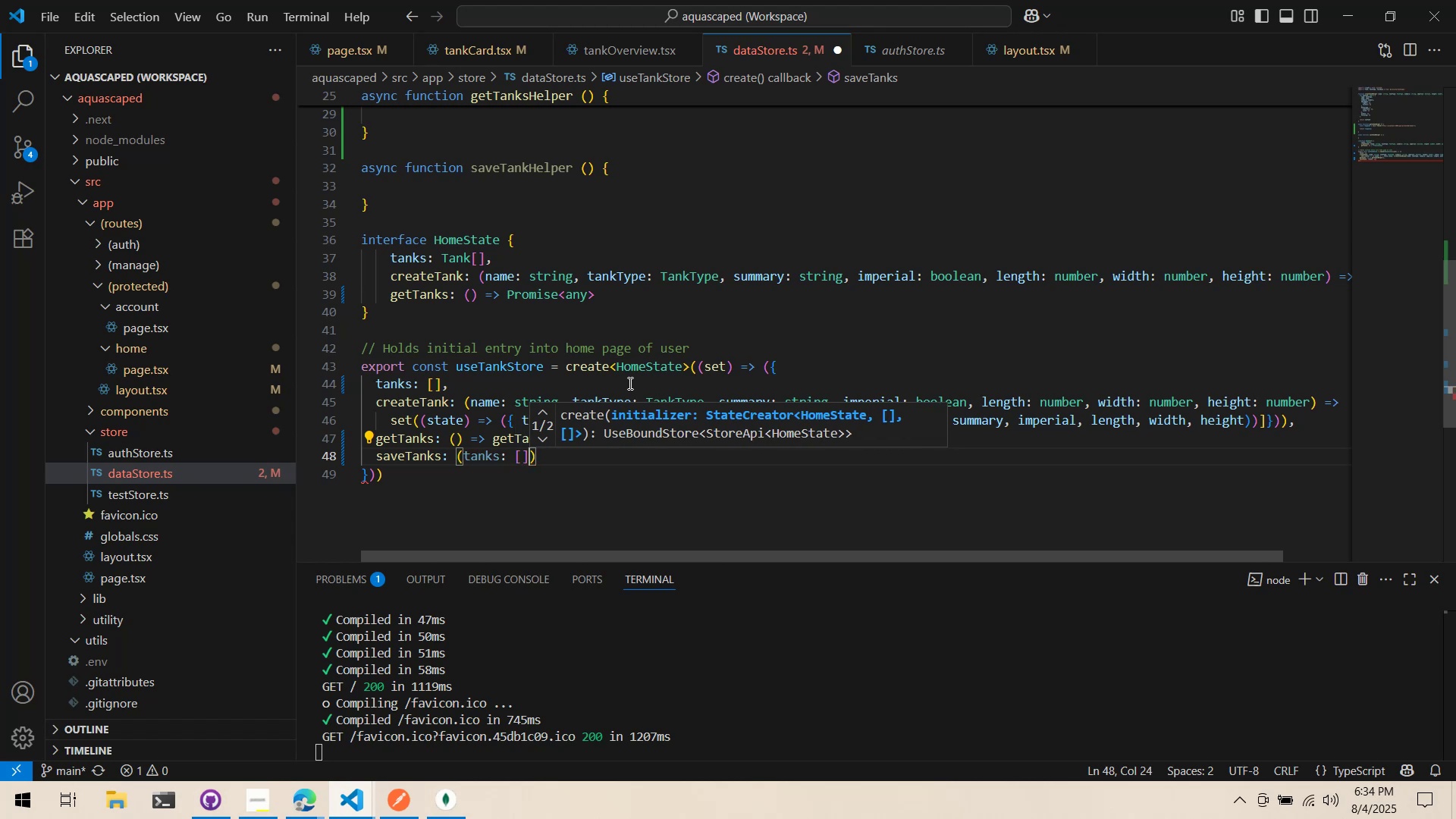 
key(ArrowRight)
 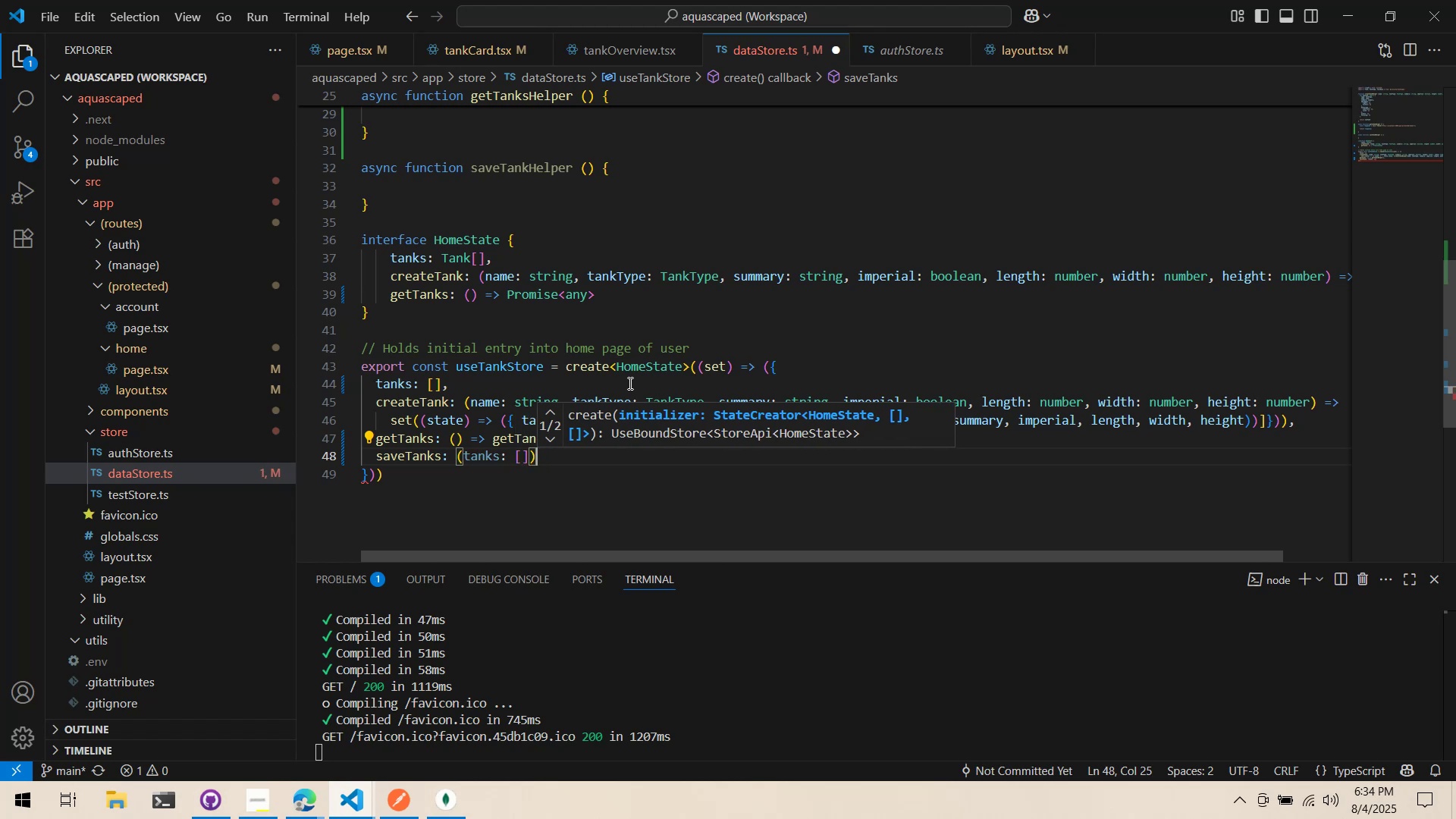 
key(Space)
 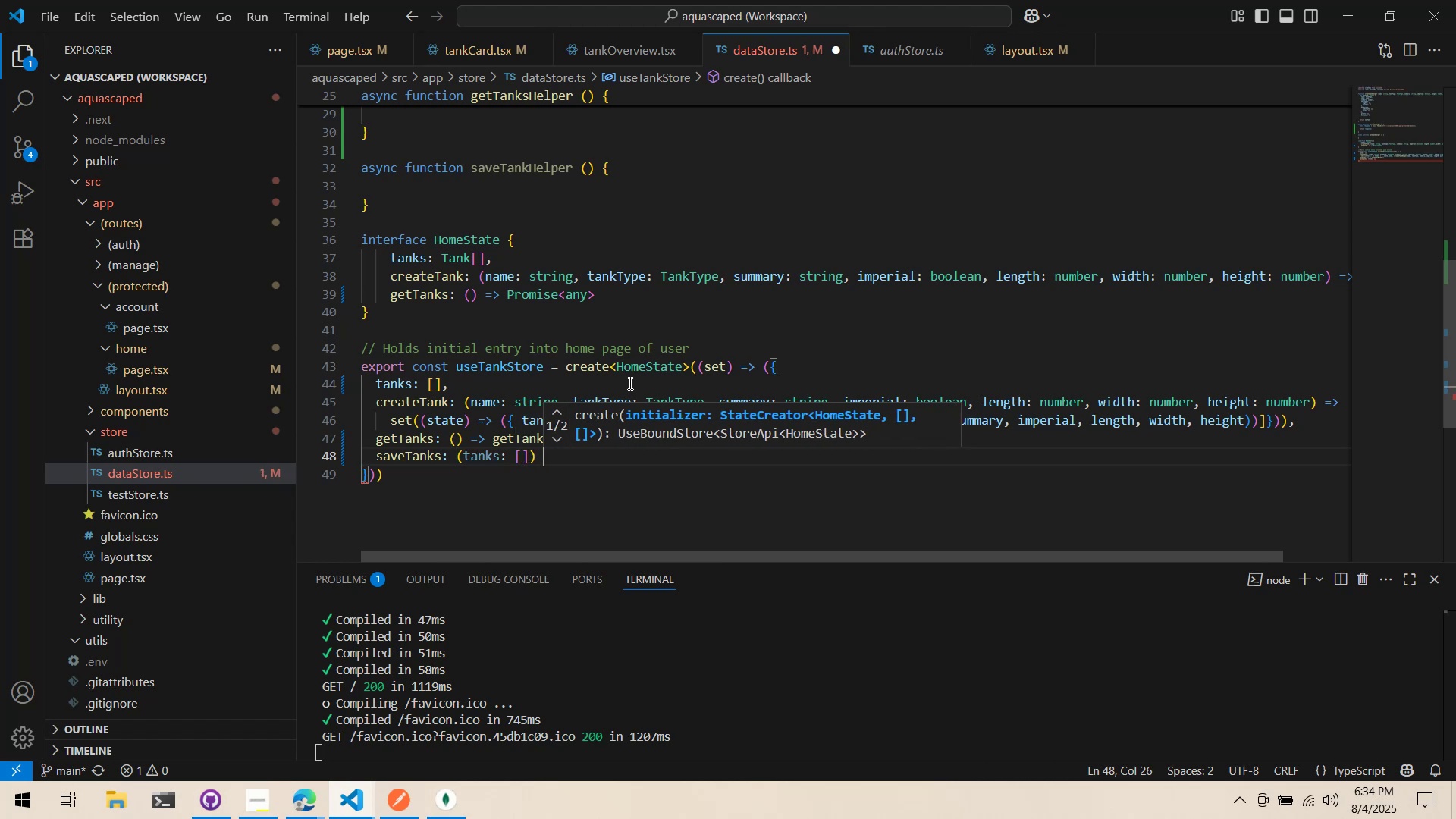 
key(Backspace)
 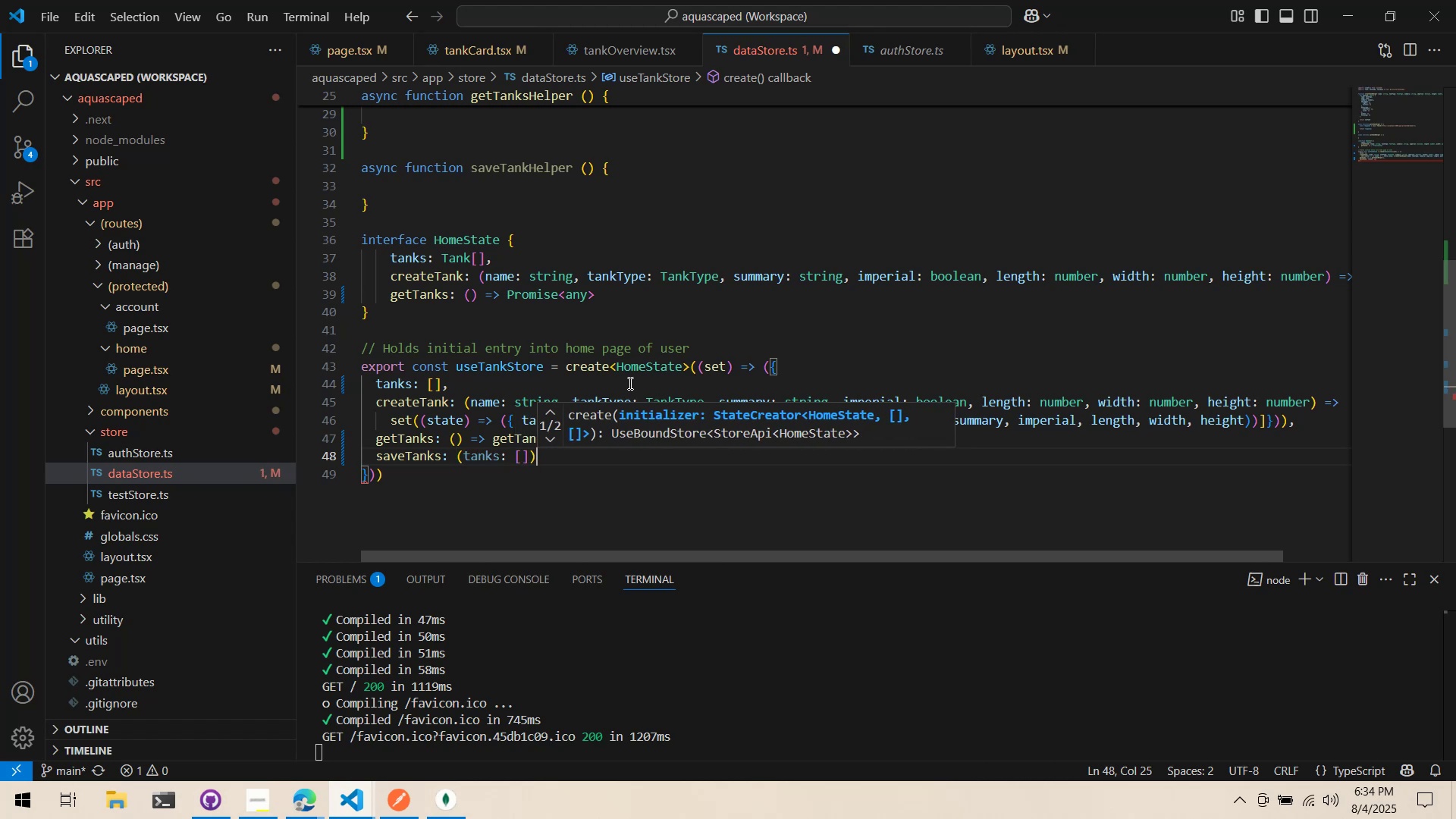 
key(Space)
 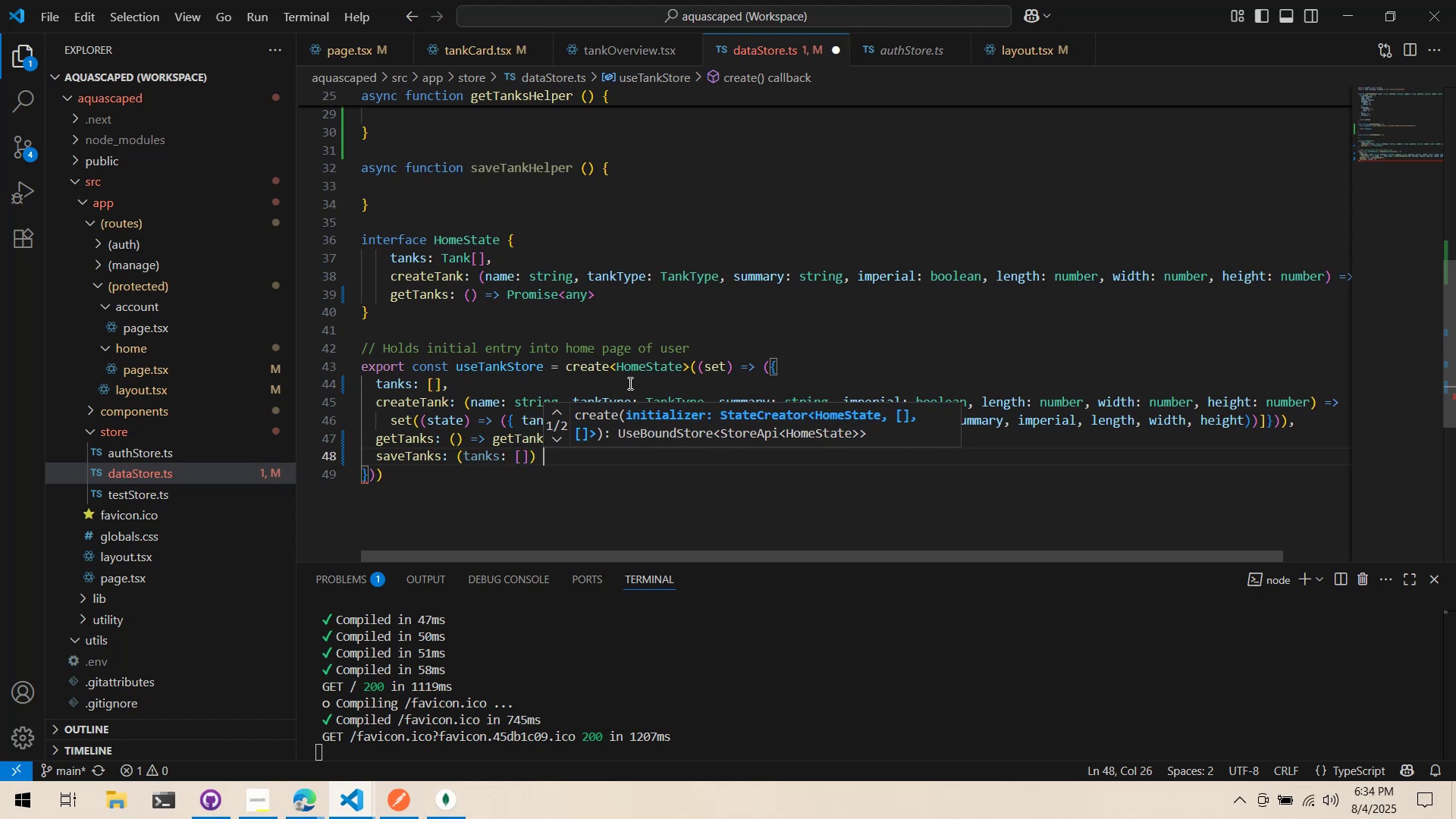 
key(Equal)
 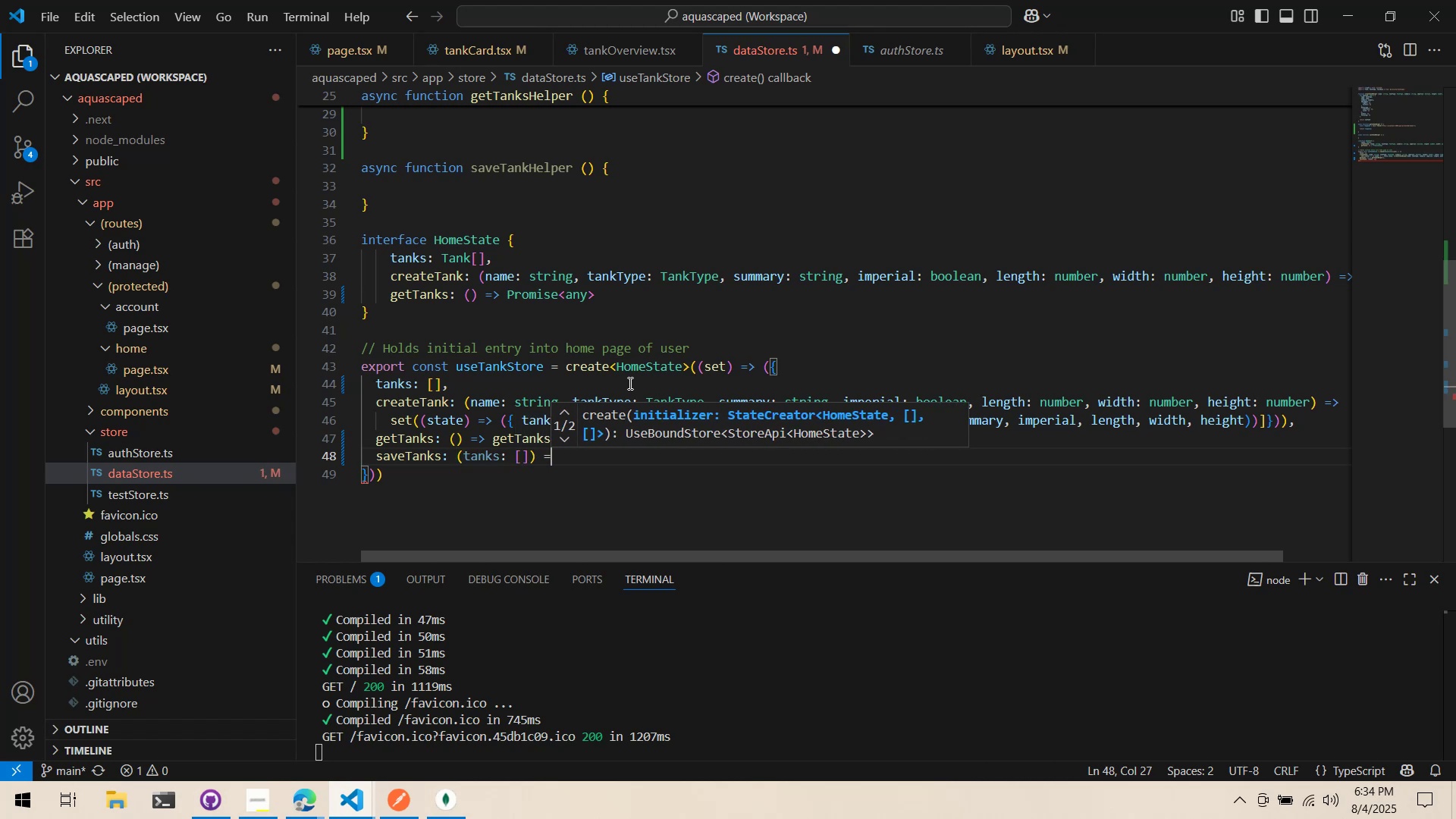 
key(Shift+Period)
 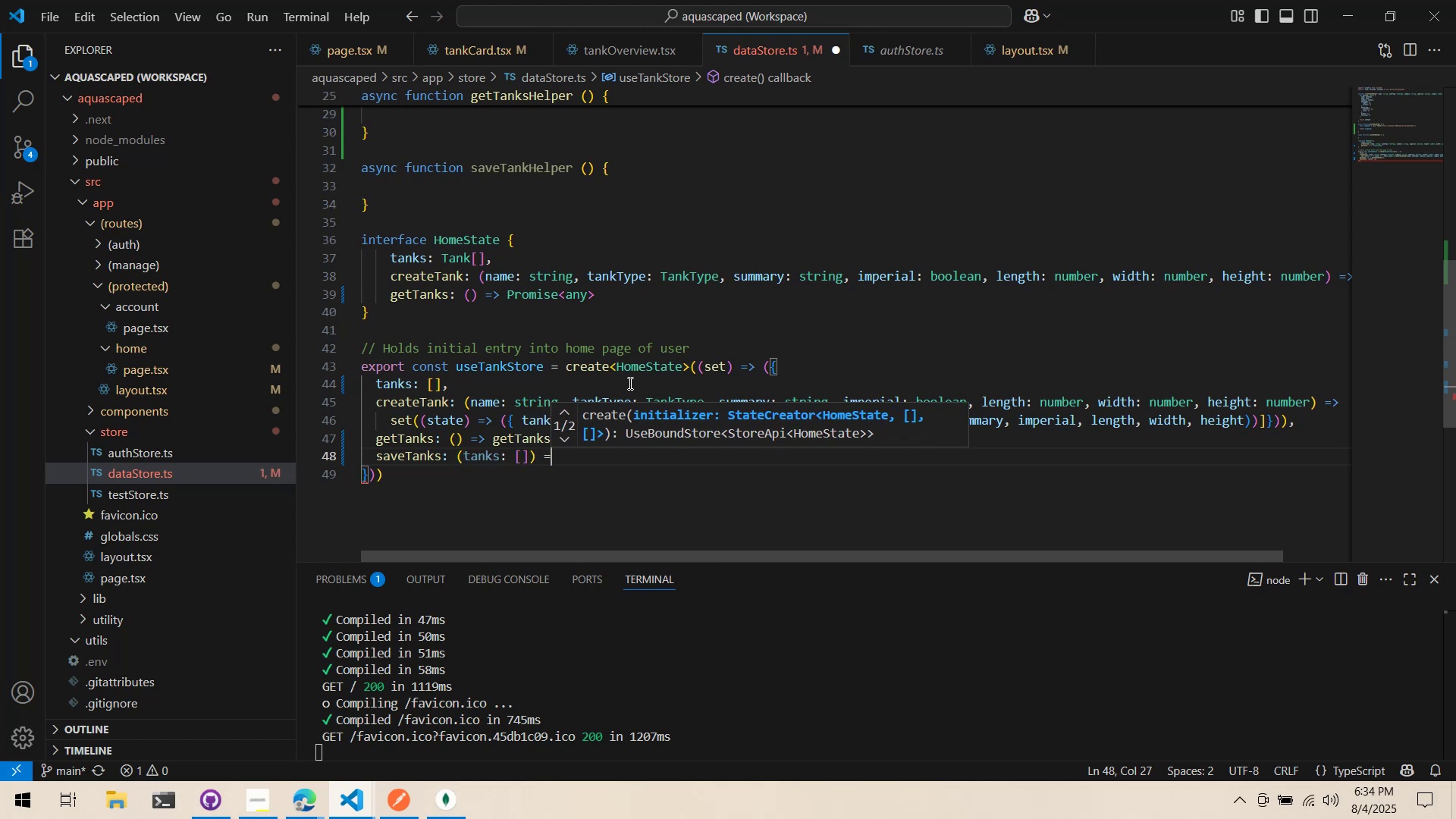 
key(Shift+Space)
 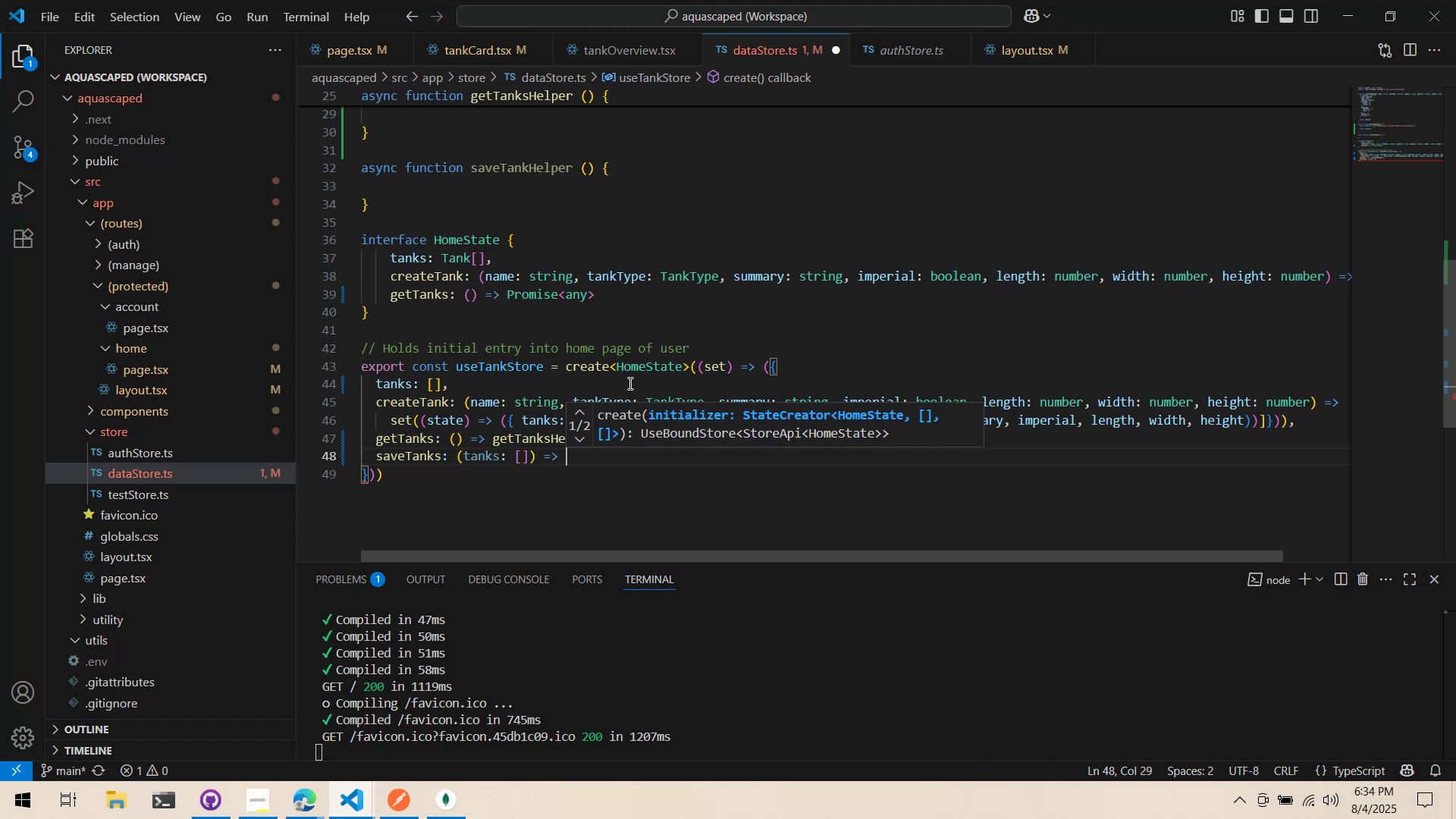 
type((P)
key(Backspace)
type({st)
key(Backspace)
 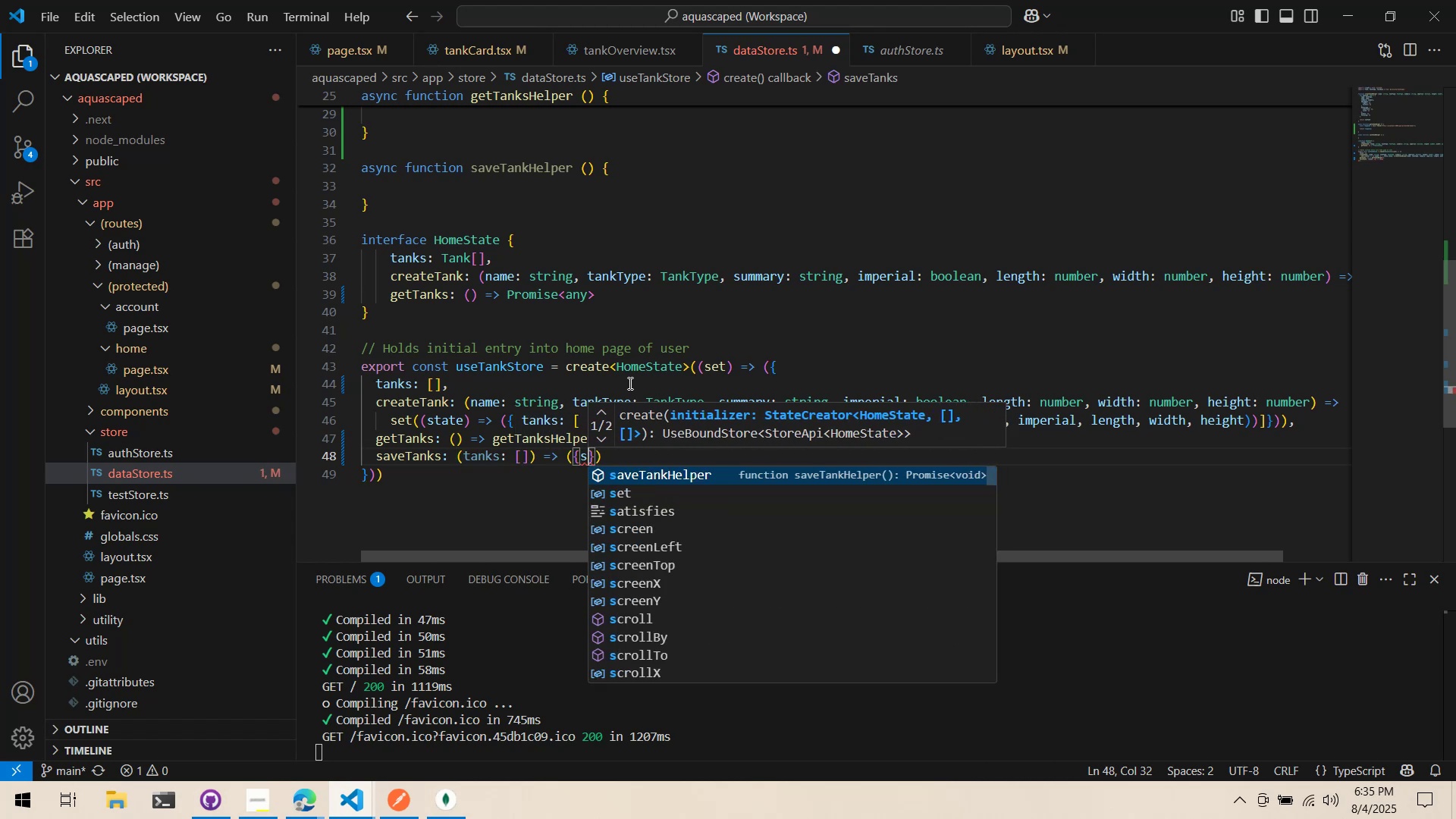 
key(Control+Backspace)
 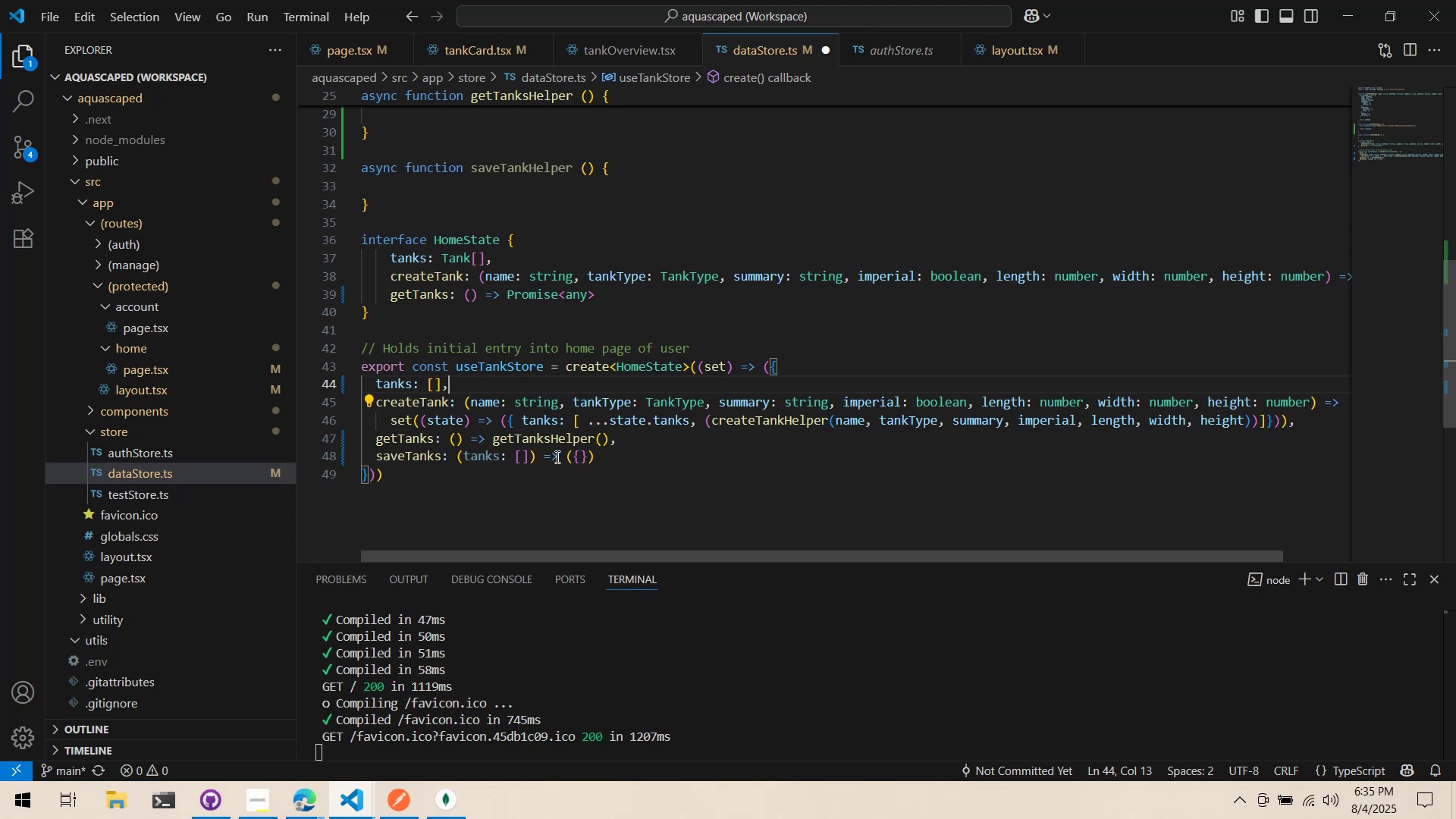 
double_click([570, 451])
 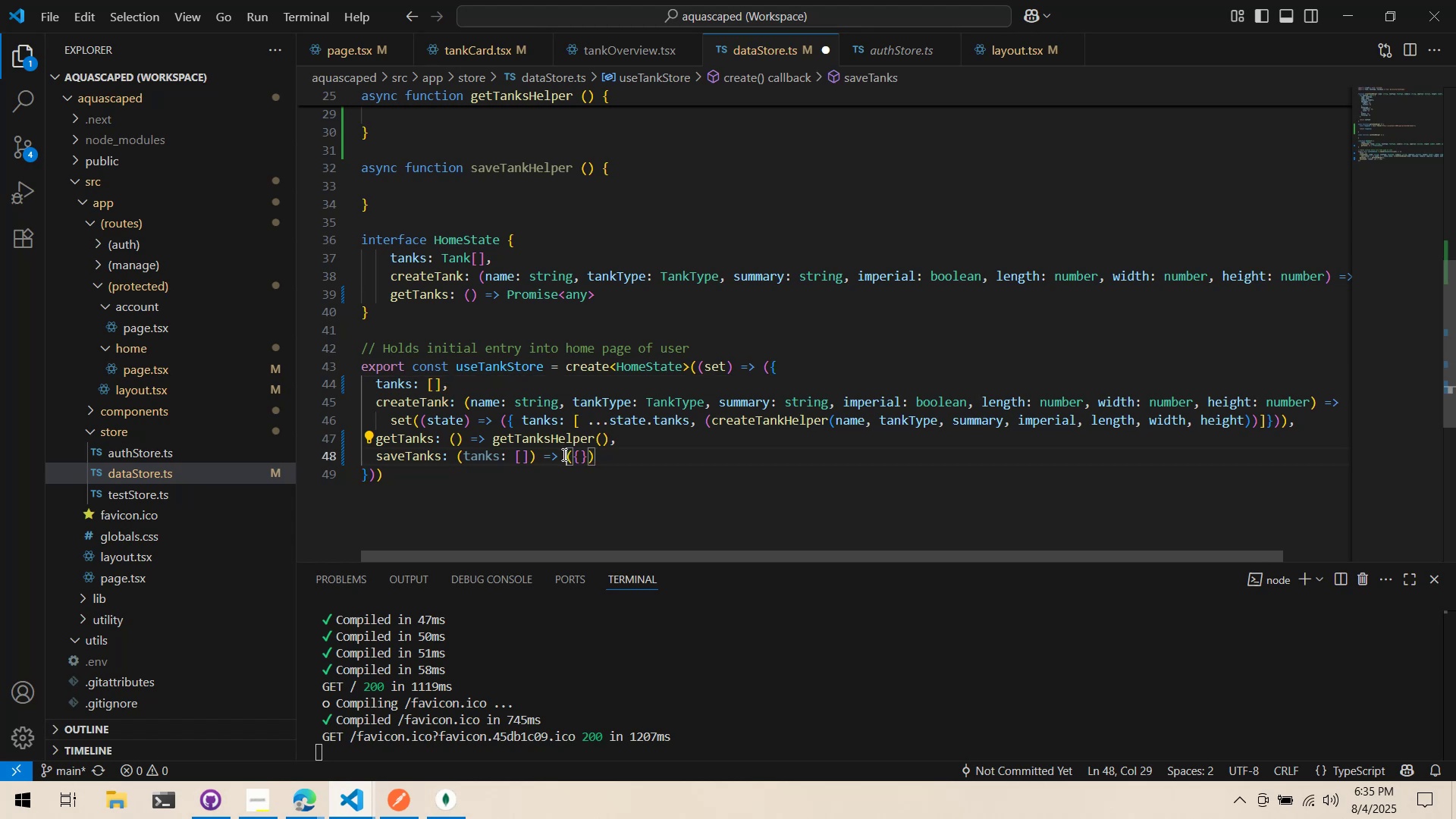 
triple_click([563, 454])
 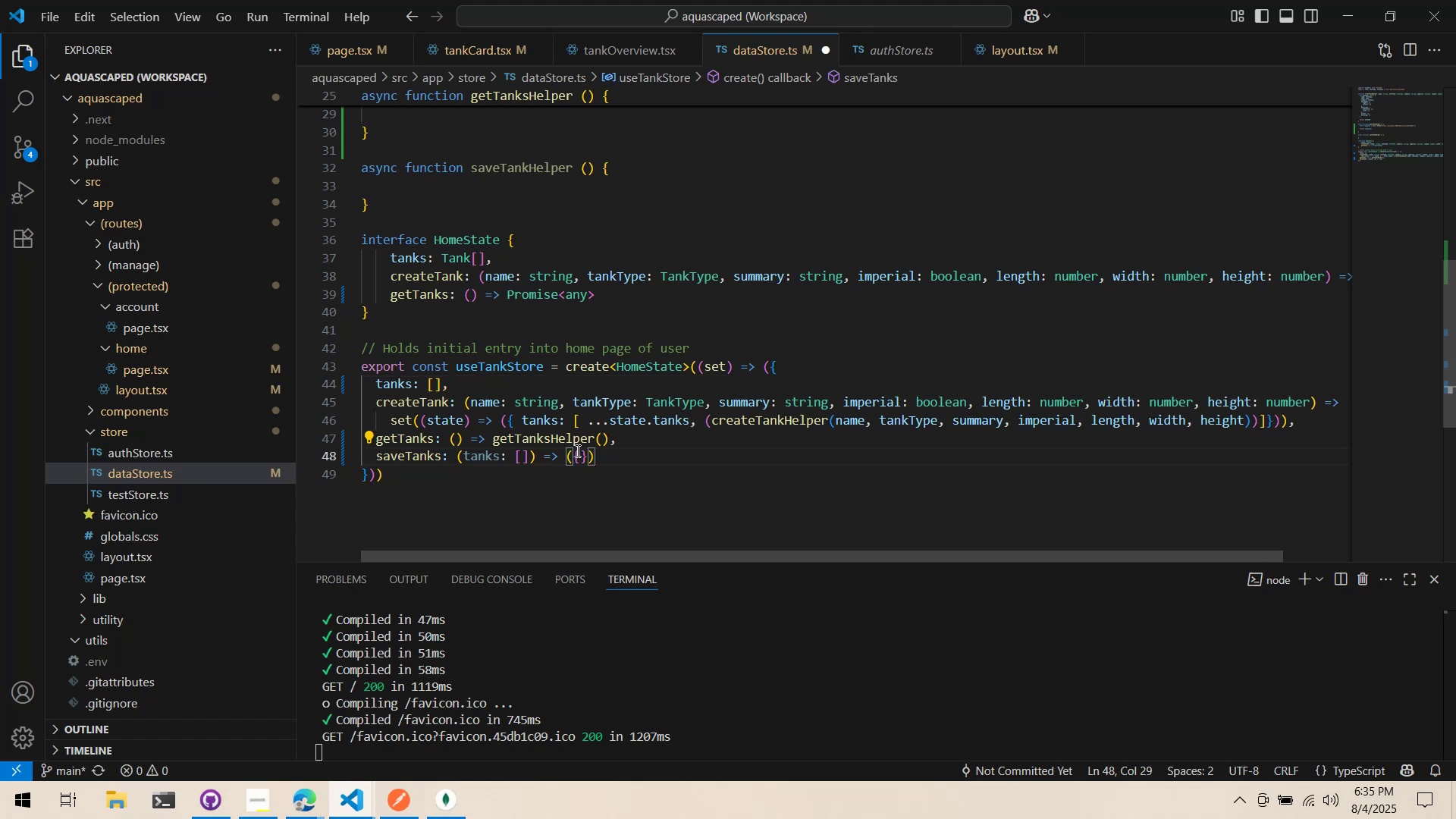 
type(set)
 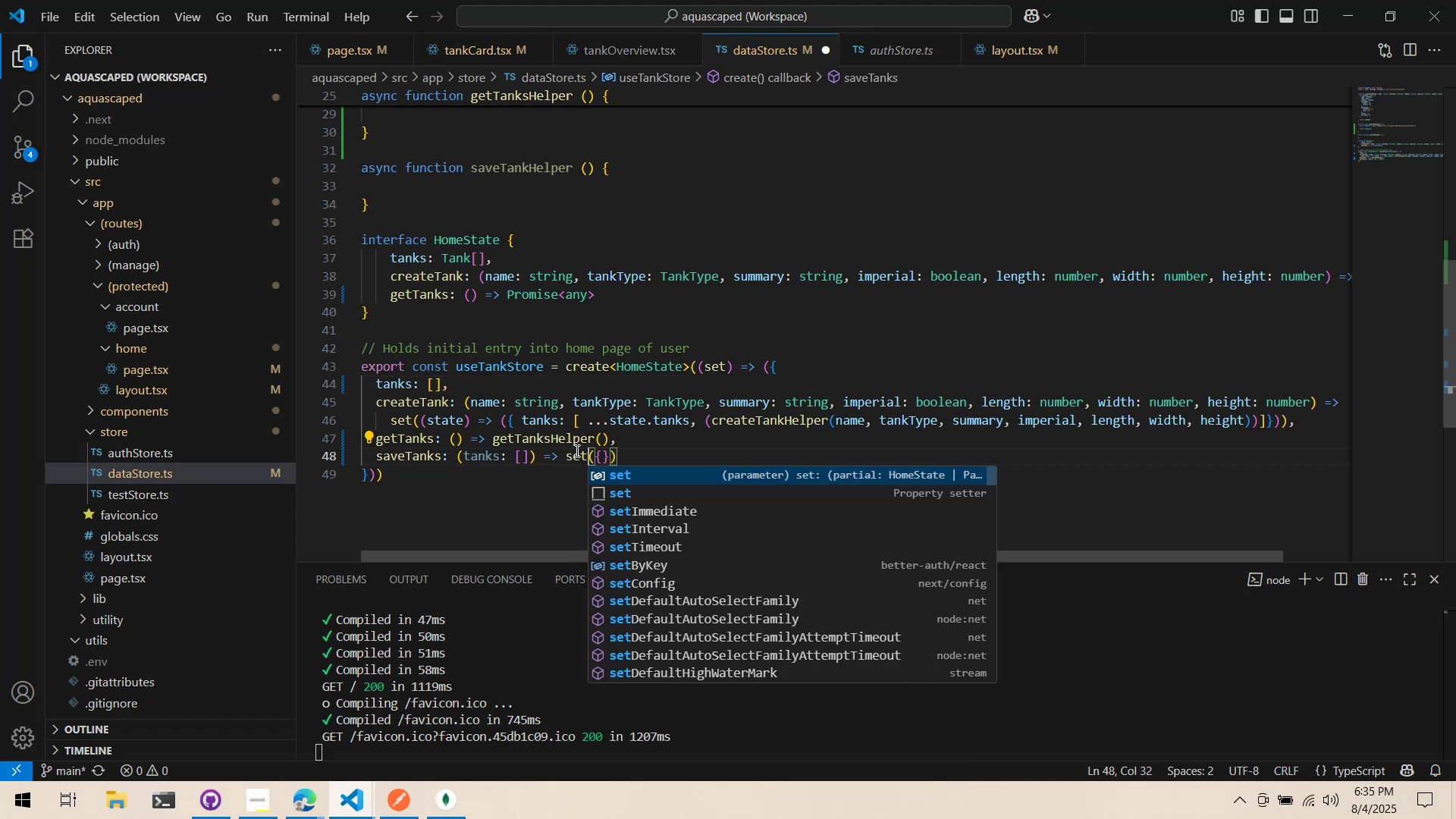 
key(Control+ArrowRight)
 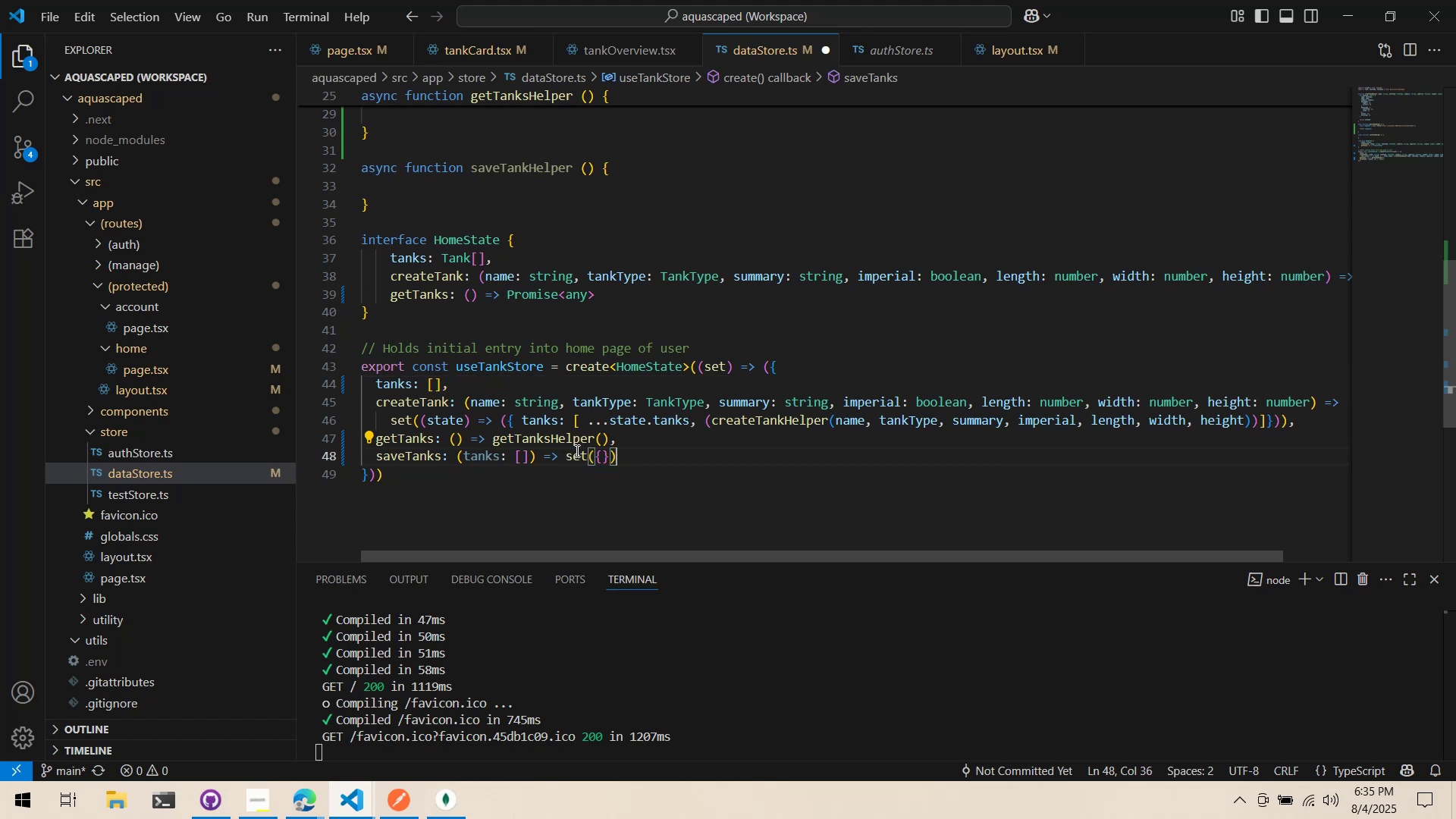 
key(ArrowLeft)
 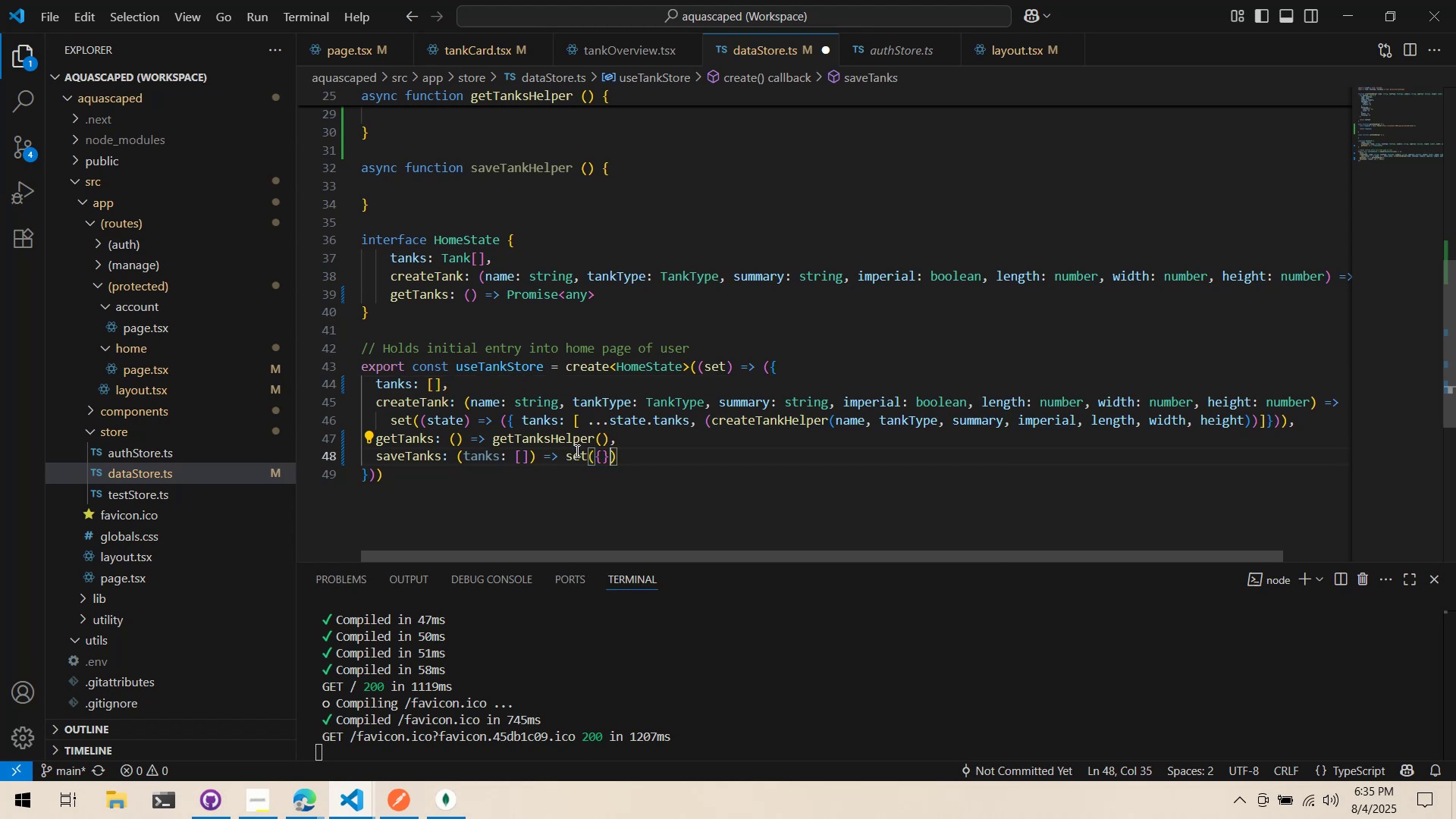 
key(Backspace)
 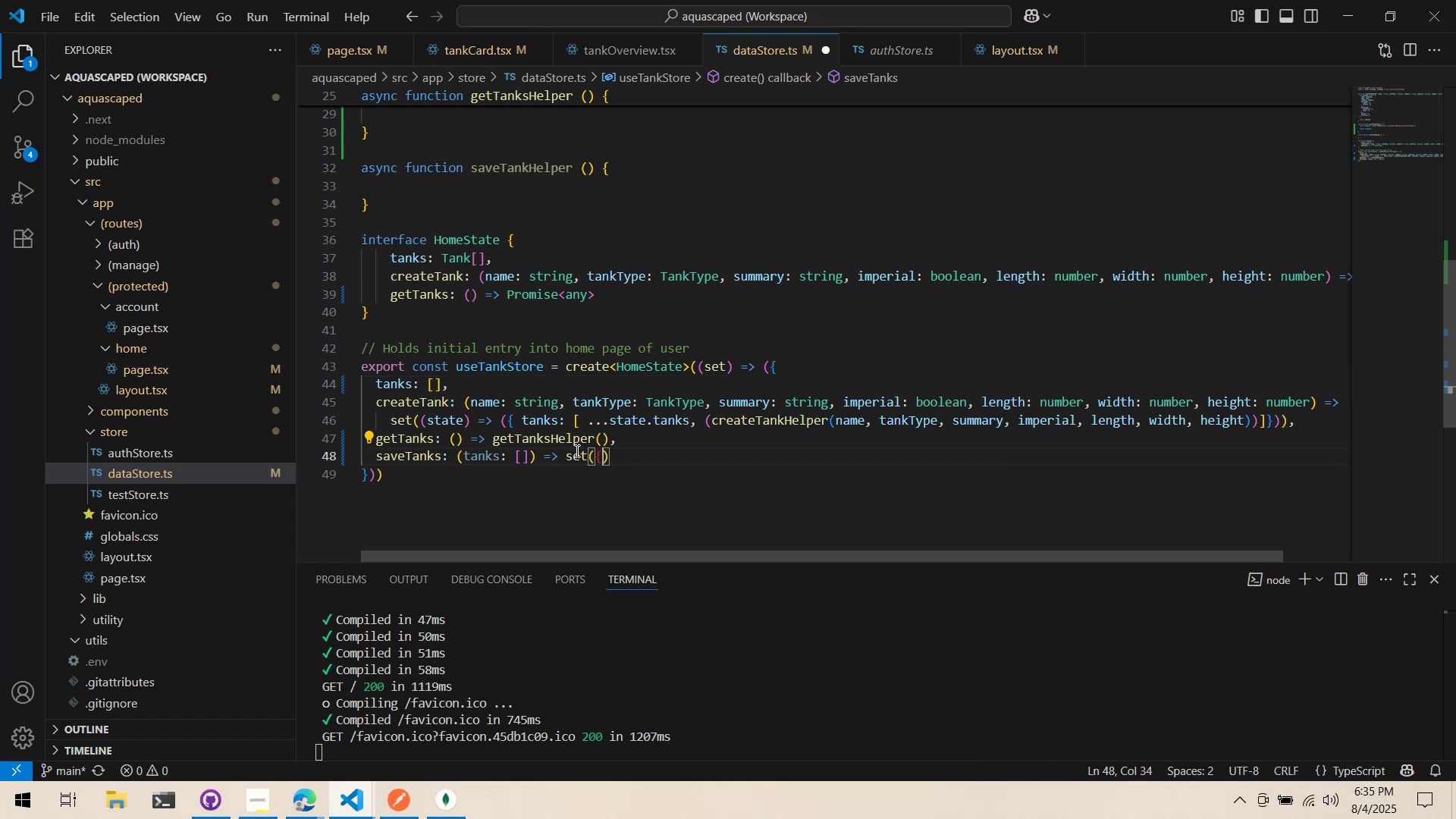 
key(Backspace)
 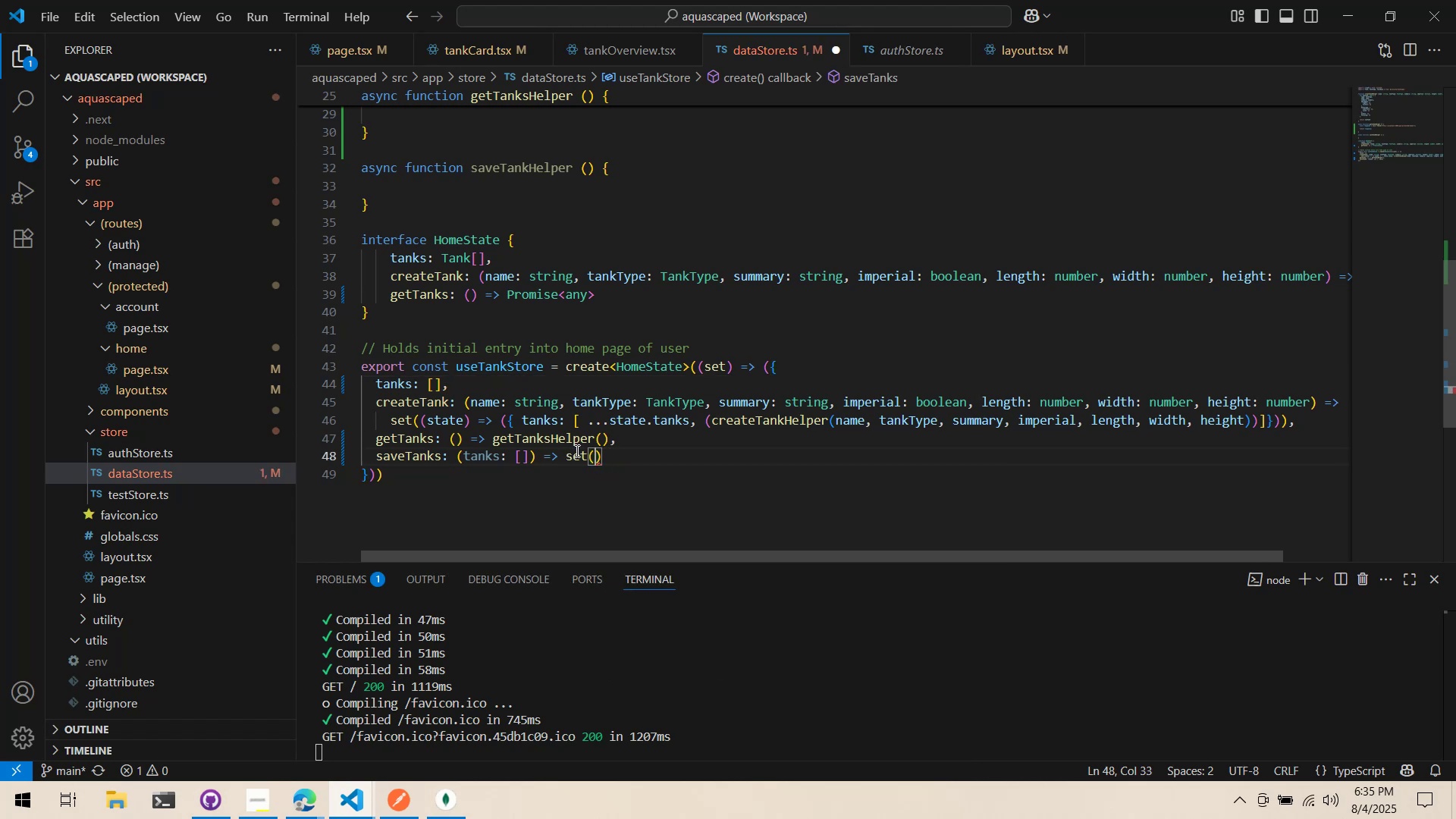 
key(ArrowRight)
 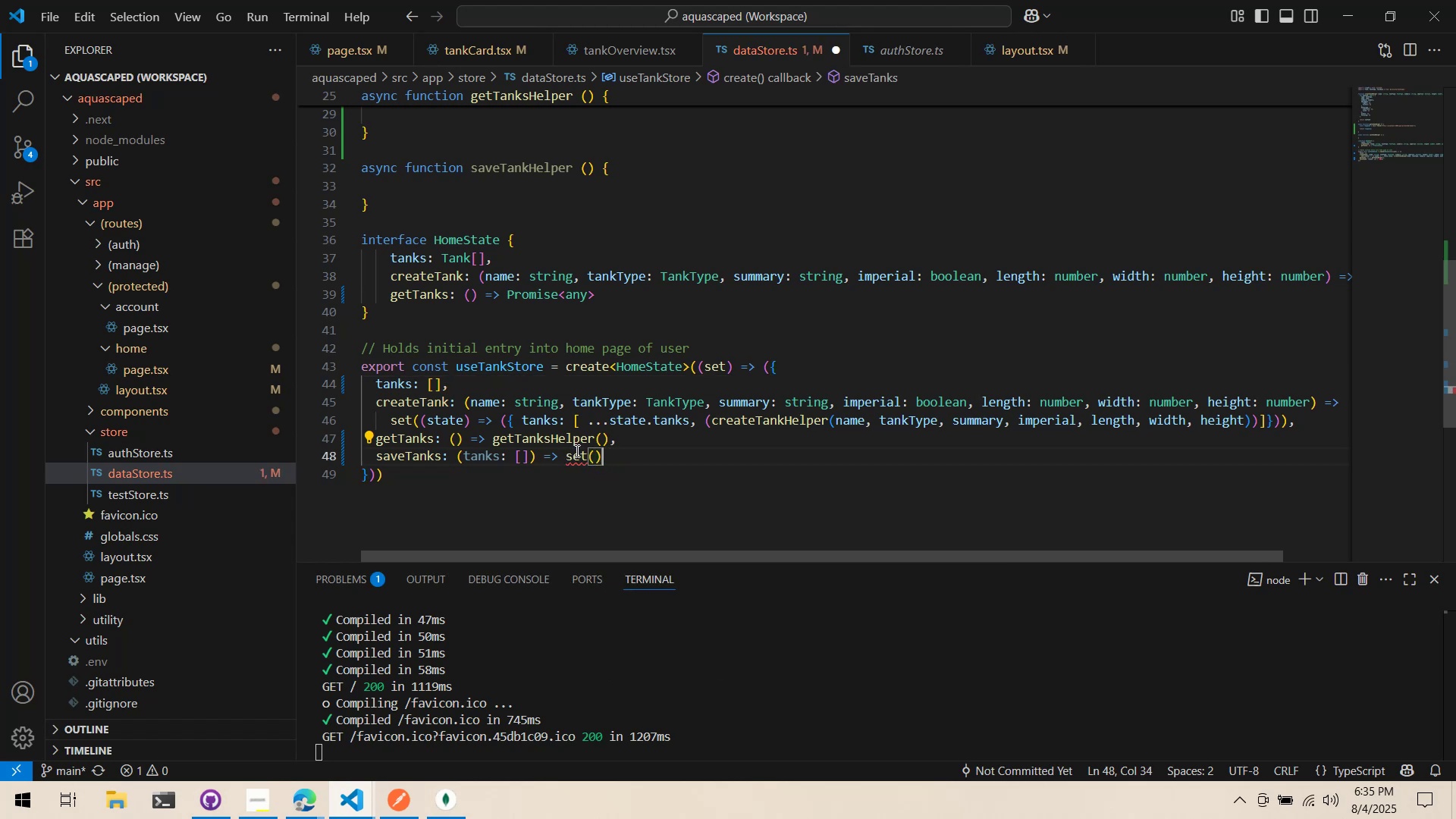 
key(ArrowLeft)
 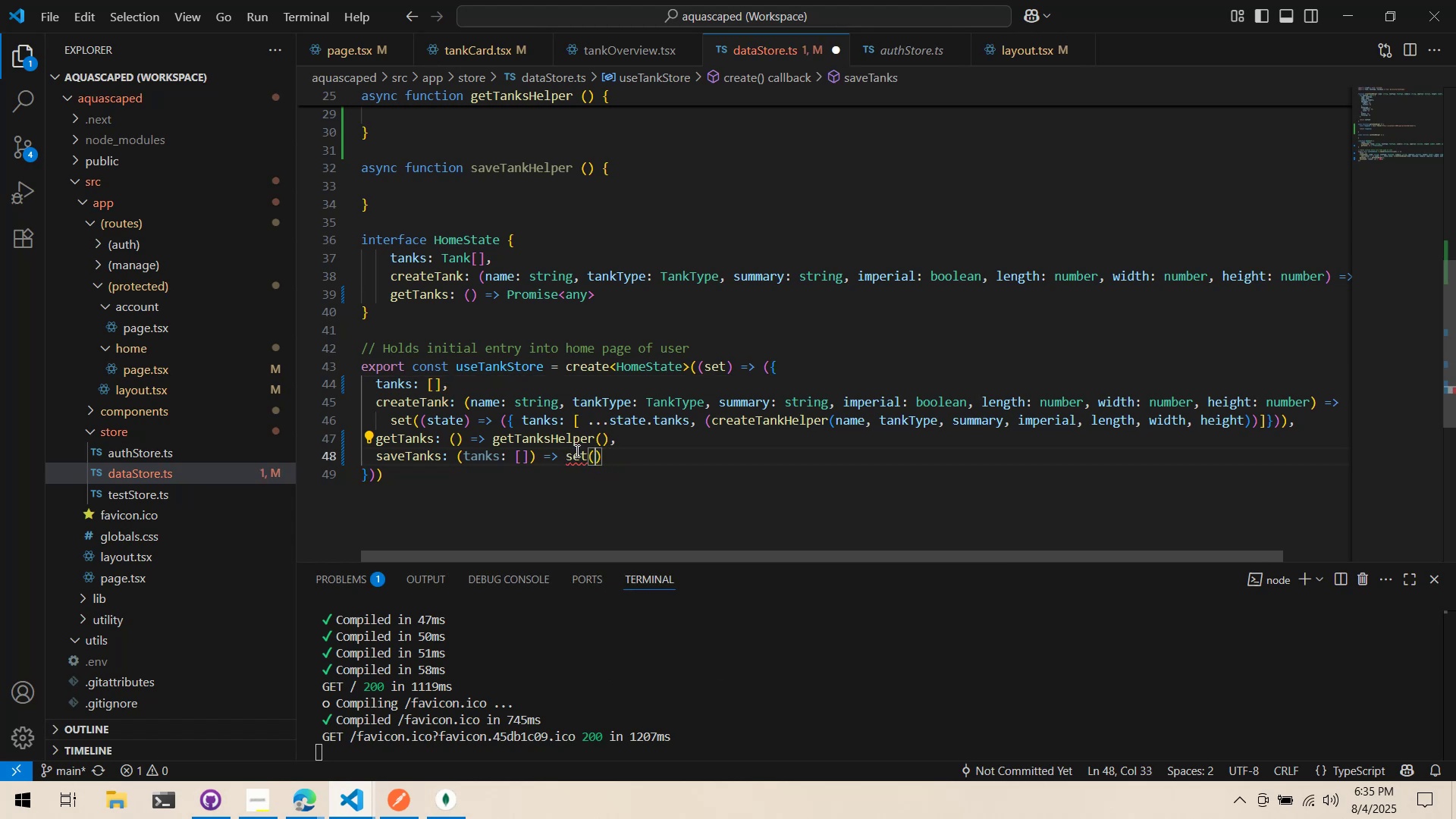 
type((state) => (P)
key(Backspace)
type({tanks)
 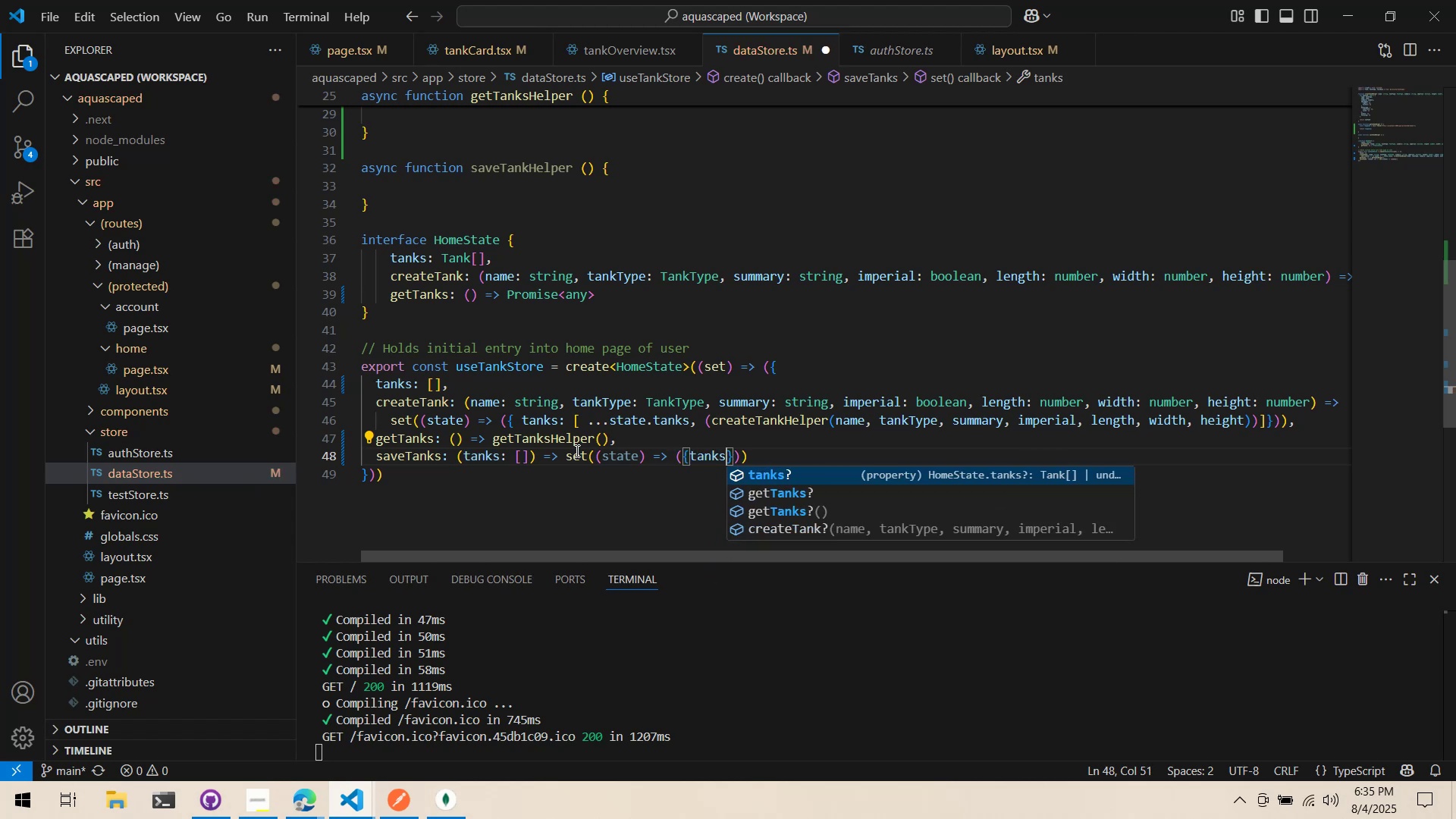 
double_click([463, 456])
 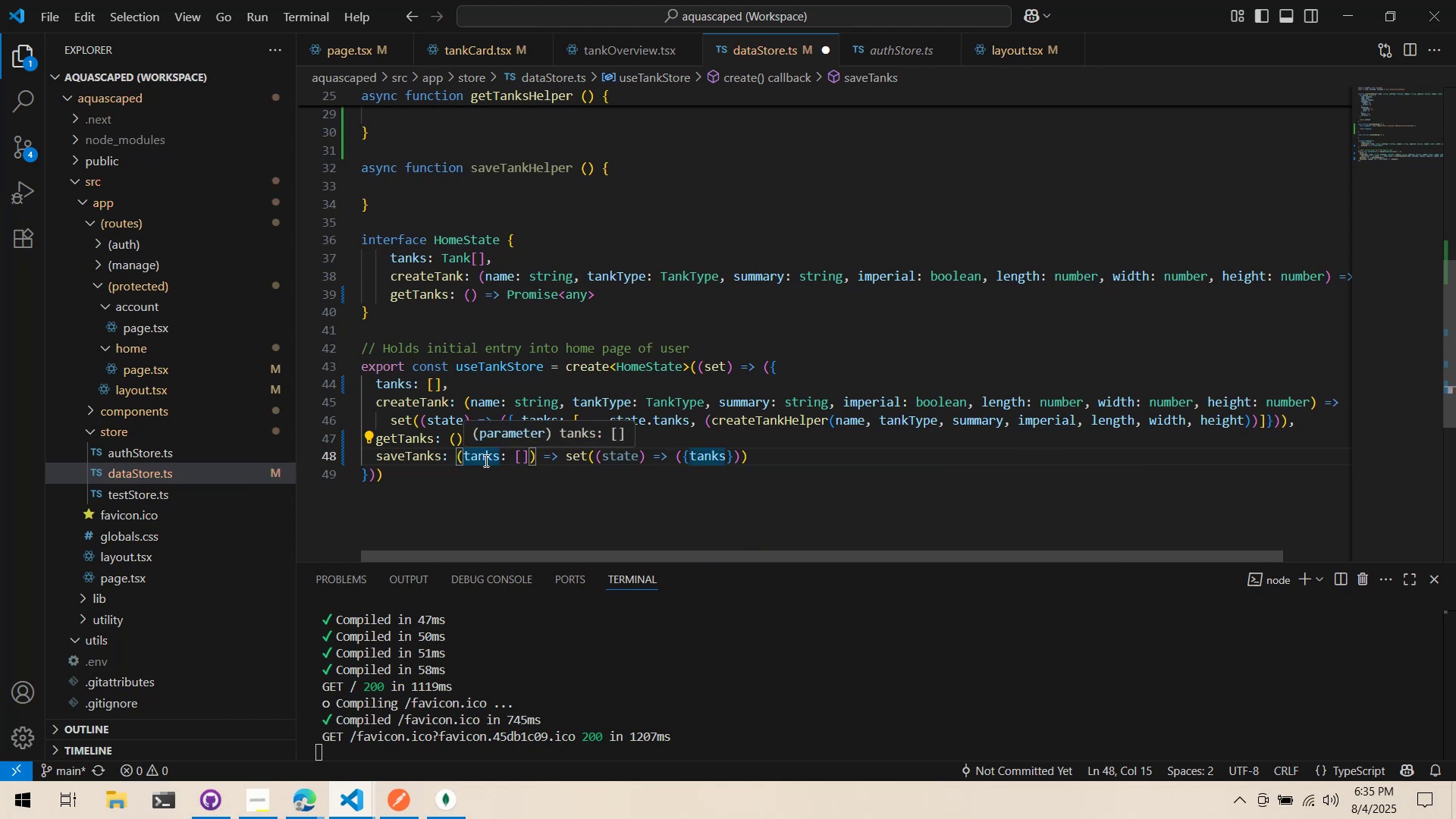 
key(ArrowRight)
 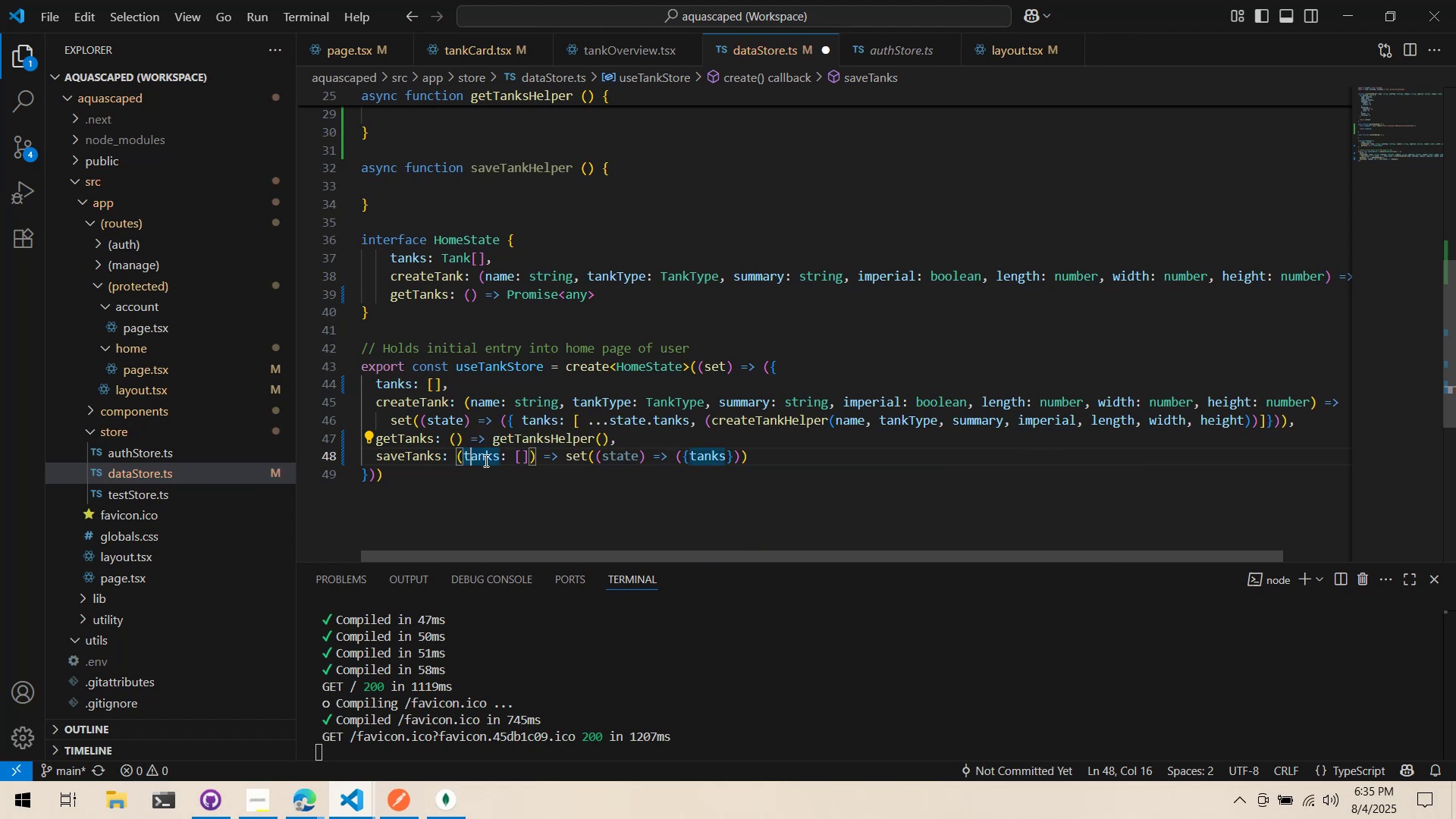 
key(Backspace)
type(newT)
 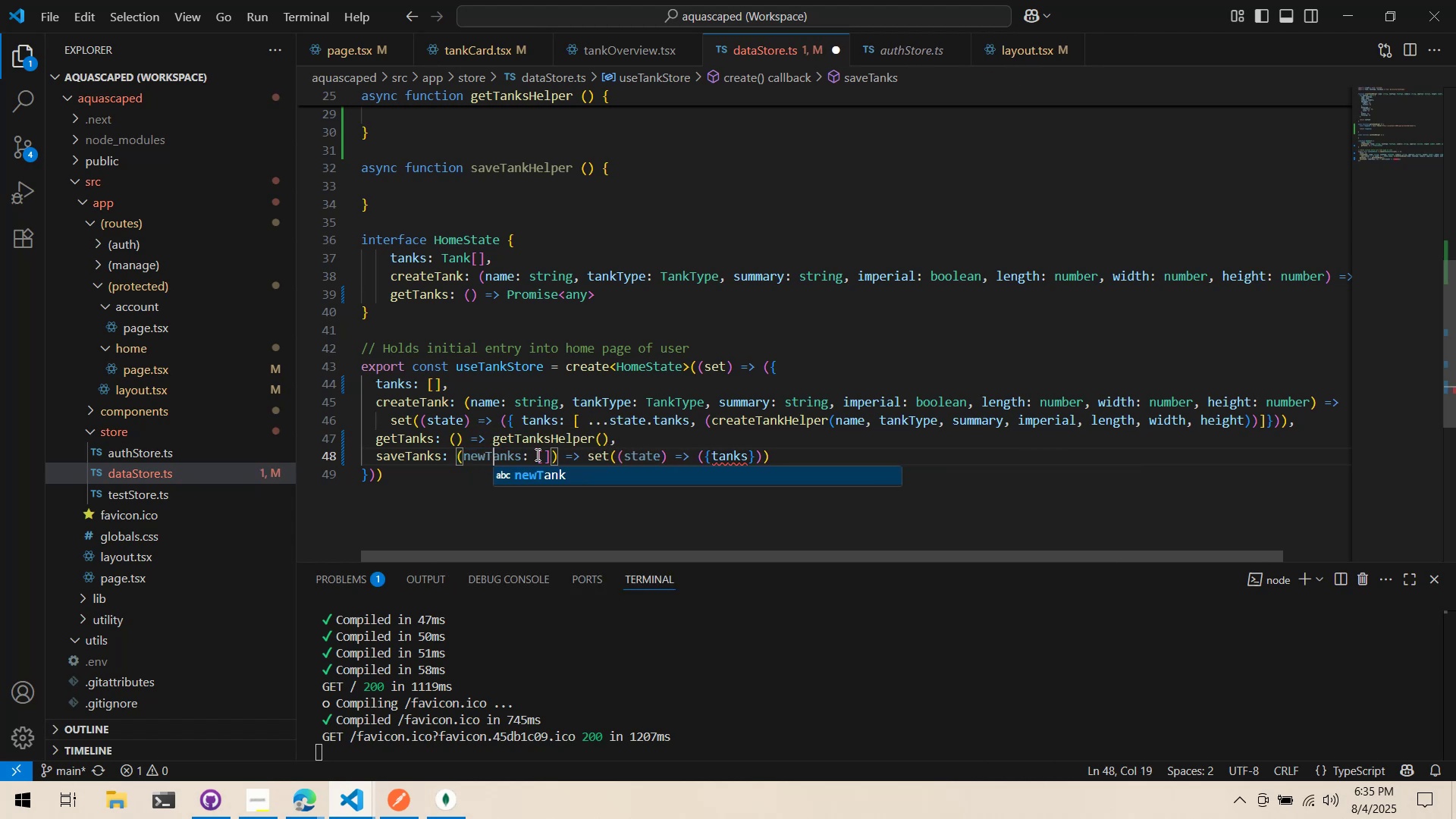 
left_click([750, 455])
 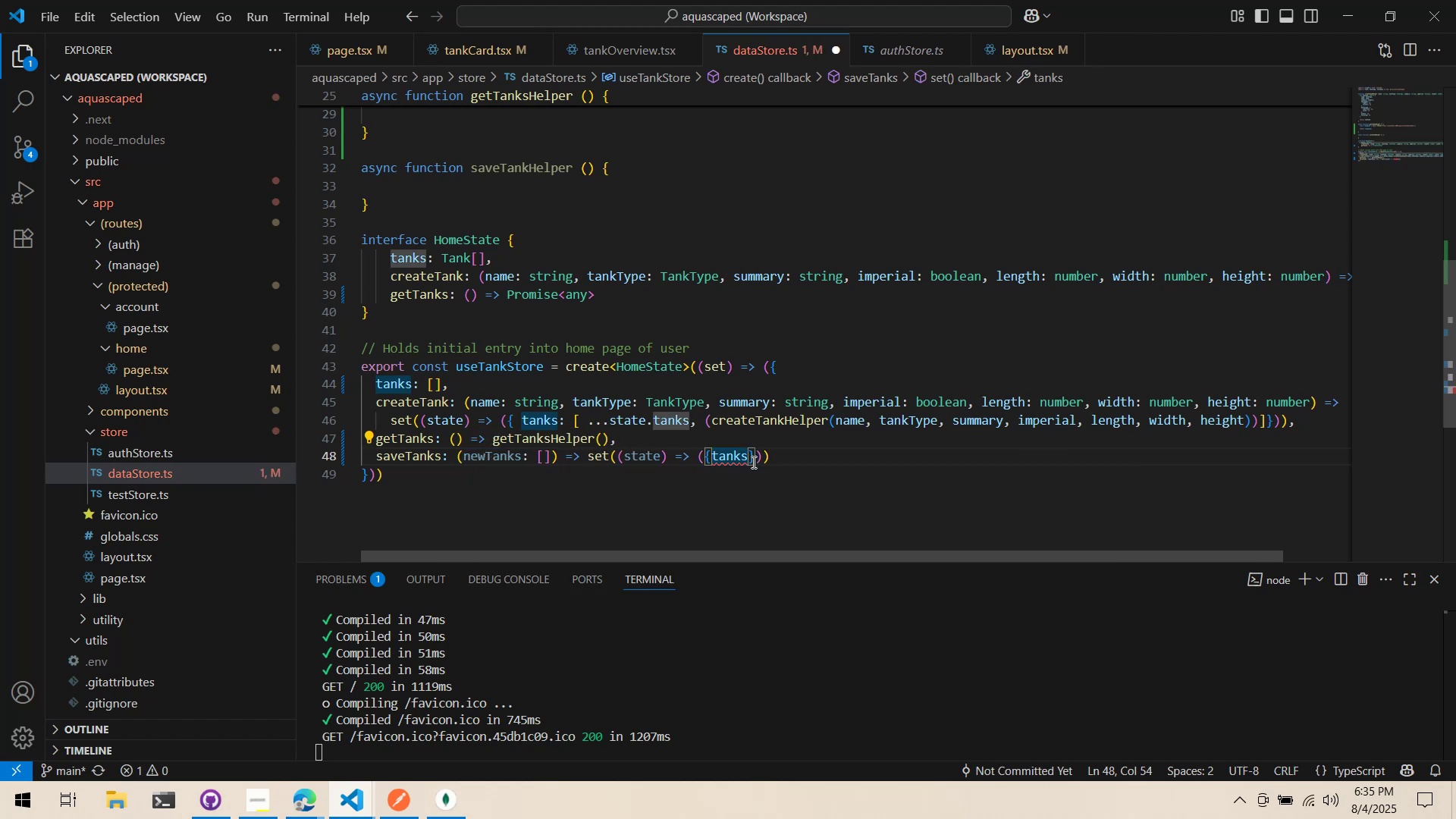 
type(: newTanks)
 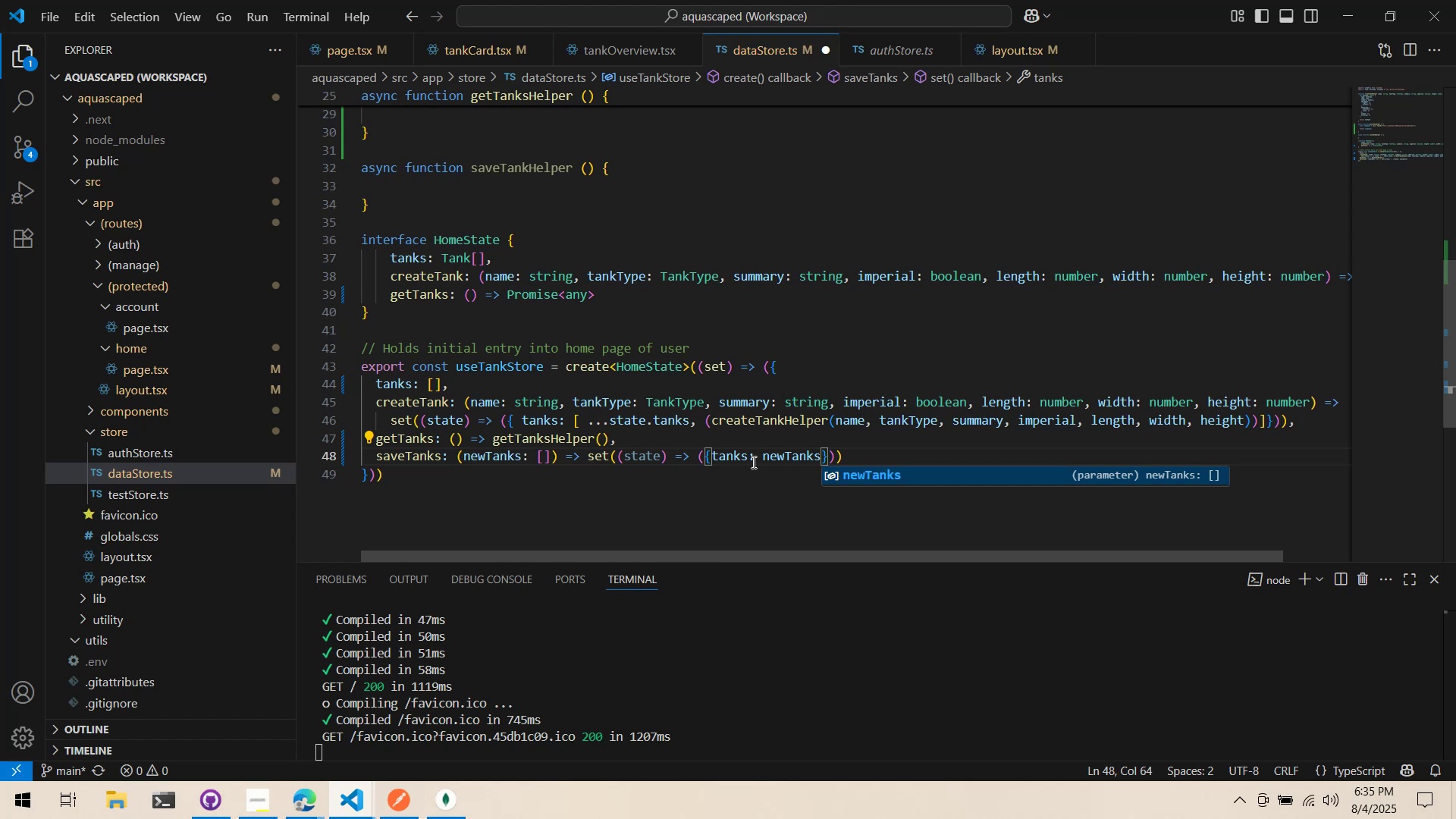 
left_click([735, 429])
 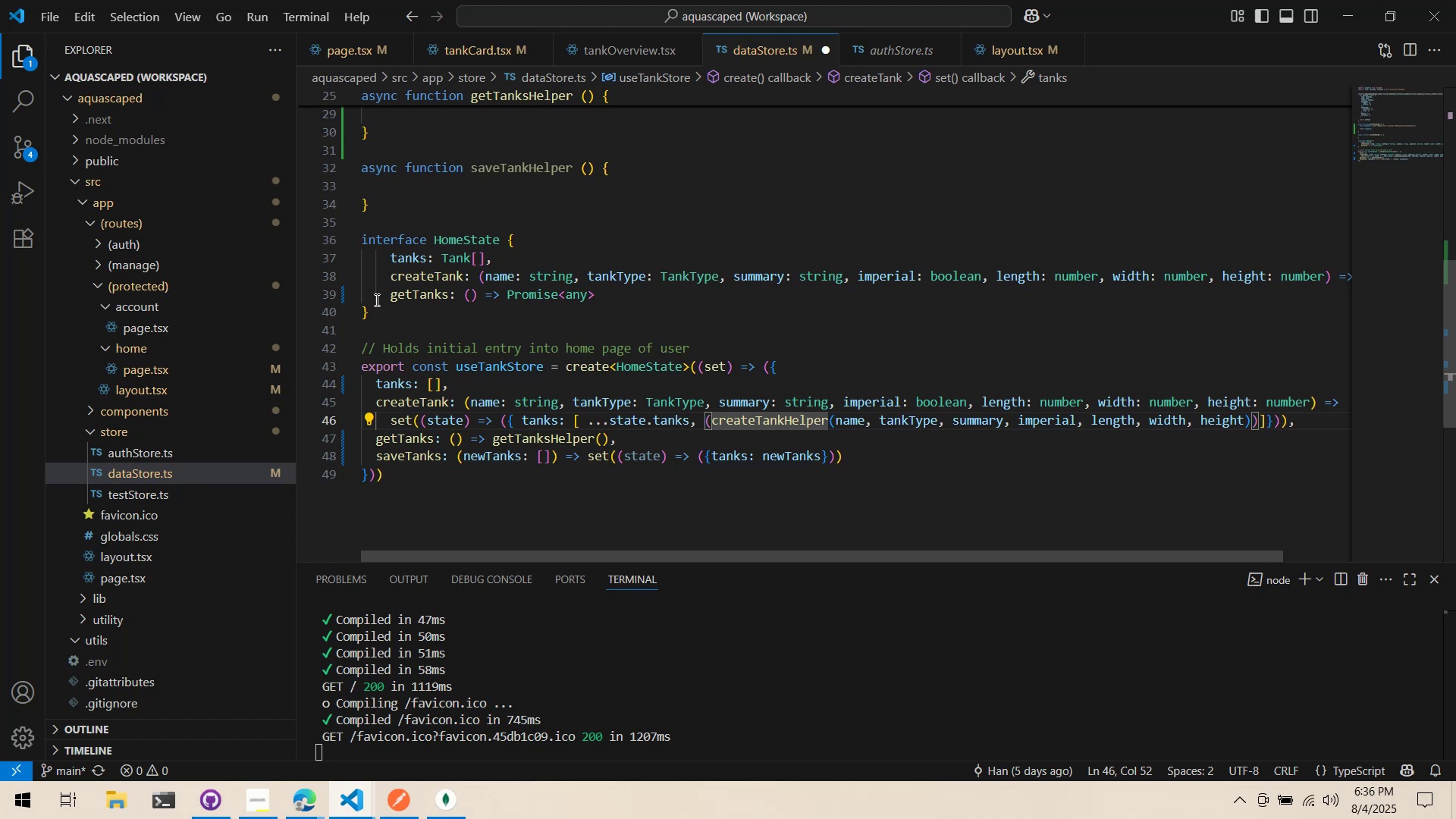 
wait(48.94)
 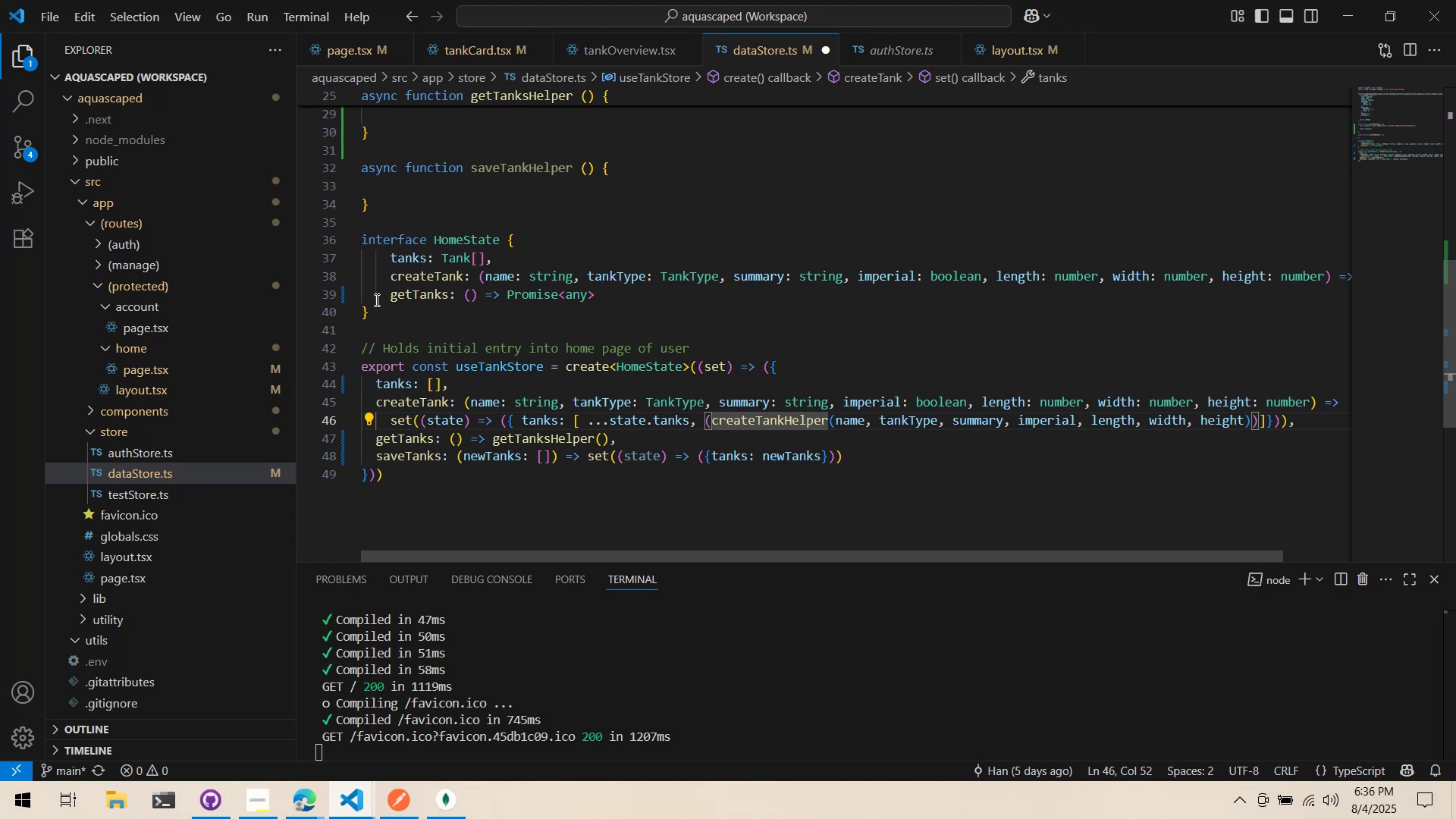 
key(Control+ControlLeft)
 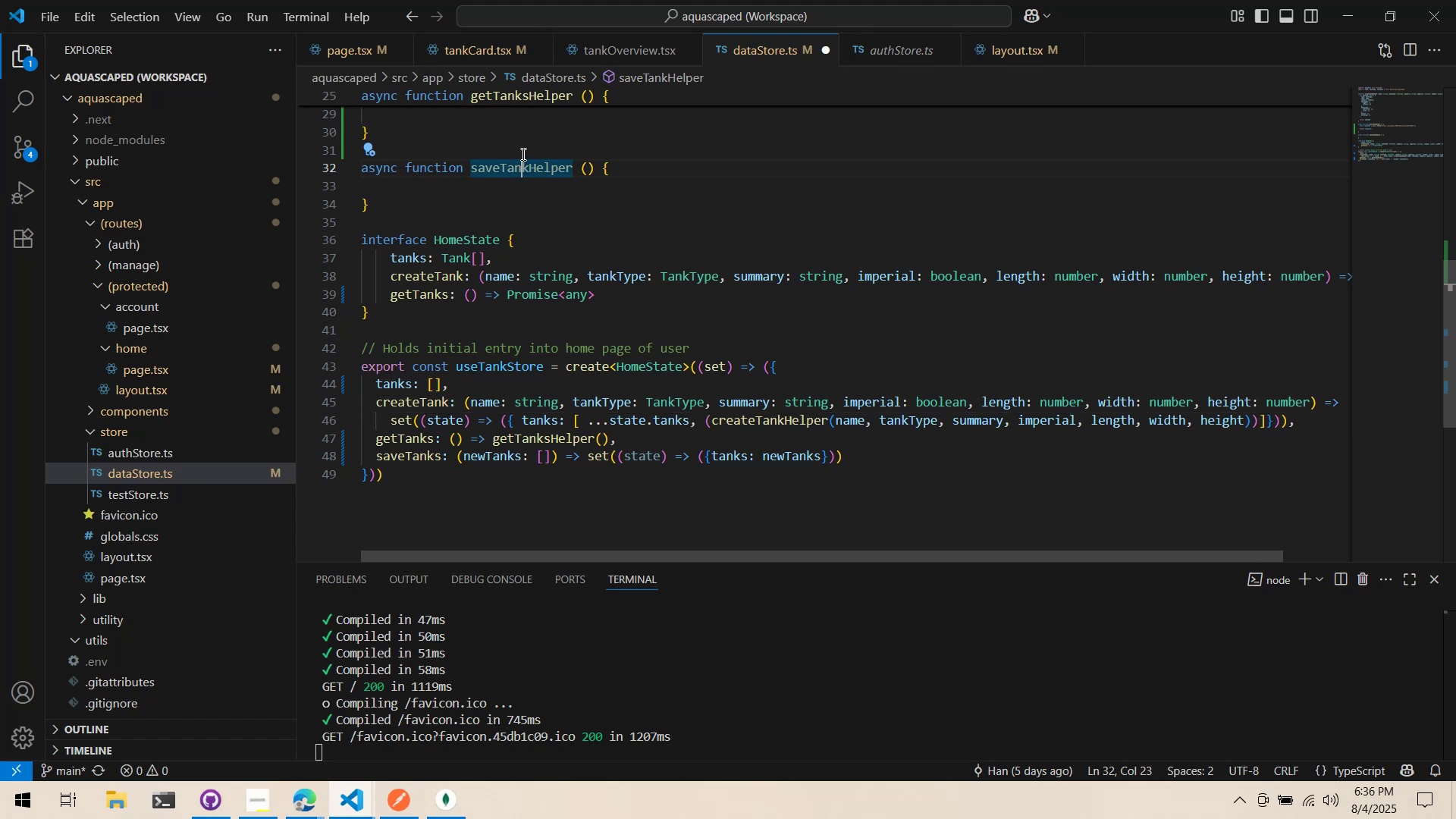 
key(Control+S)
 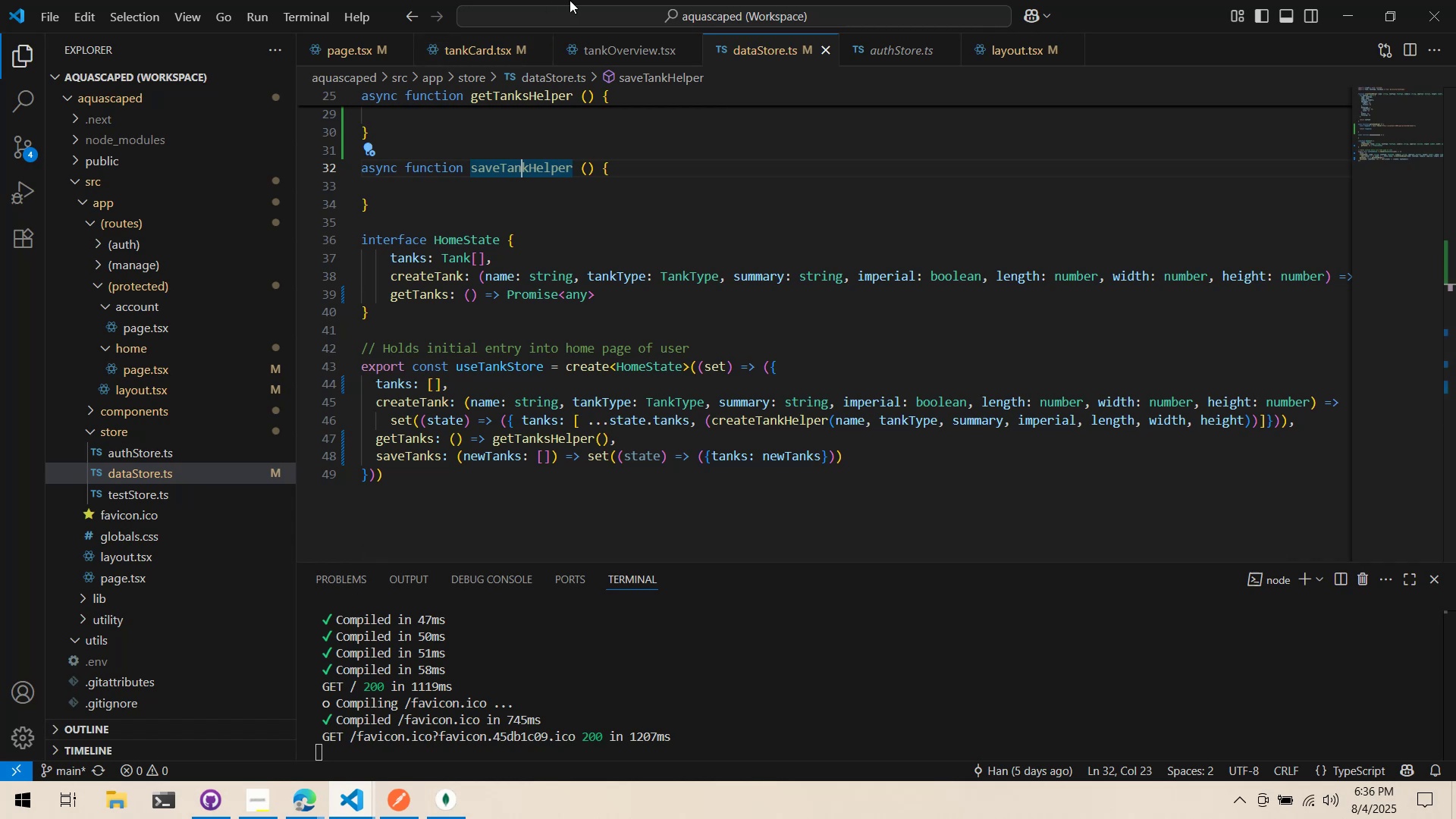 
scroll: coordinate [513, 200], scroll_direction: up, amount: 6.0
 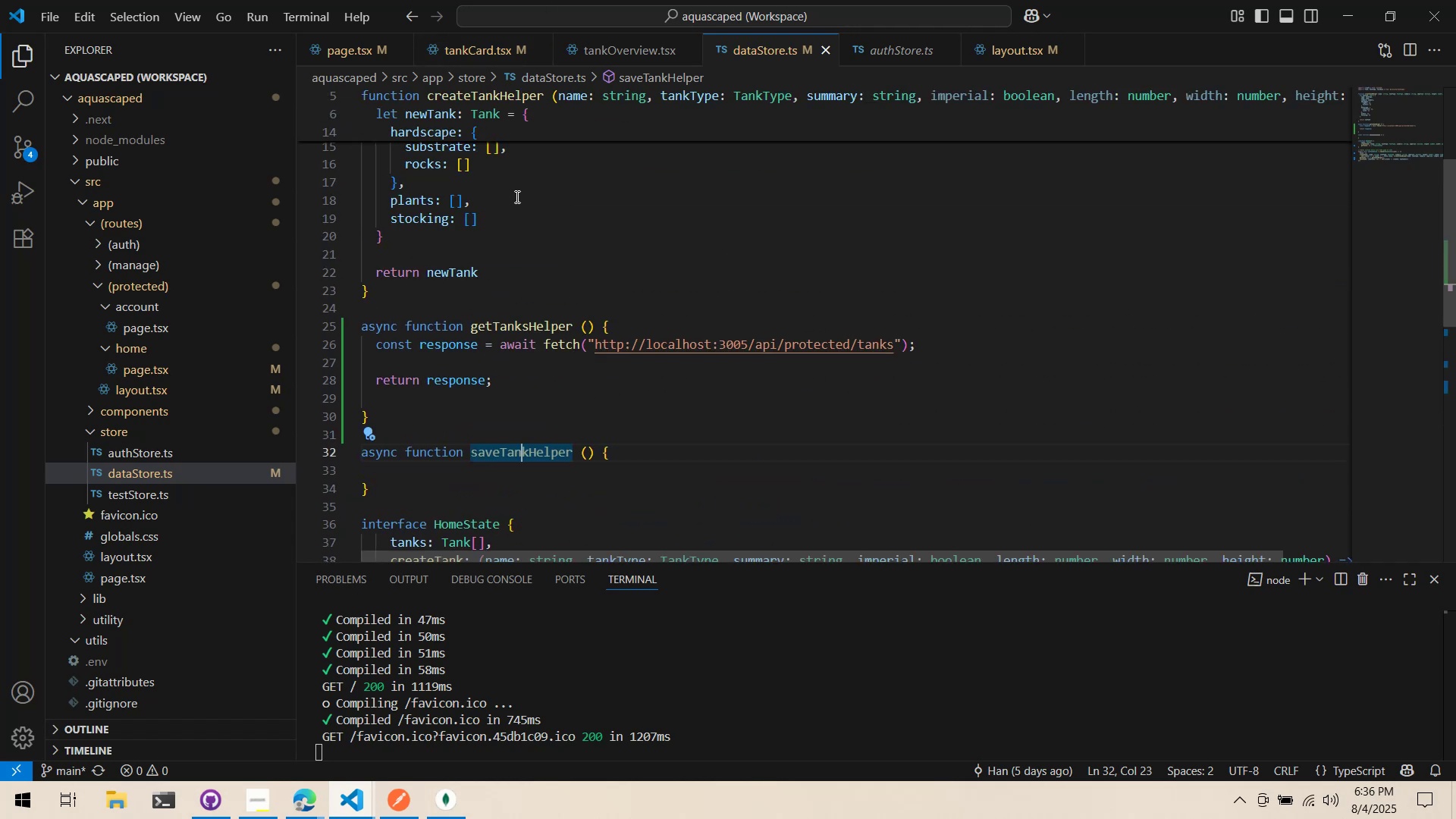 
scroll: coordinate [515, 196], scroll_direction: down, amount: 3.0
 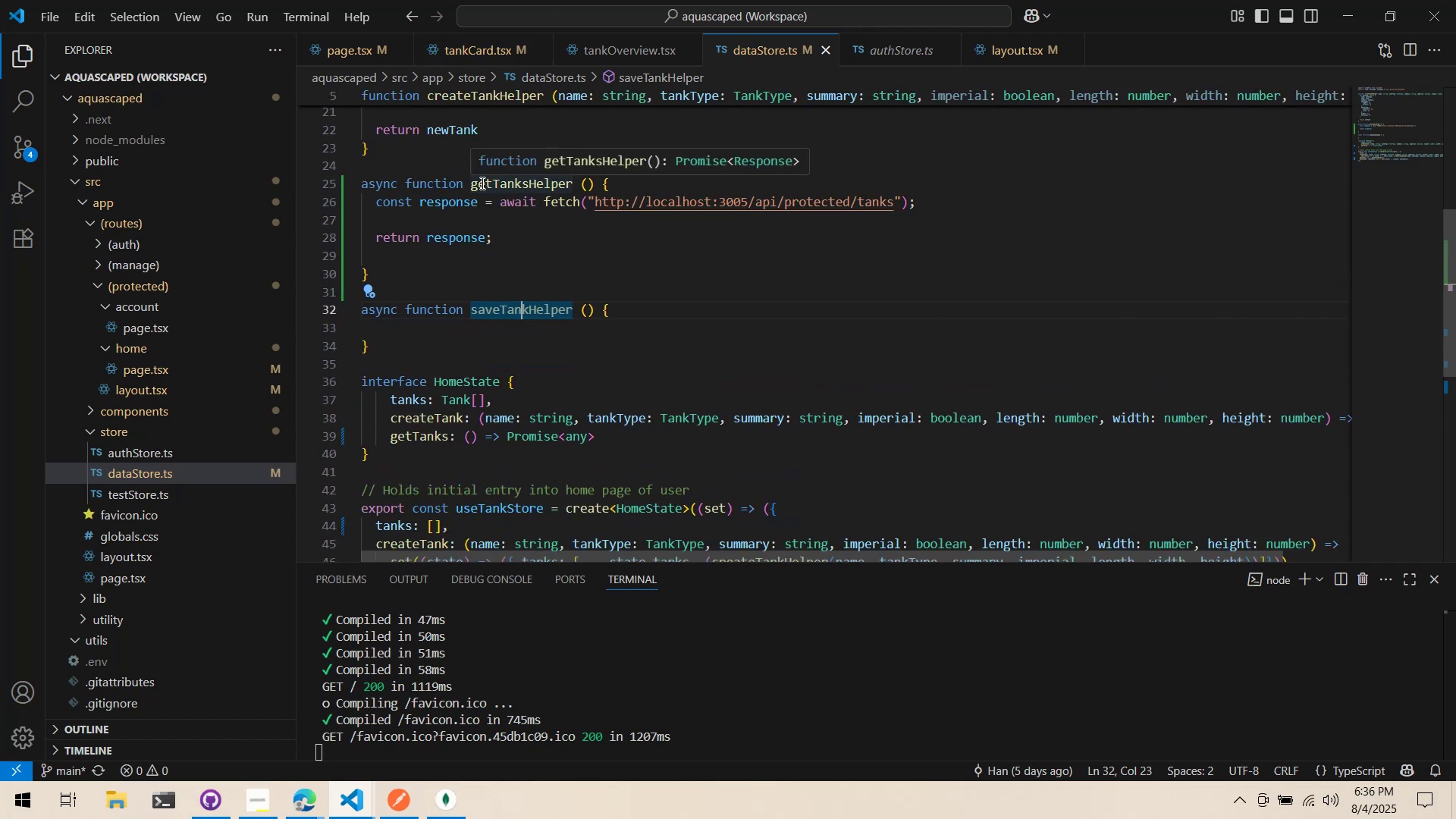 
wait(10.57)
 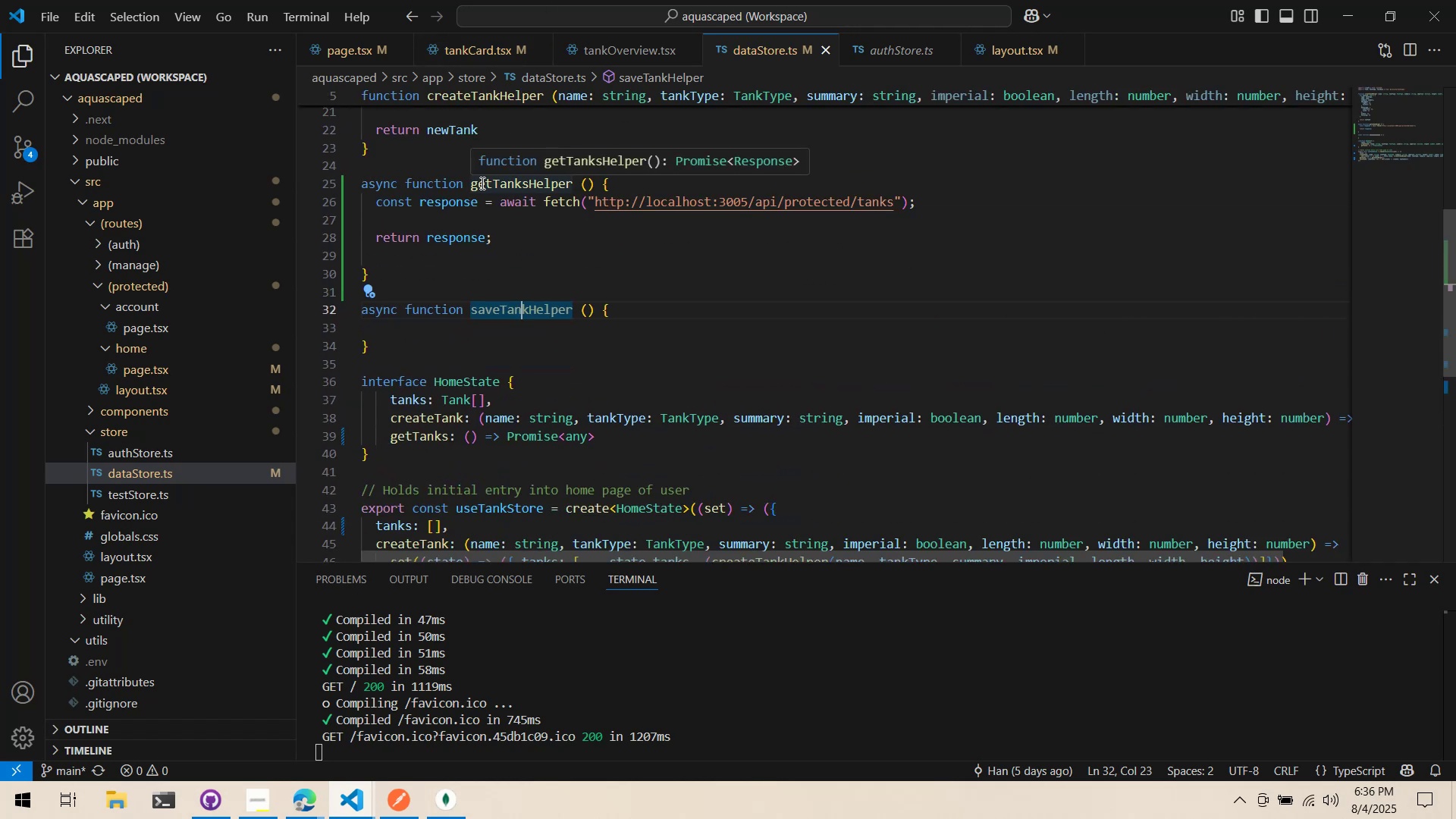 
left_click([180, 359])
 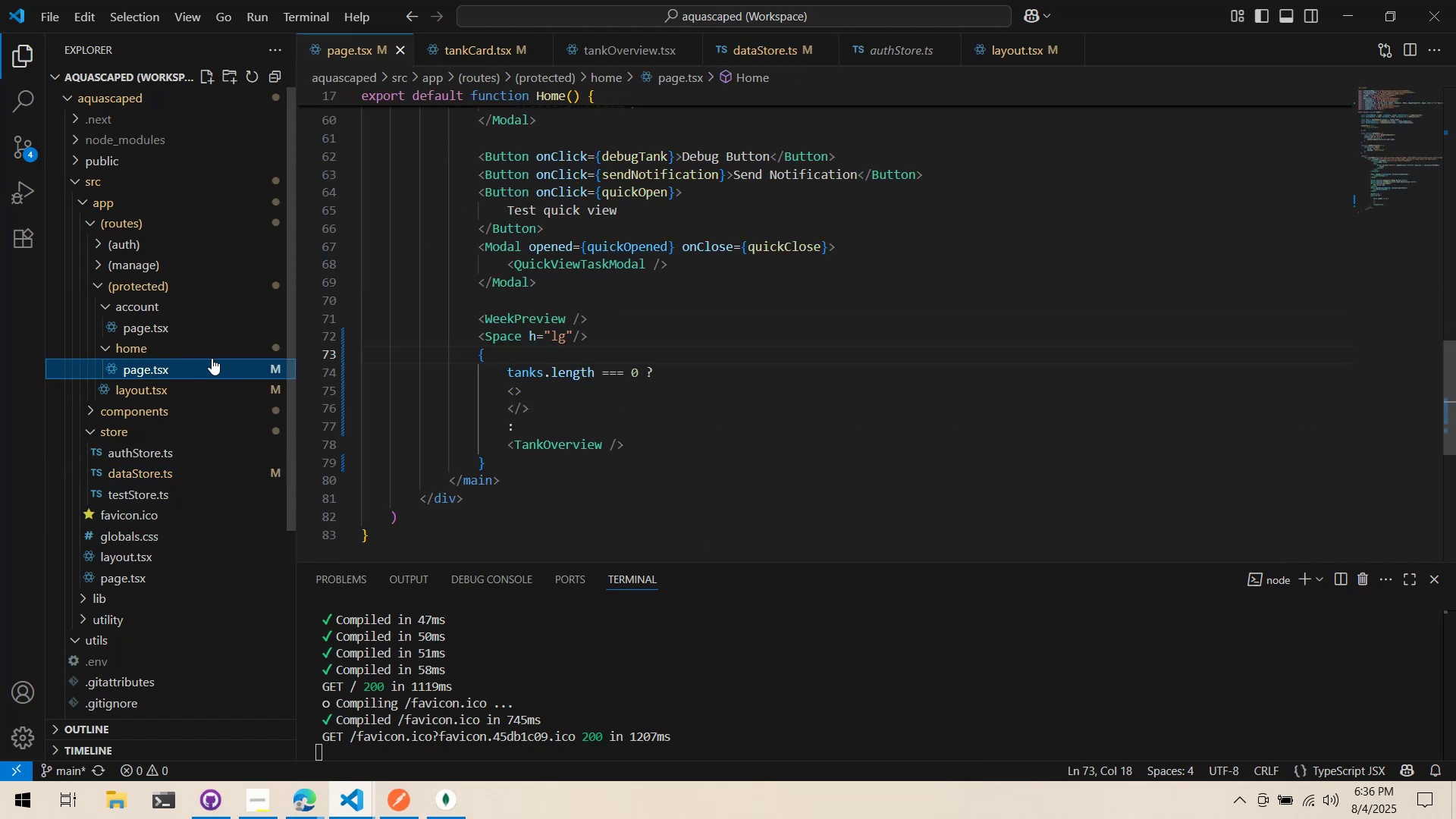 
scroll: coordinate [618, 425], scroll_direction: up, amount: 17.0
 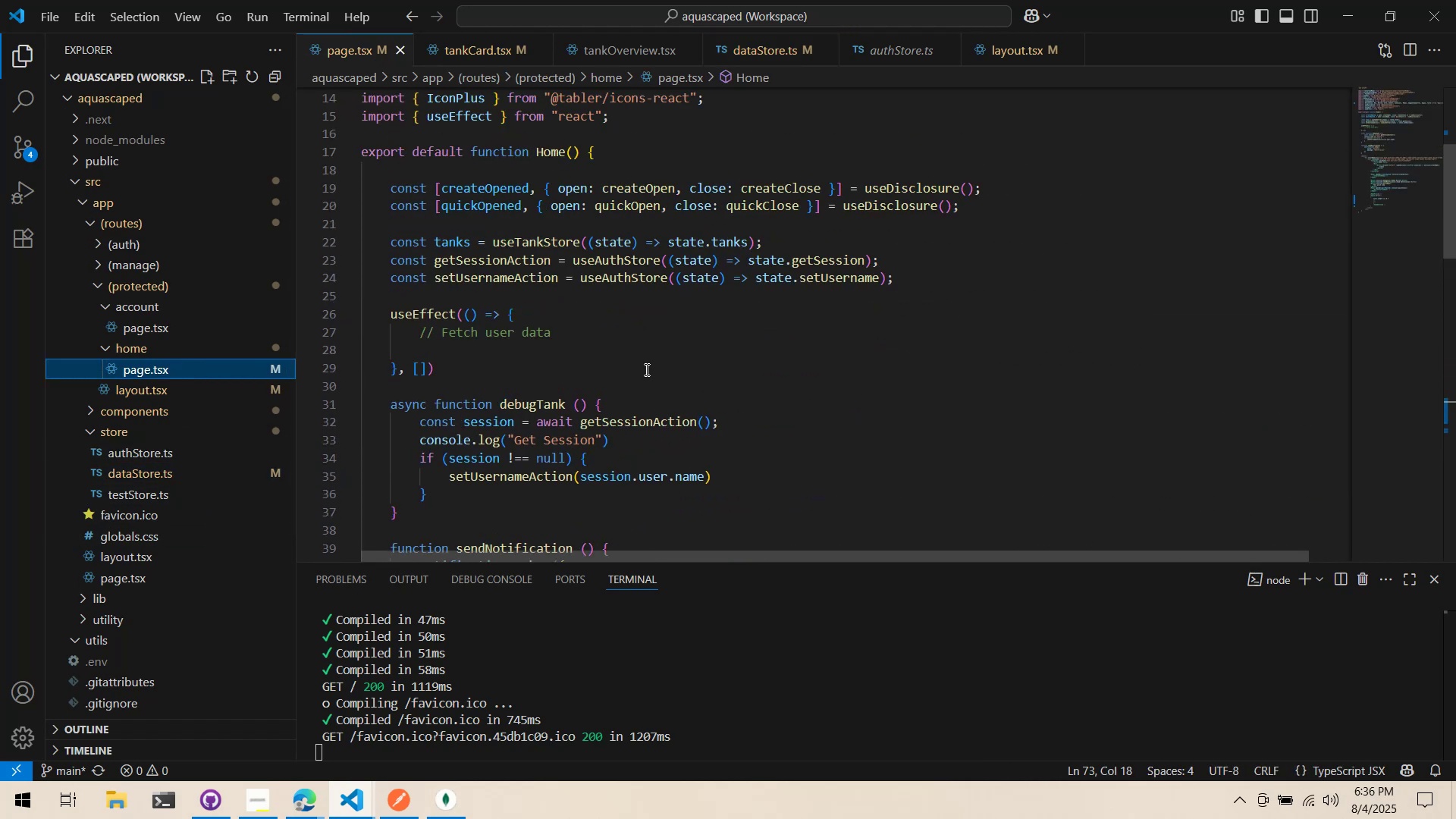 
left_click([658, 343])
 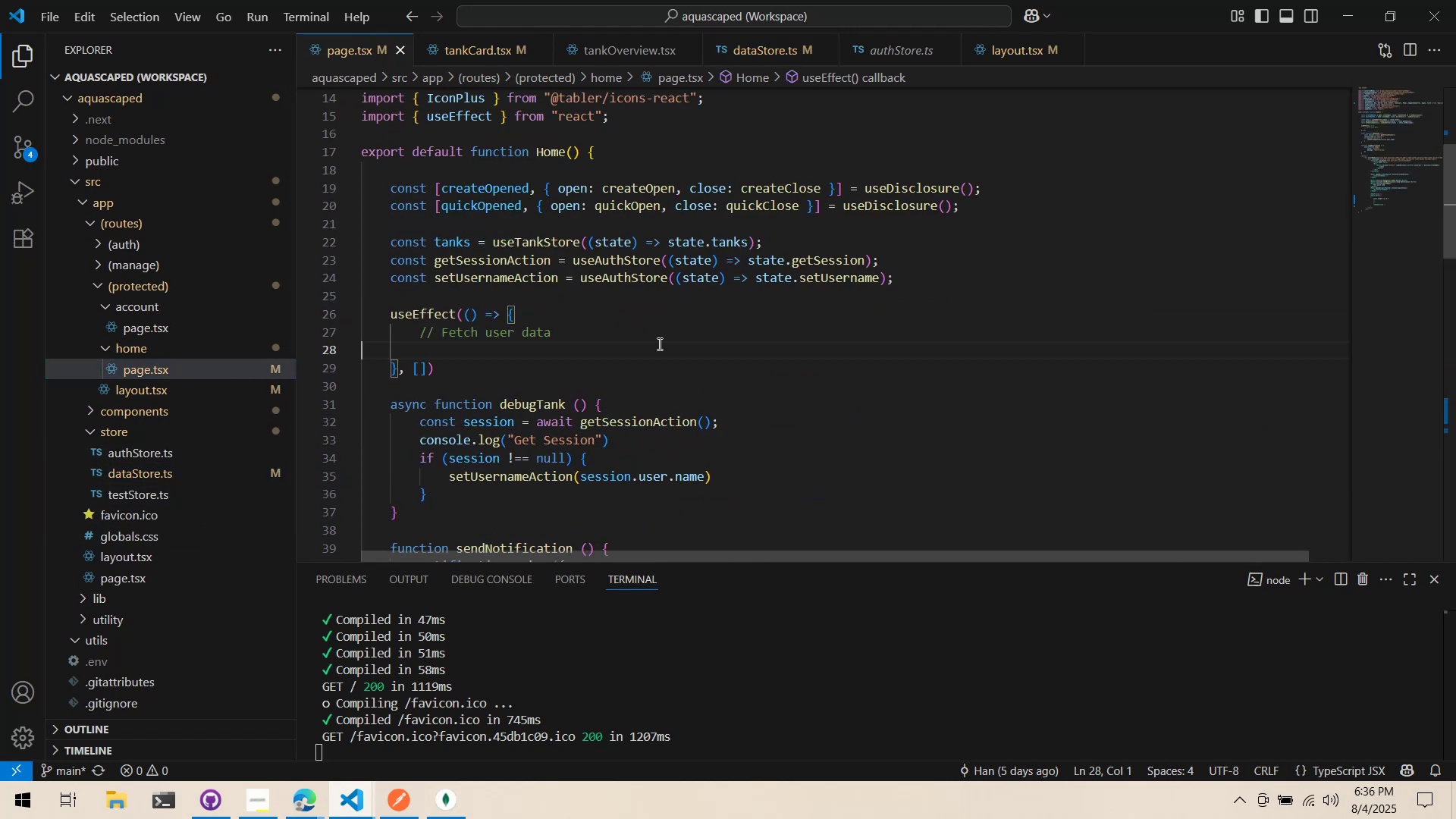 
key(Tab)
 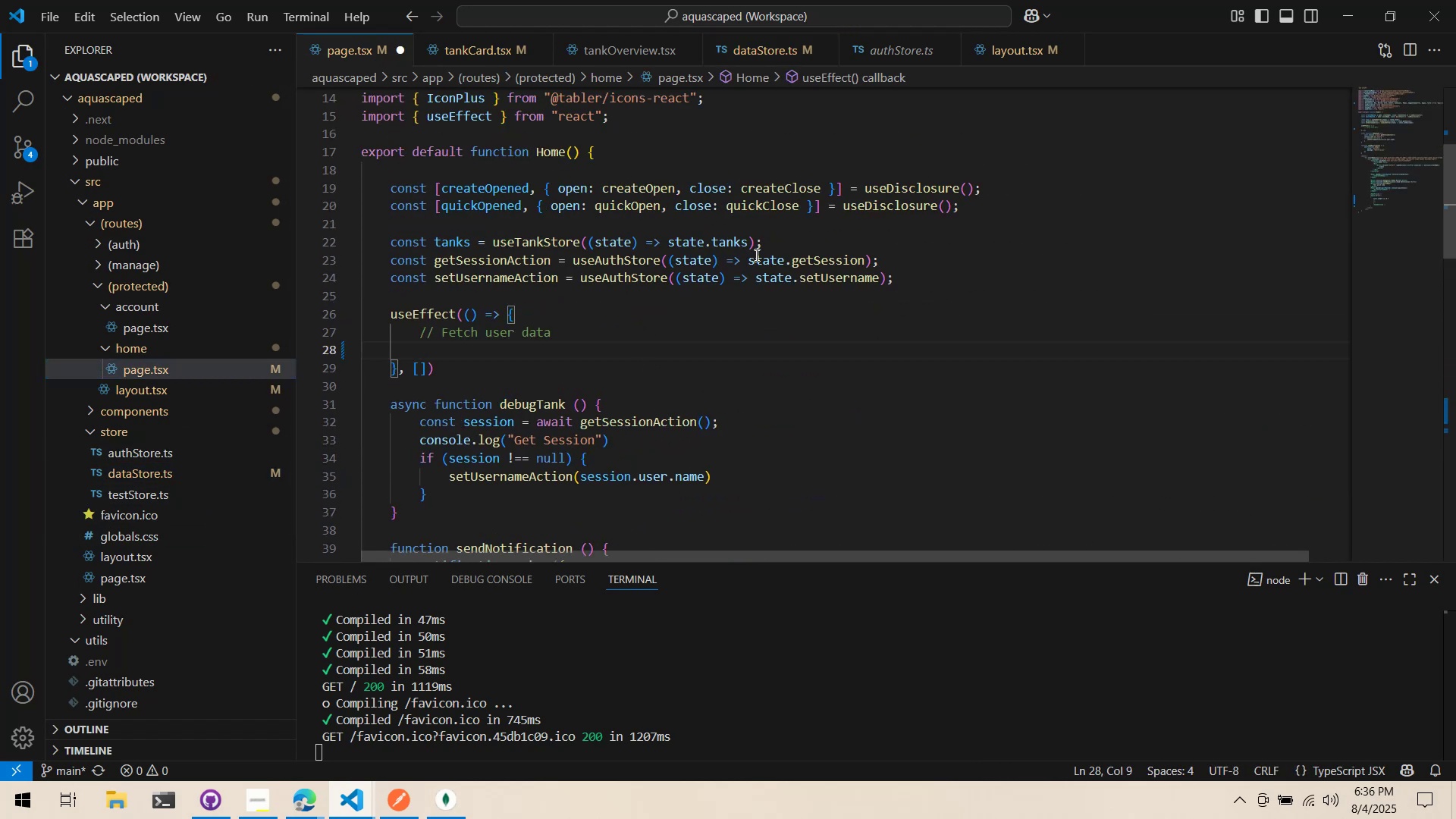 
left_click([828, 242])
 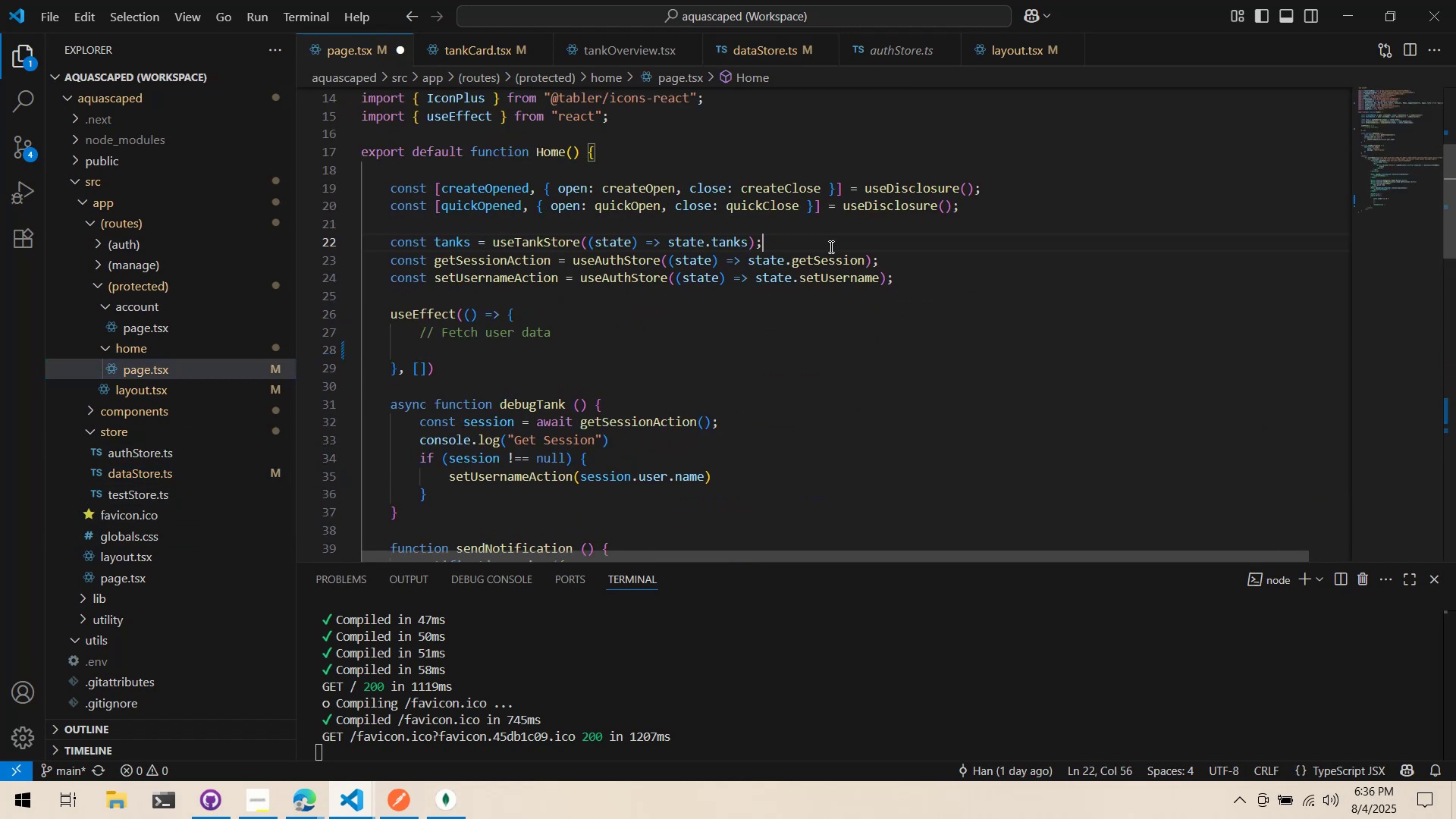 
key(Enter)
 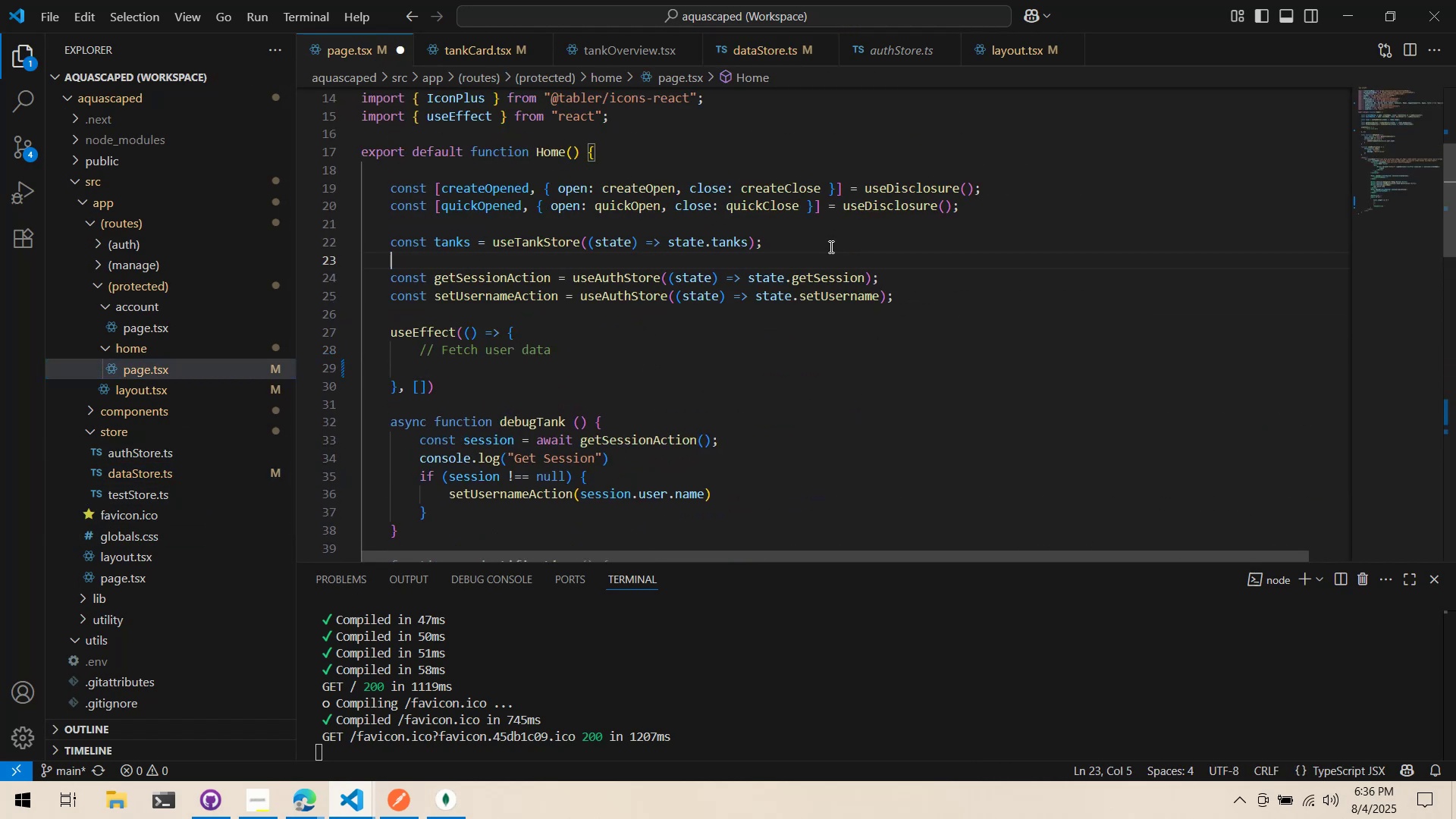 
type(const getTanksAction = useA)
key(Backspace)
type(Data)
key(Backspace)
key(Backspace)
key(Backspace)
key(Backspace)
type(TankStore((state )
key(Backspace)
type() => state.get)
 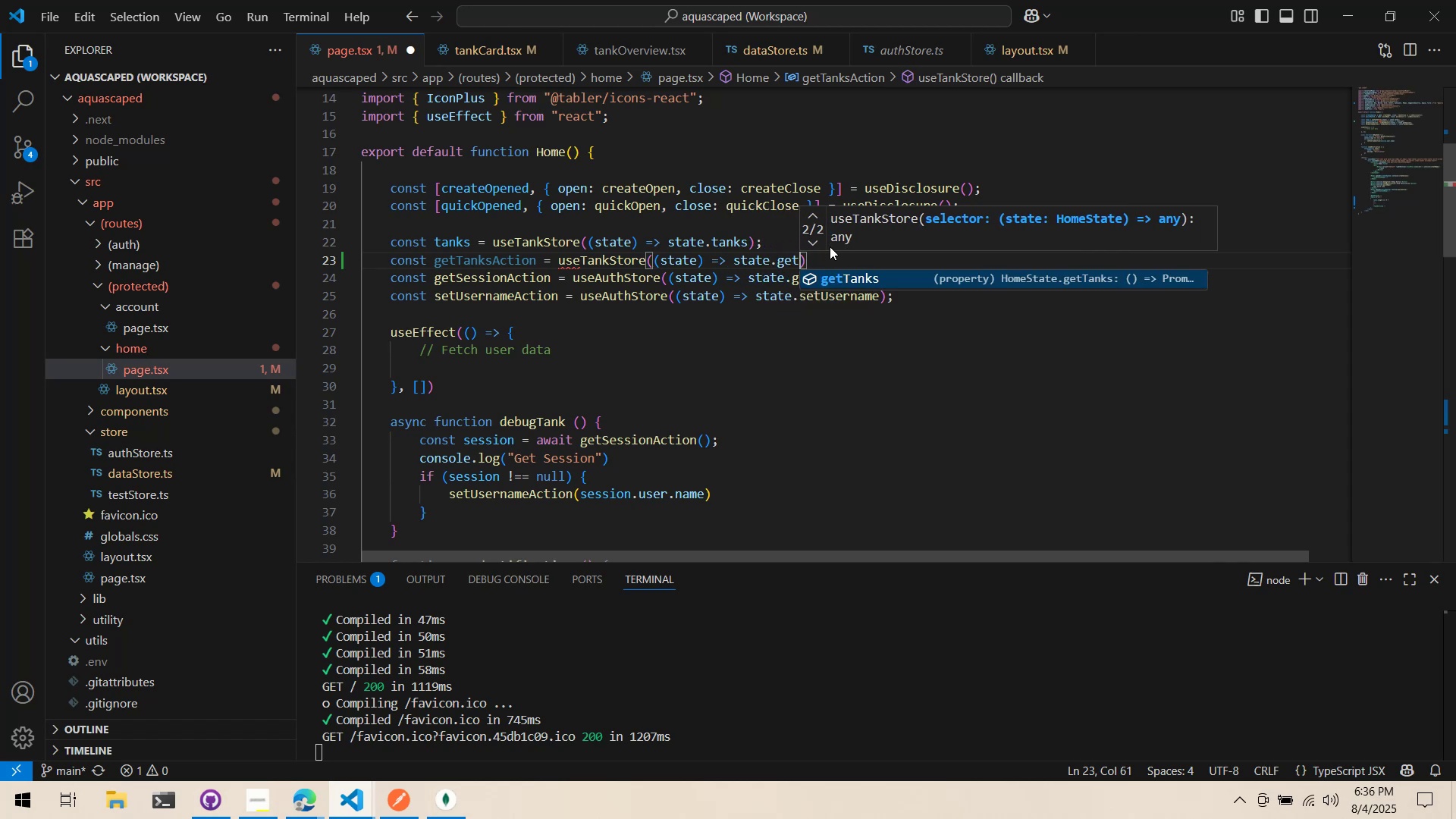 
 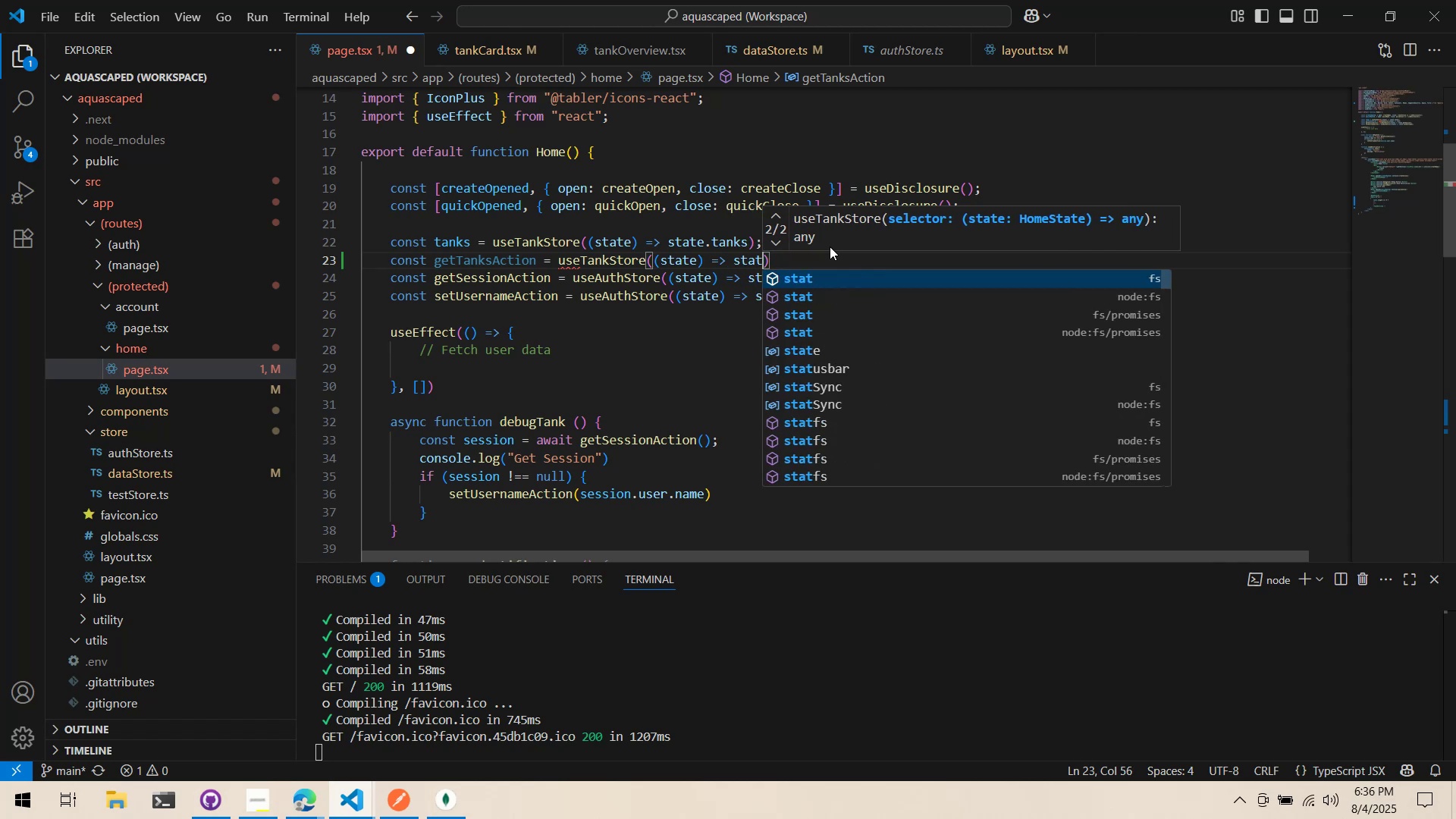 
key(Enter)
 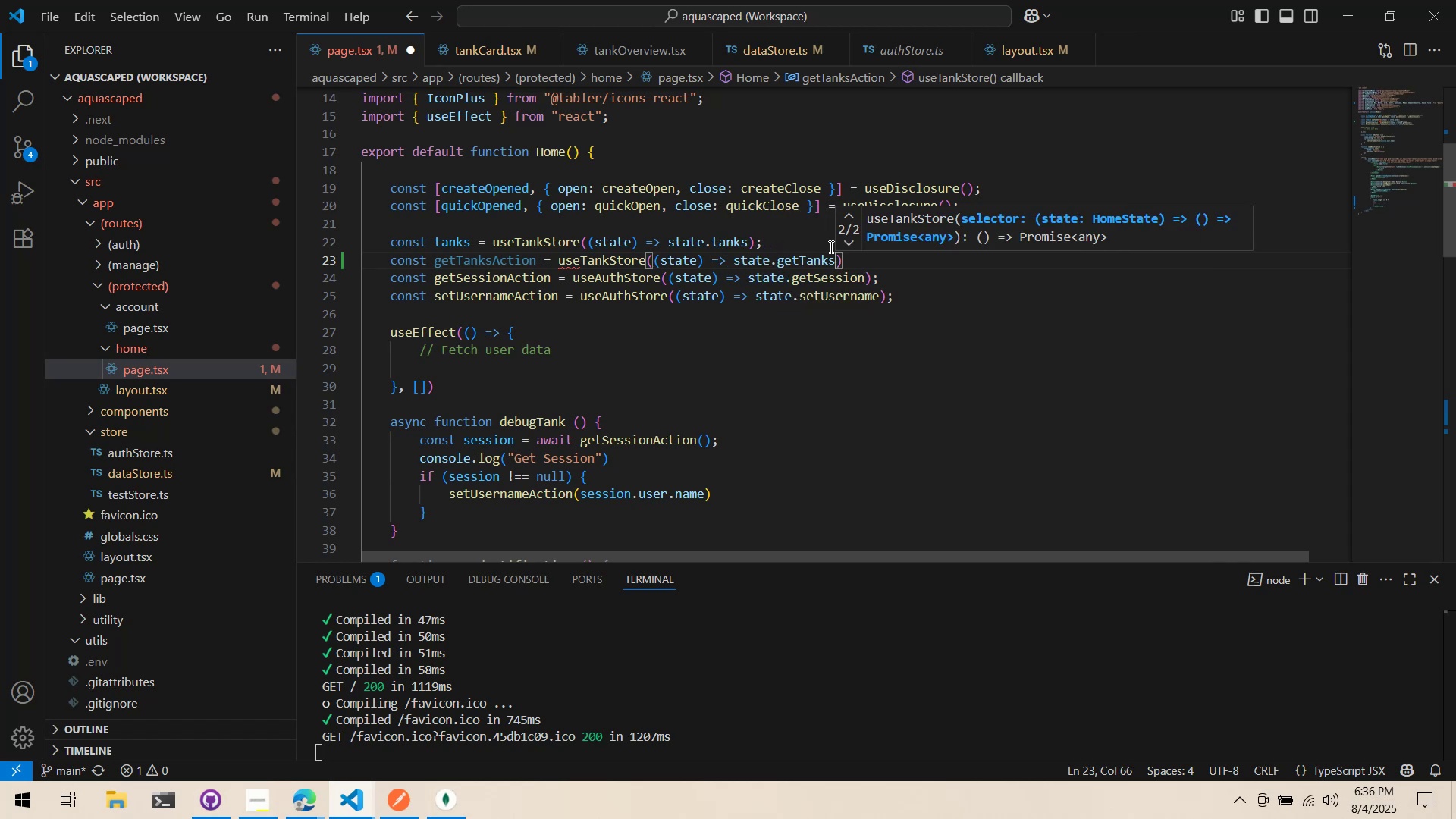 
key(ArrowRight)
 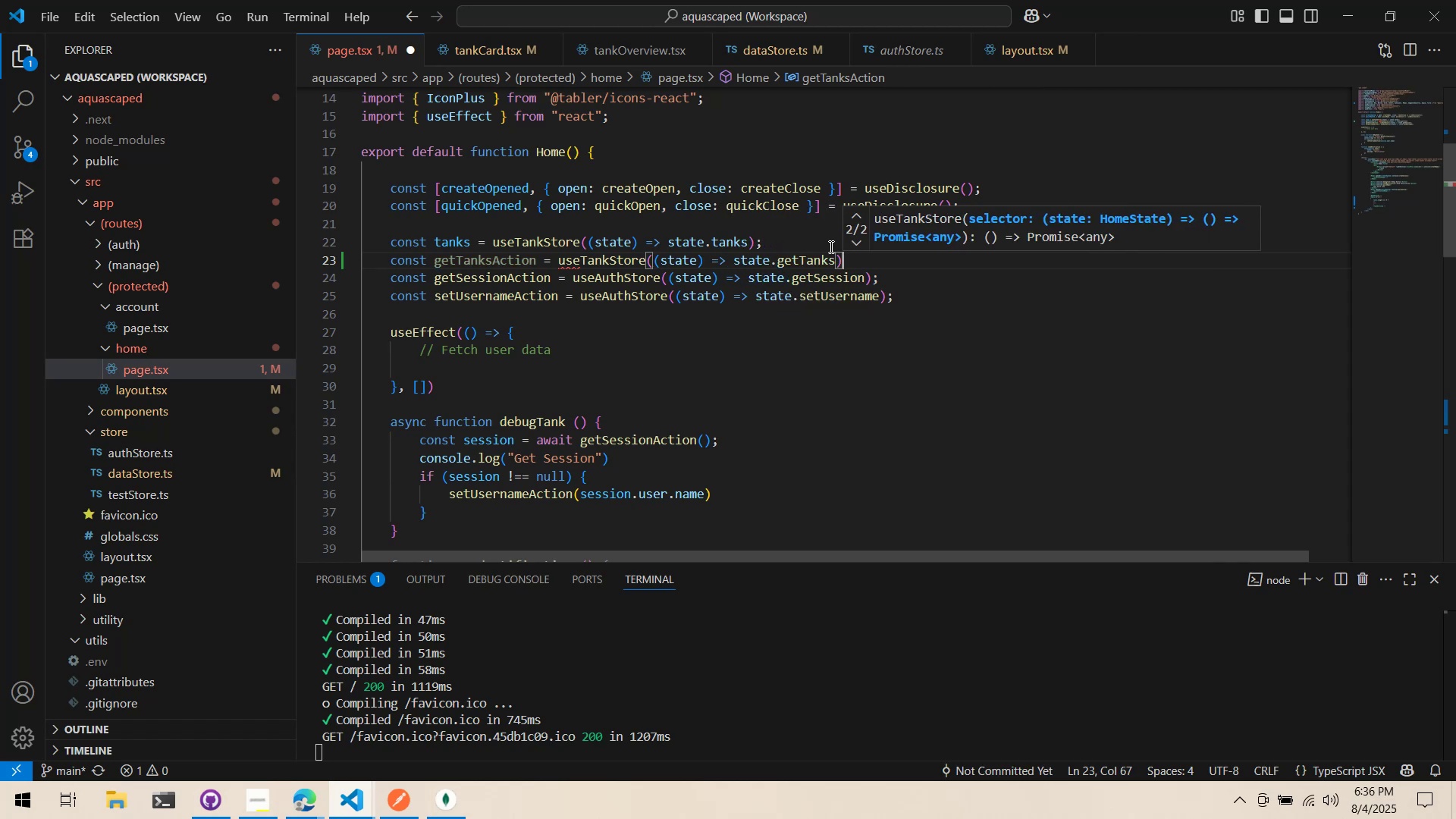 
key(Semicolon)
 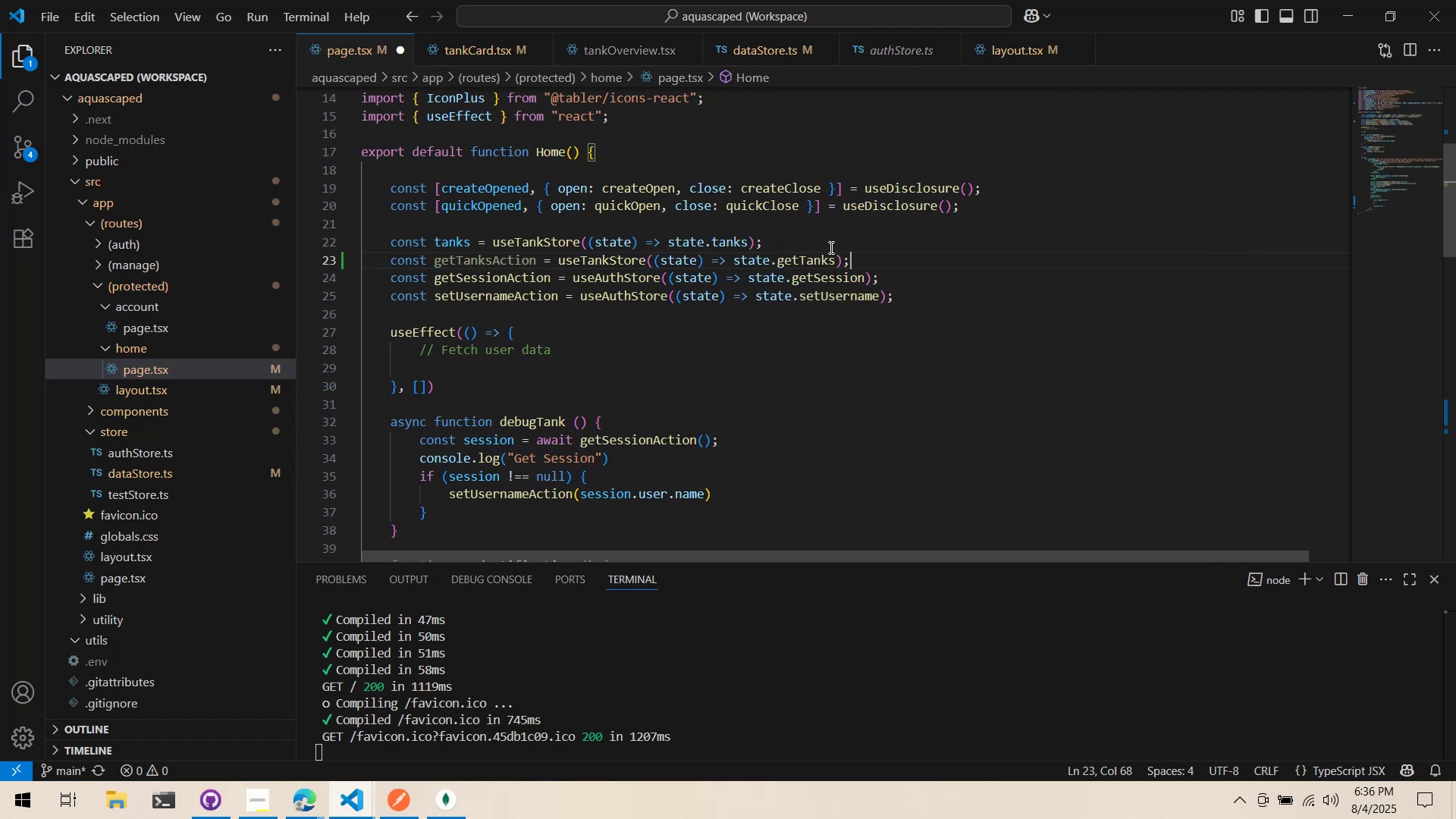 
key(Control+ControlLeft)
 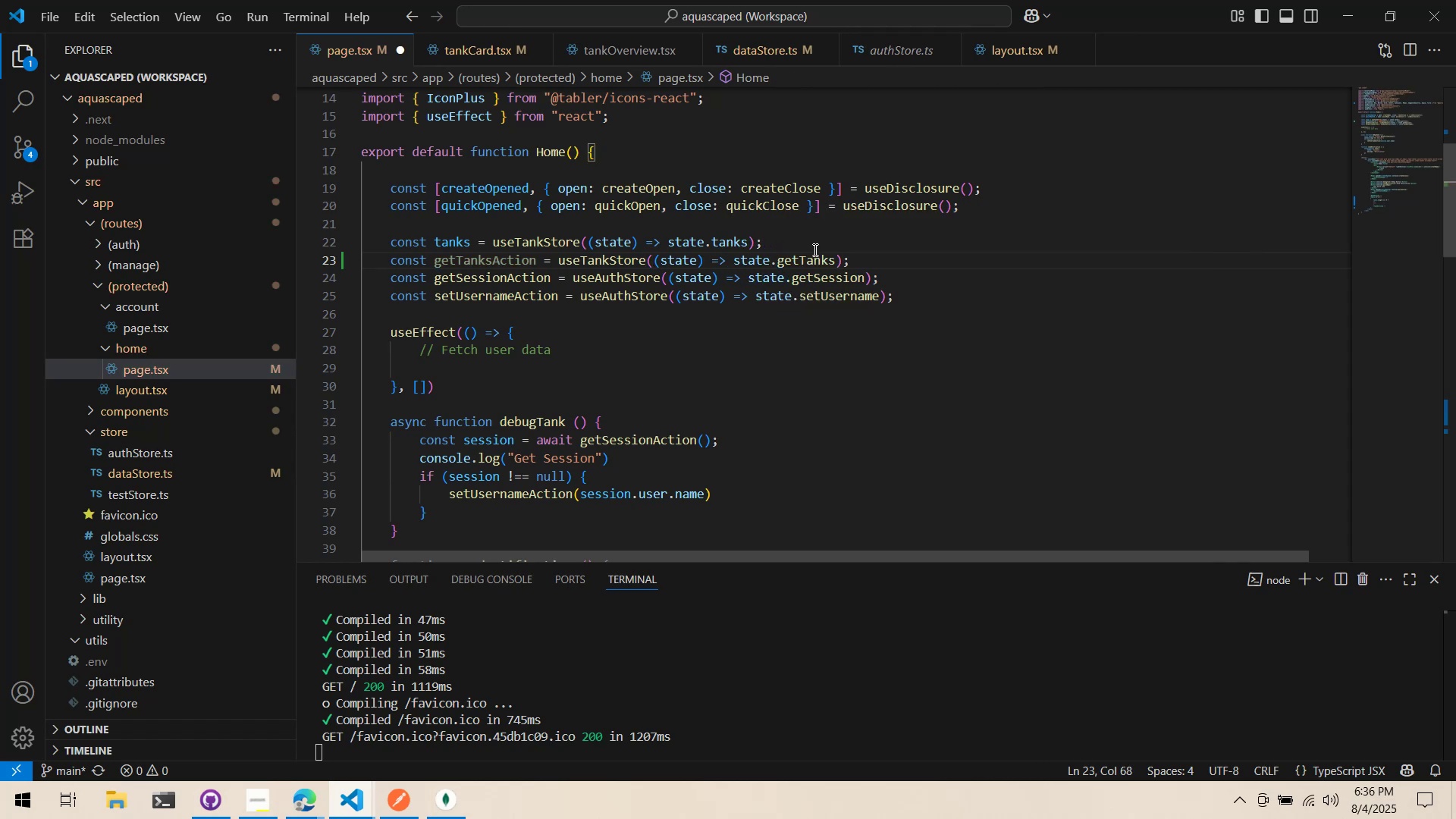 
key(Control+S)
 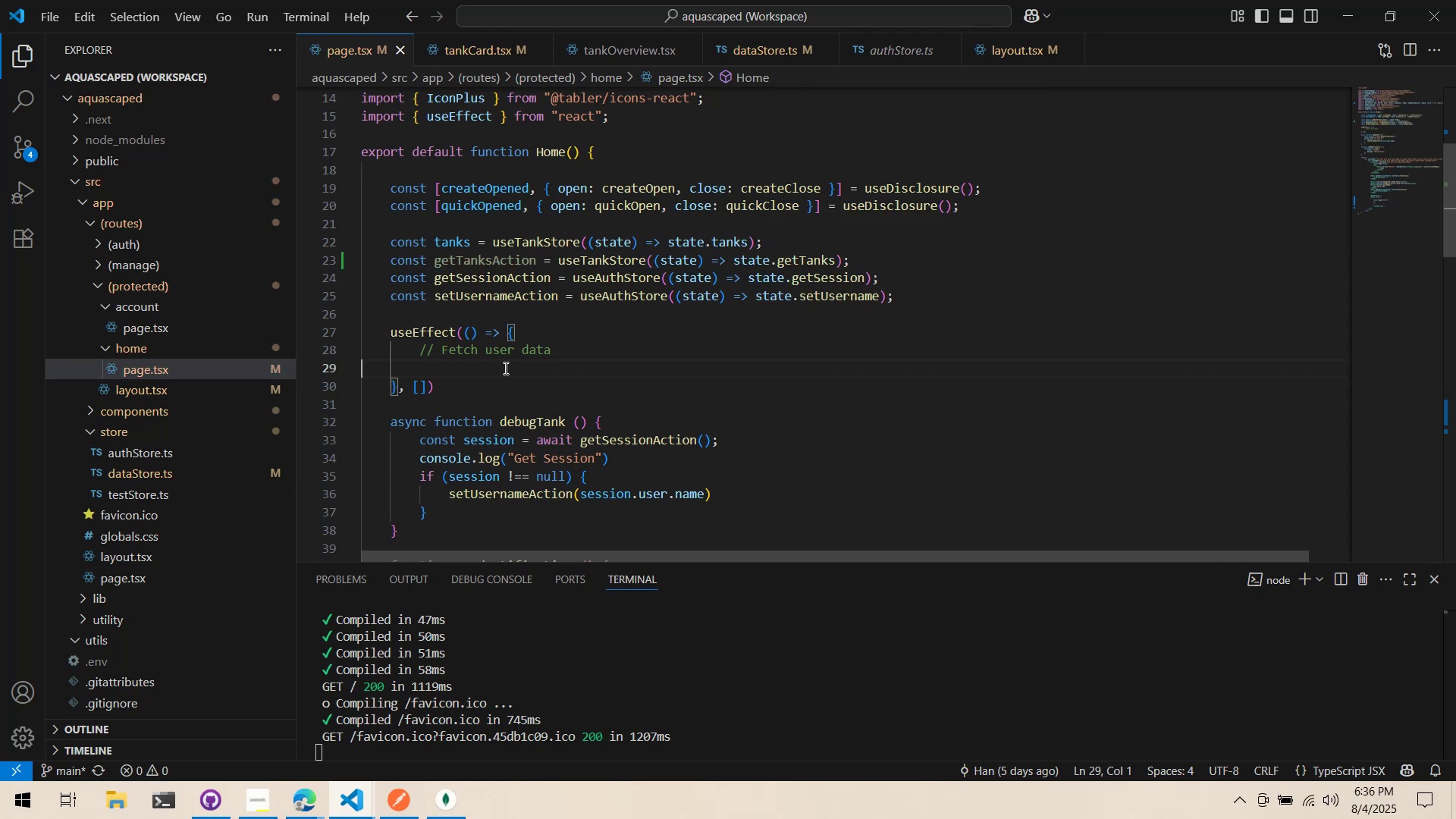 
key(Tab)
type(getTanksAction)
 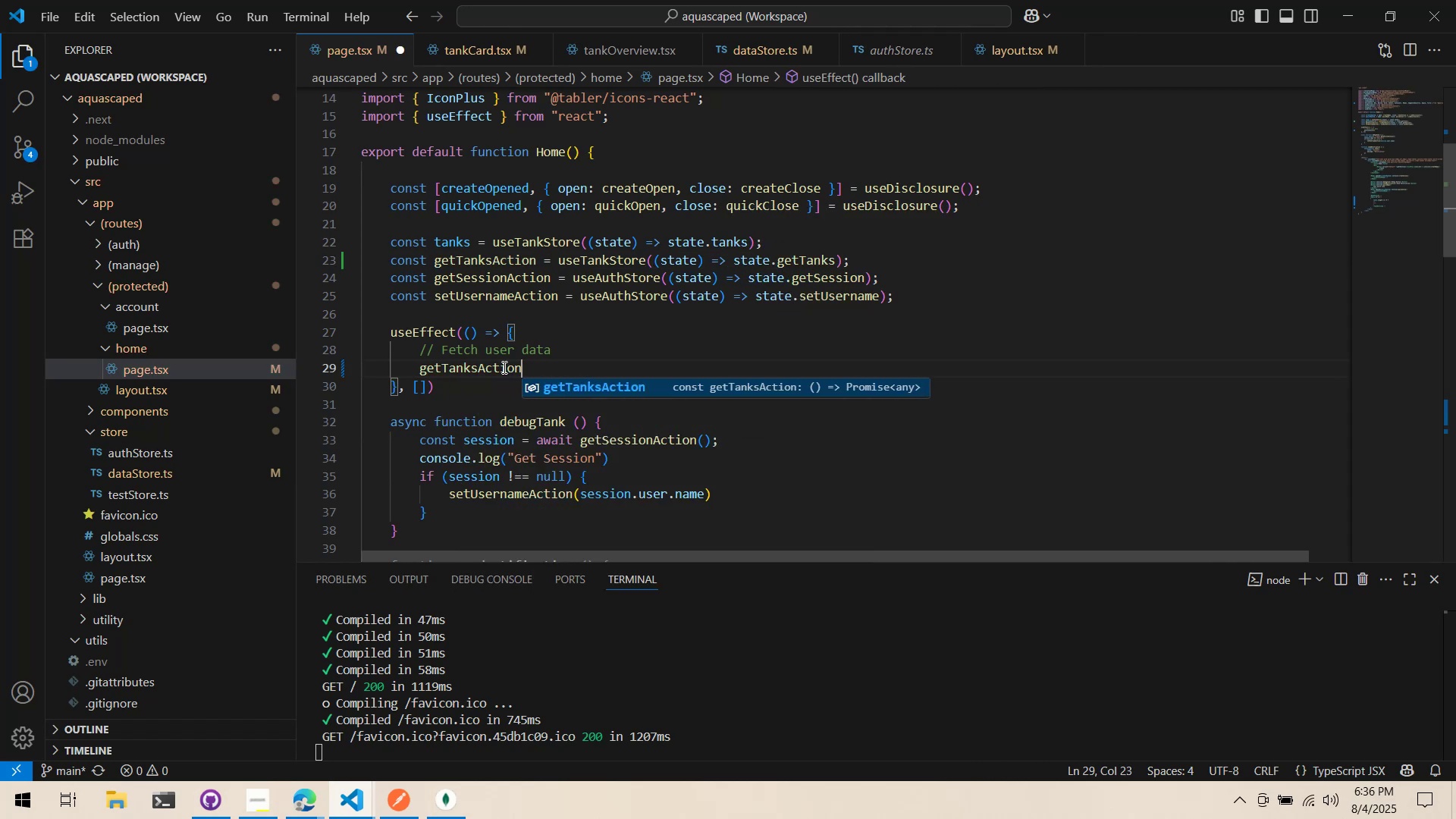 
type(();)
 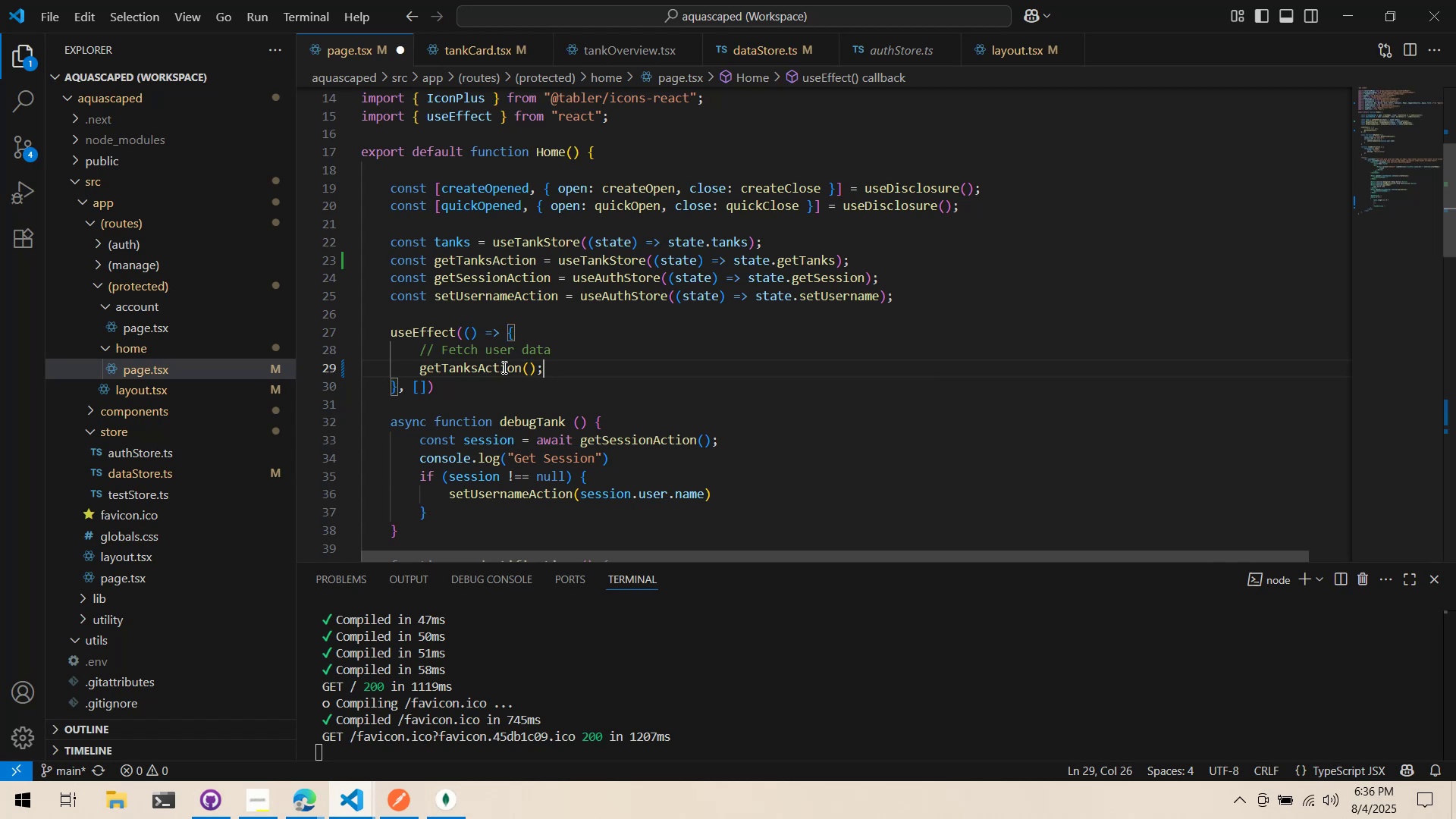 
key(Control+S)
 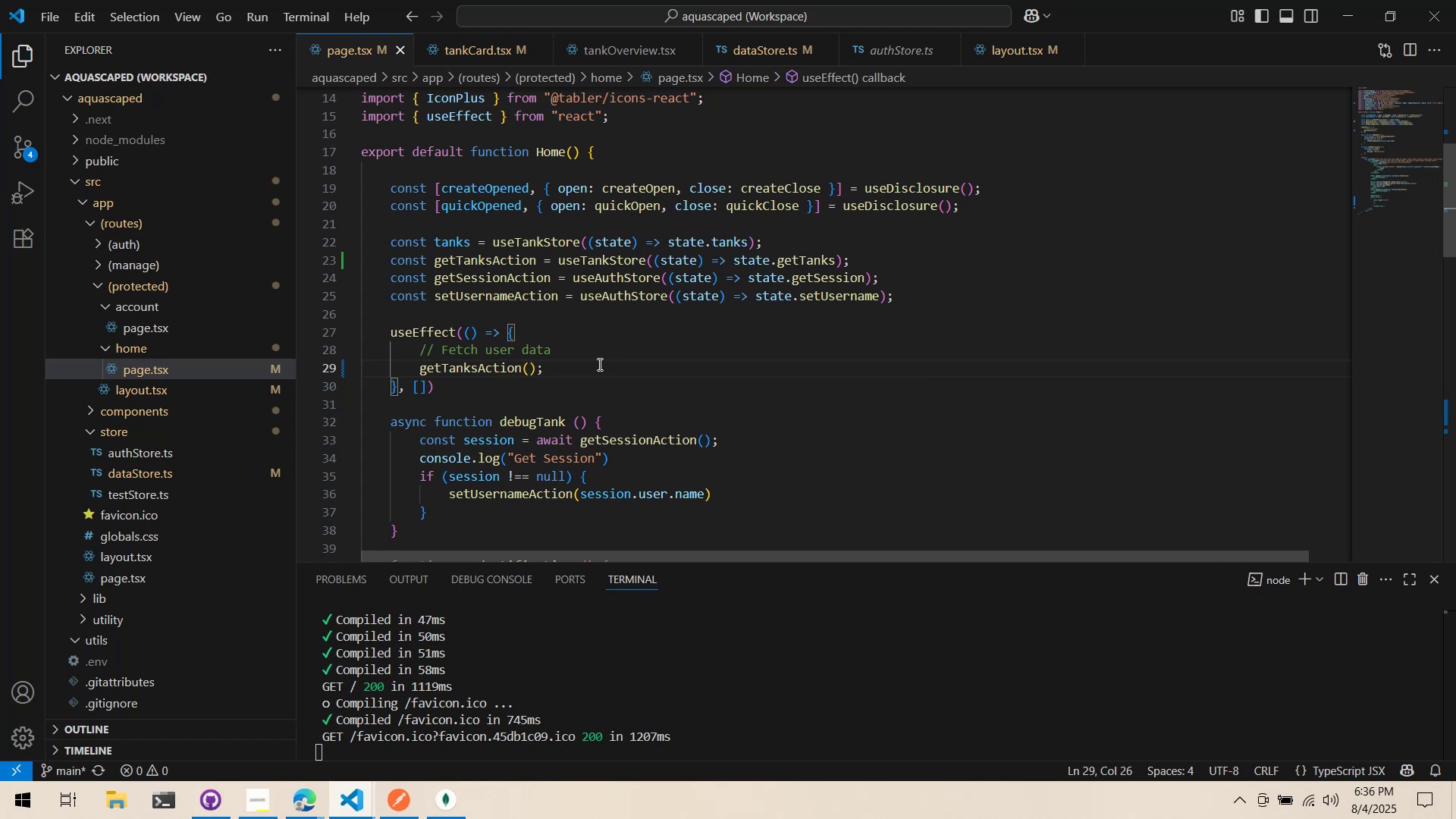 
key(Alt+AltLeft)
 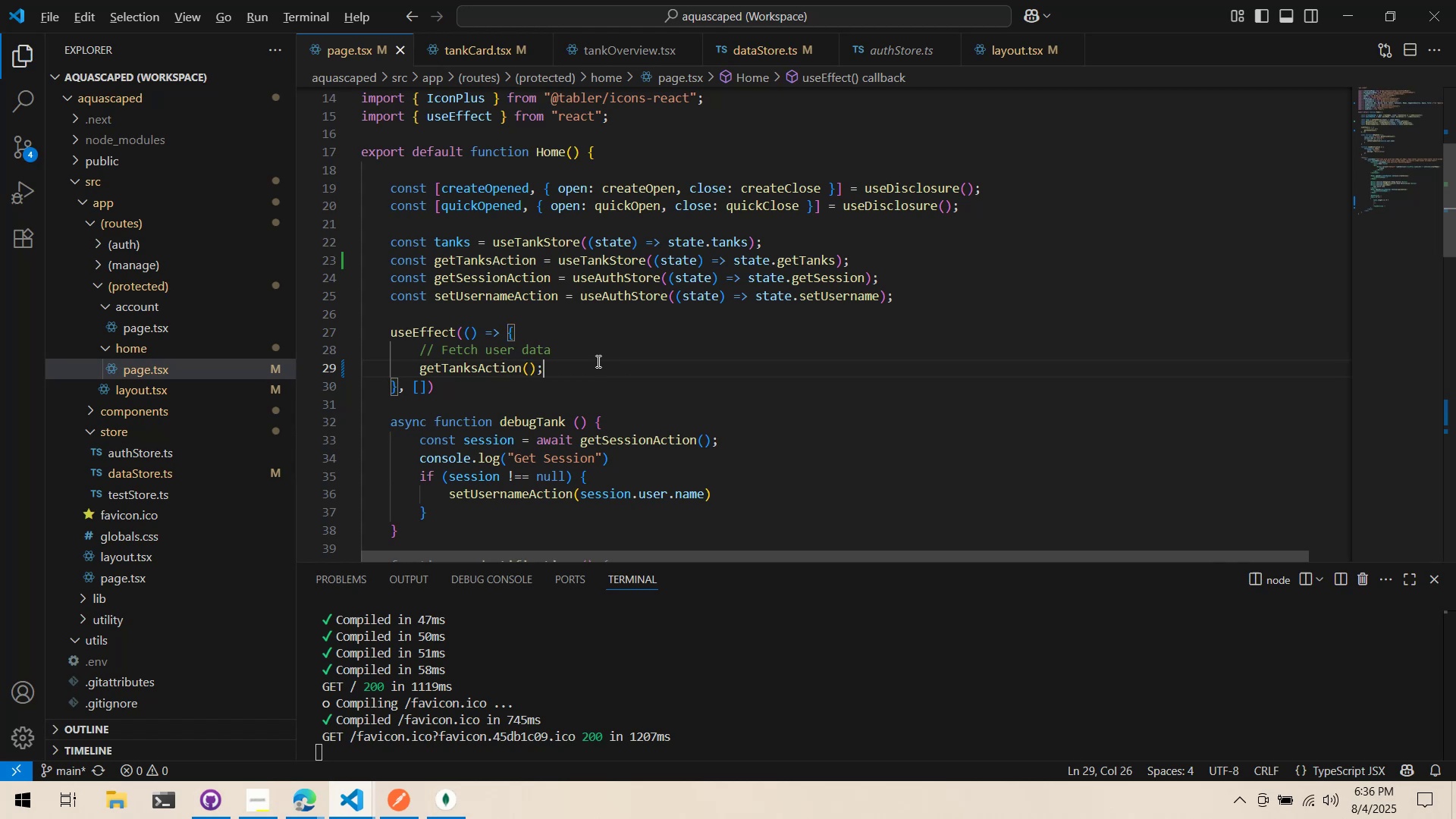 
key(Alt+Tab)
 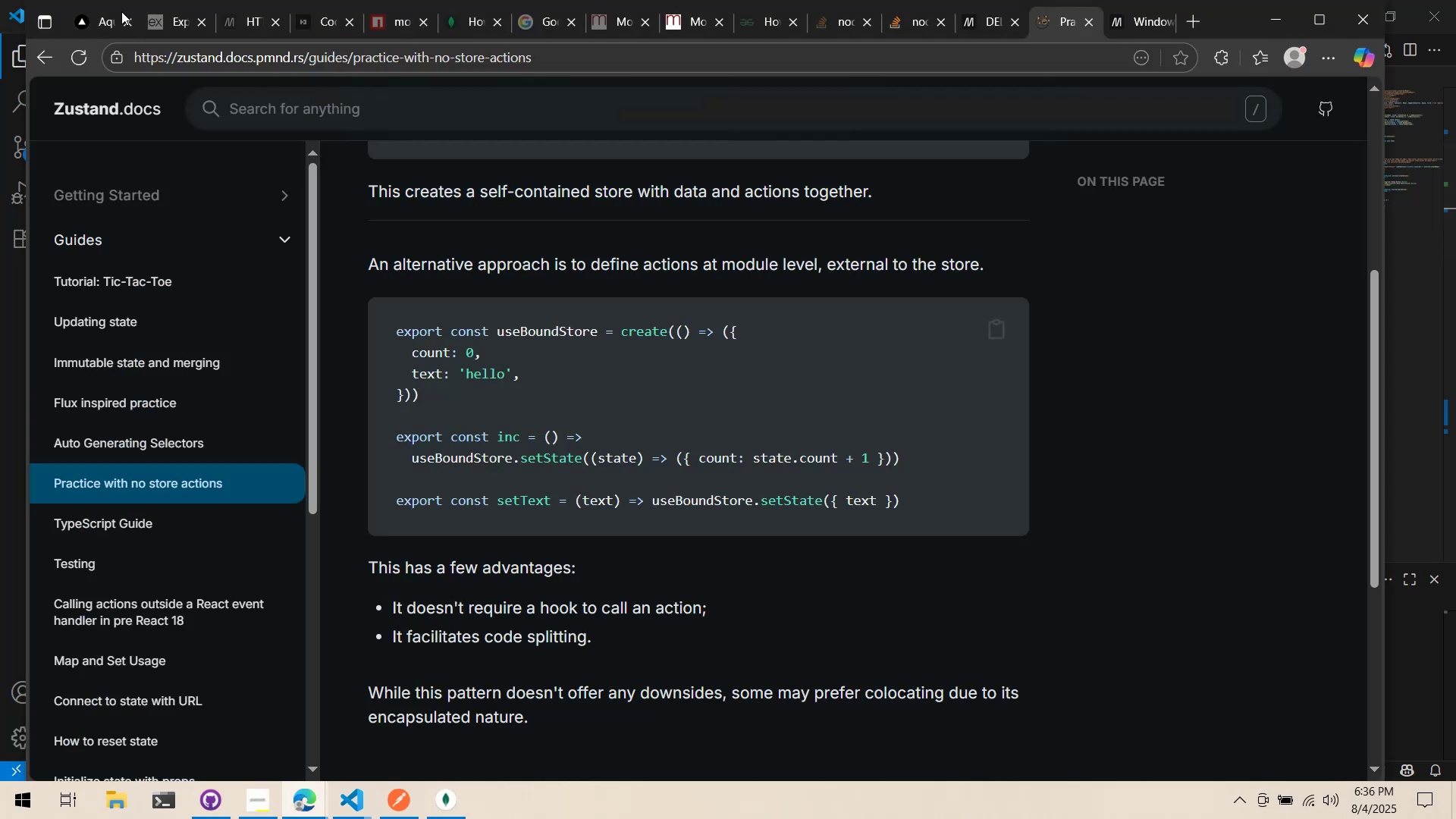 
left_click([107, 16])
 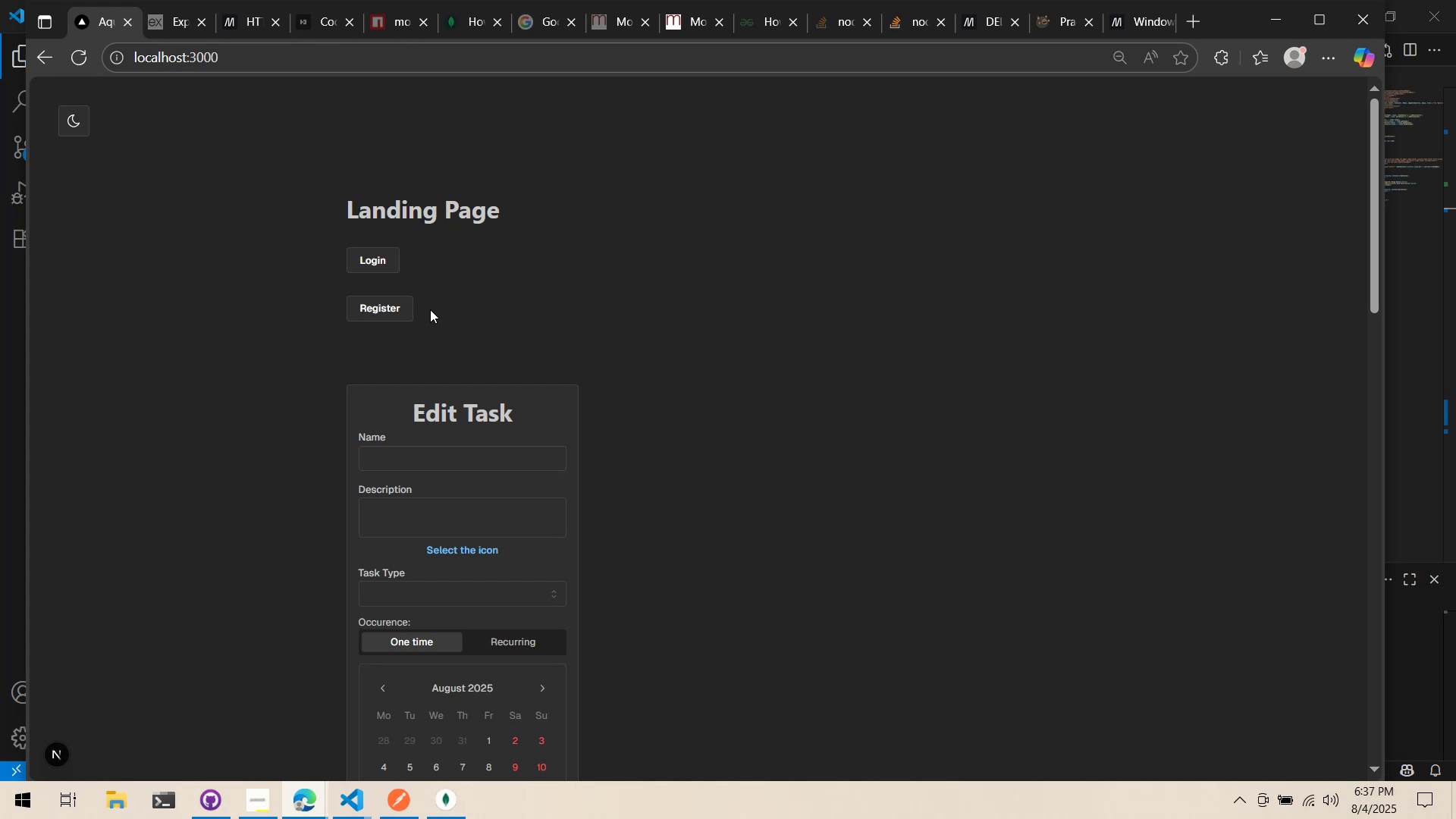 
wait(16.06)
 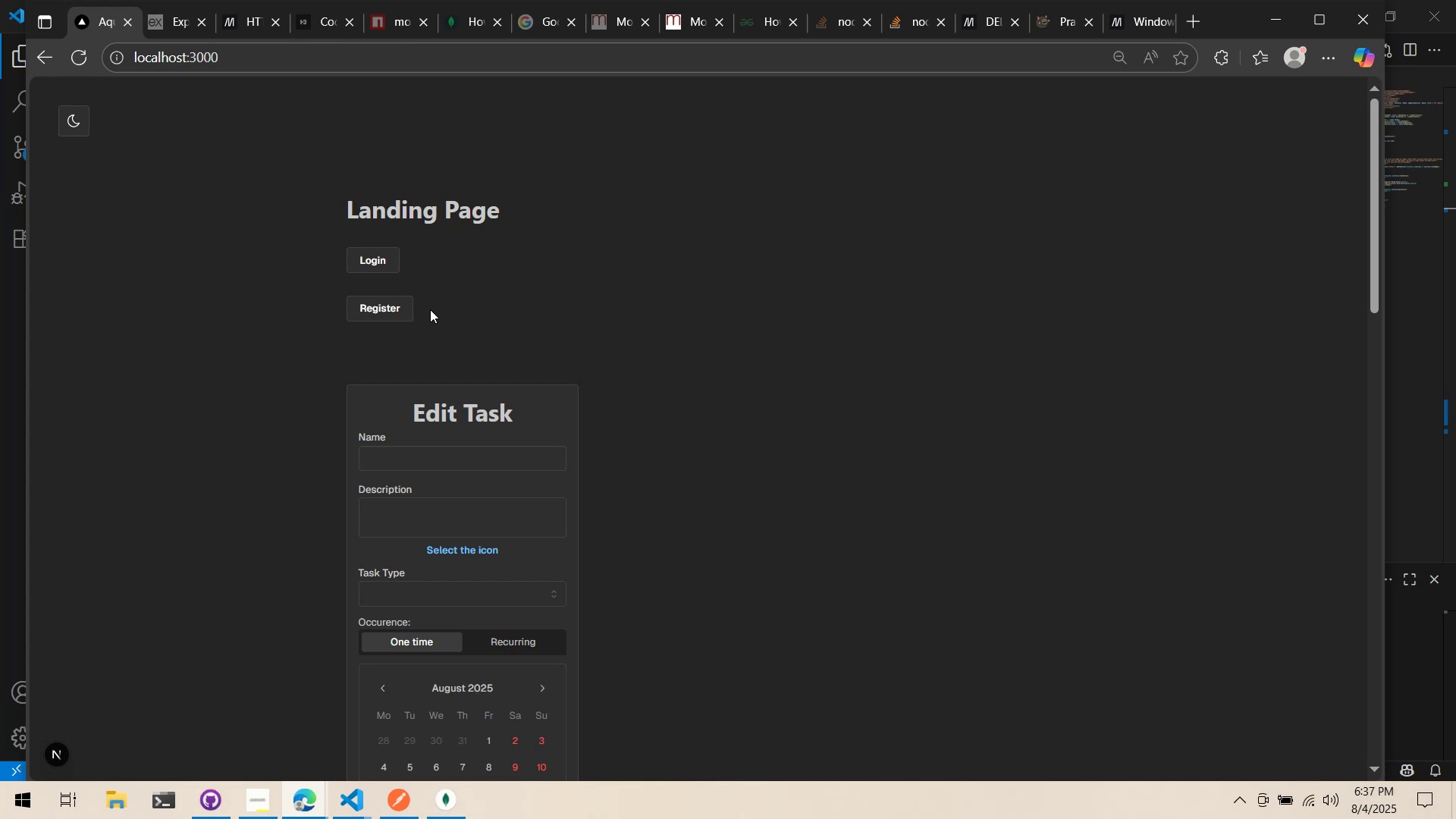 
triple_click([241, 60])
 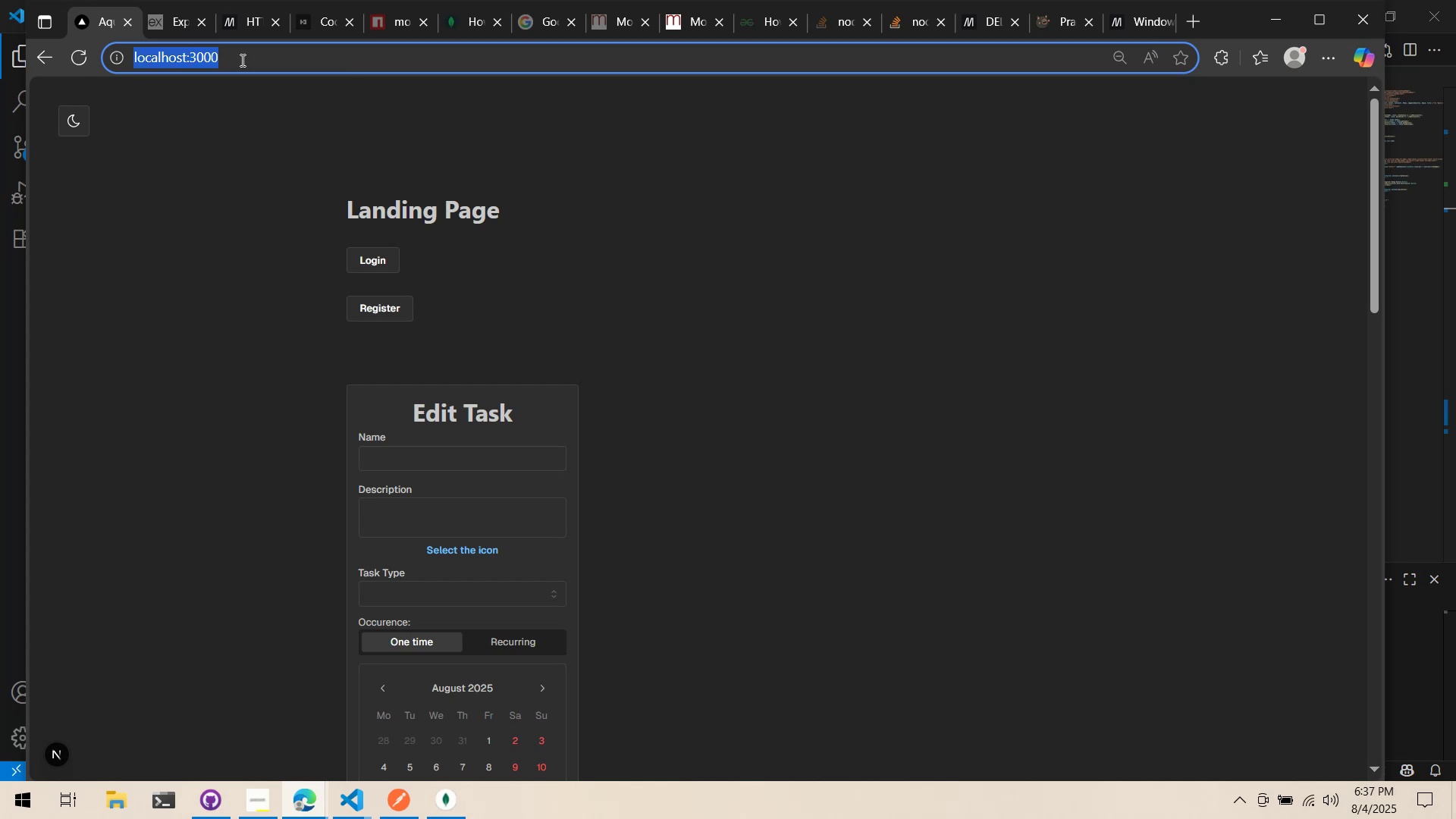 
triple_click([241, 60])
 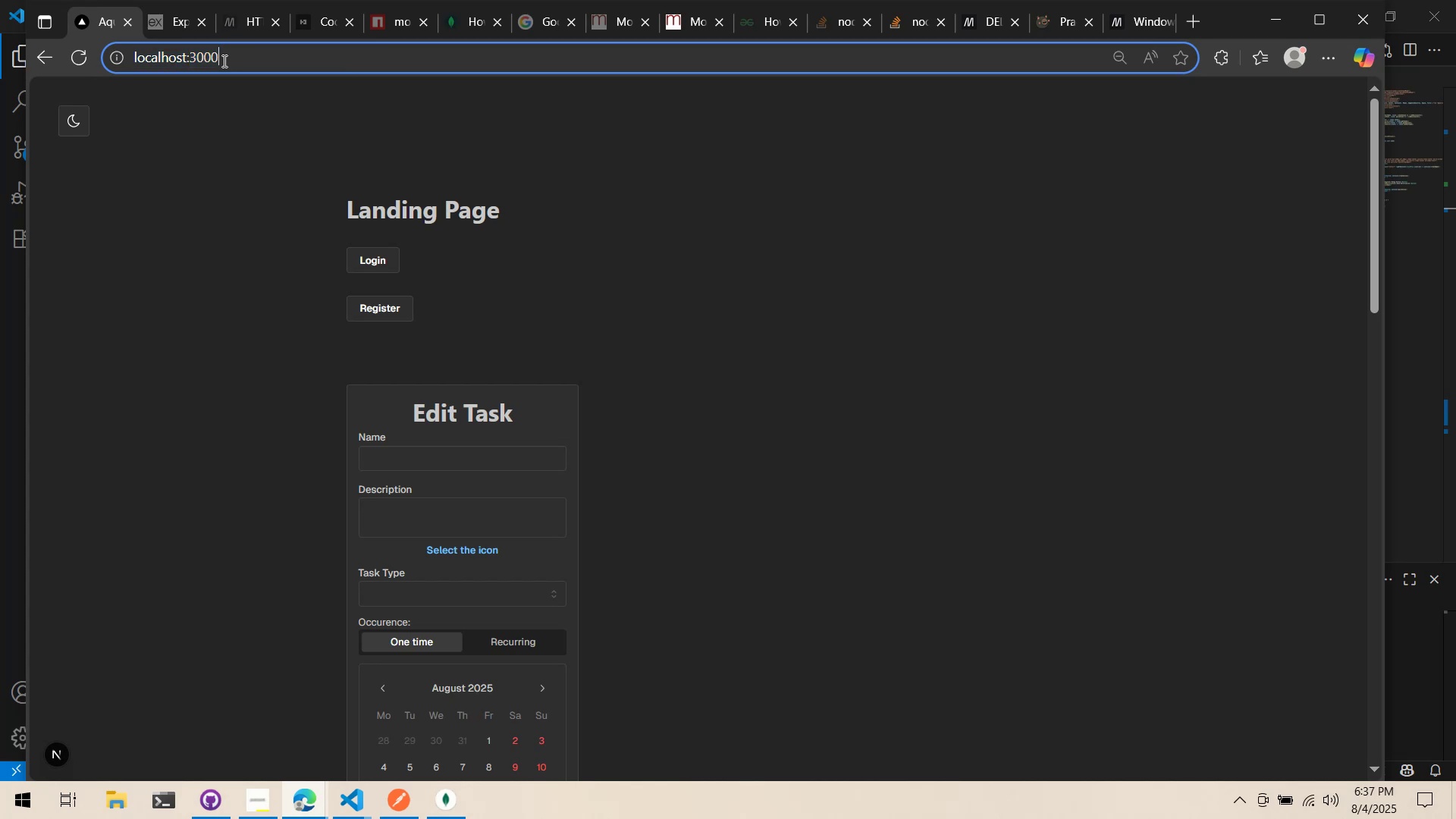 
type(/home)
 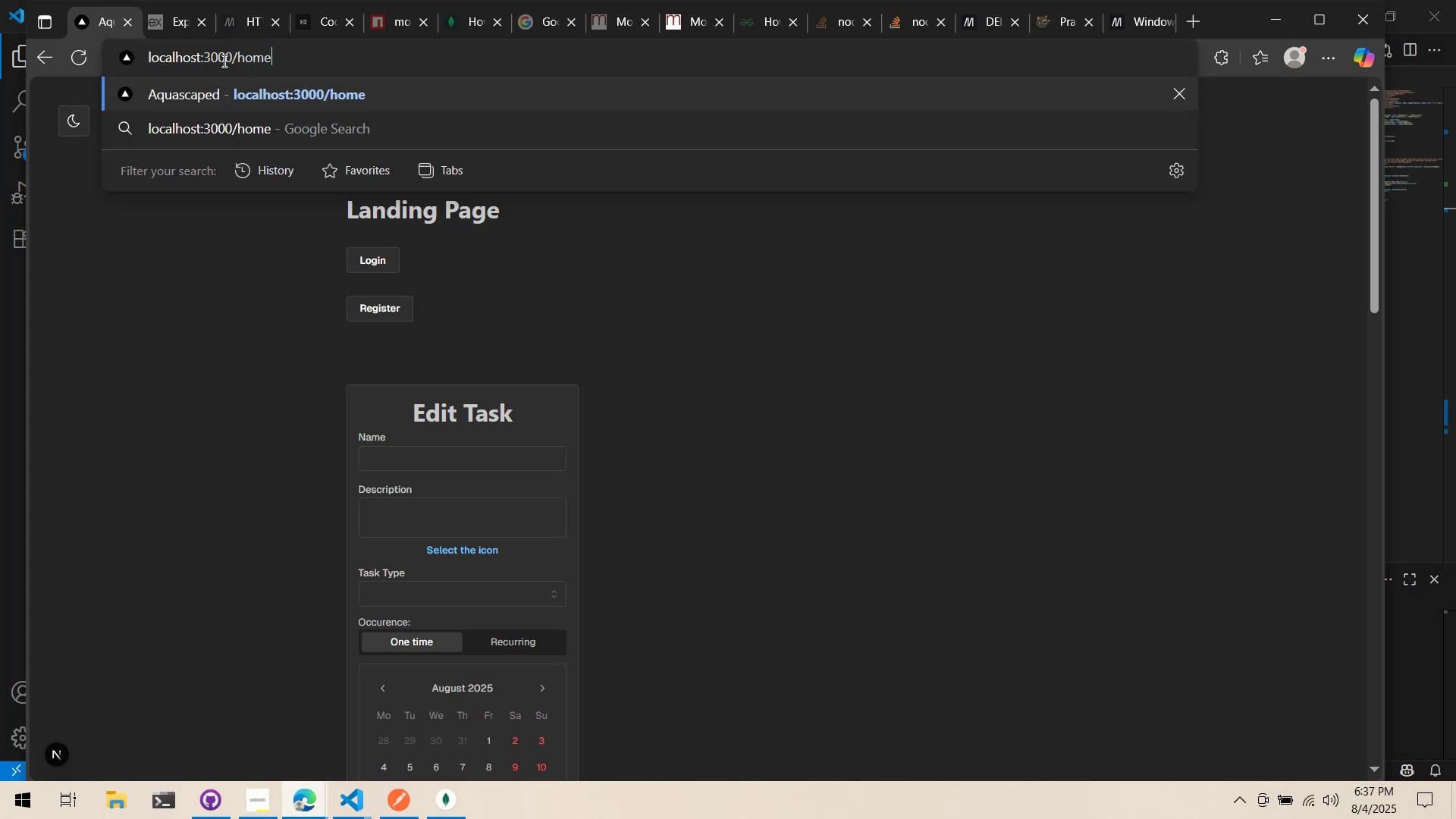 
key(Enter)
 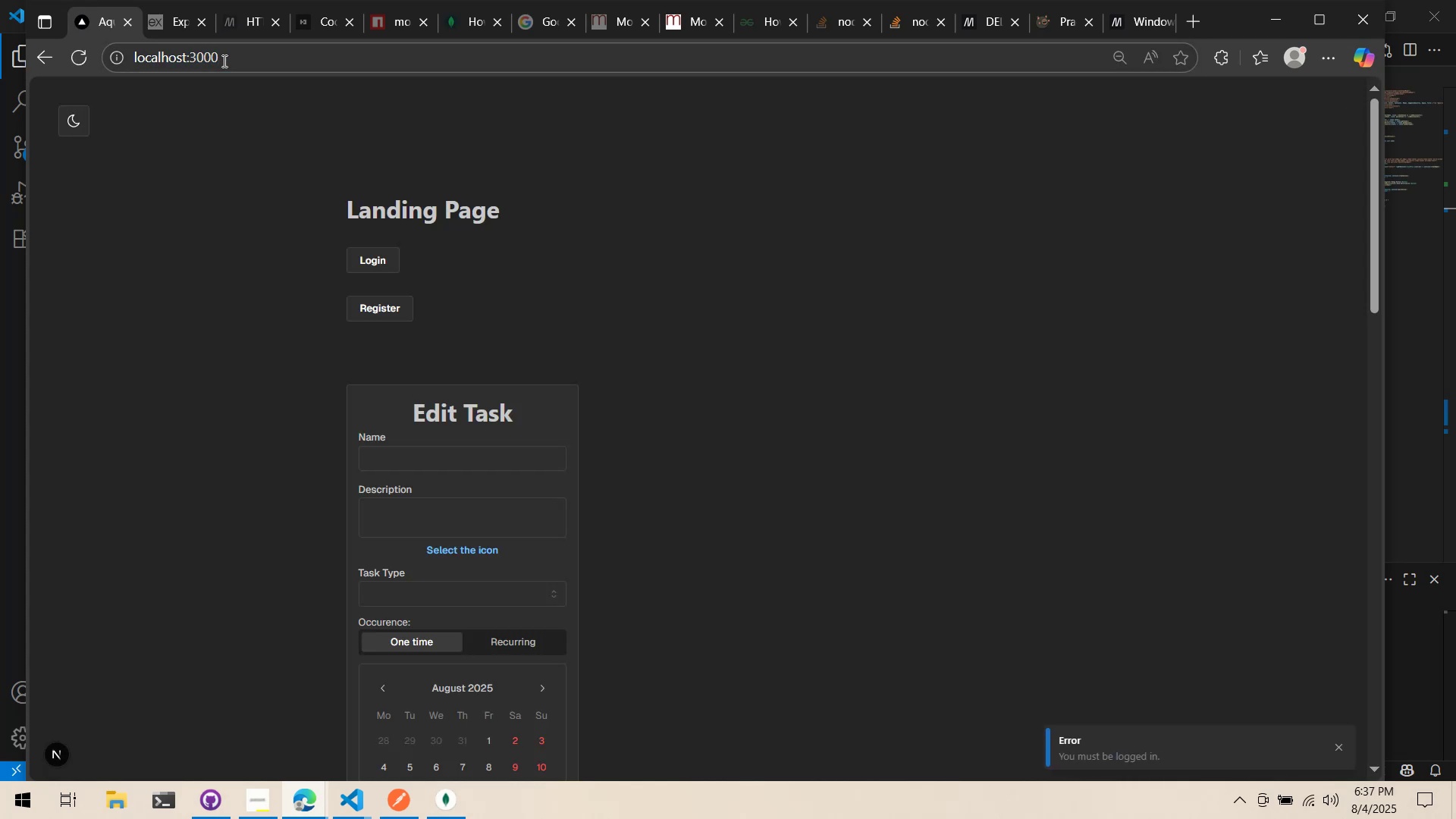 
left_click([362, 259])
 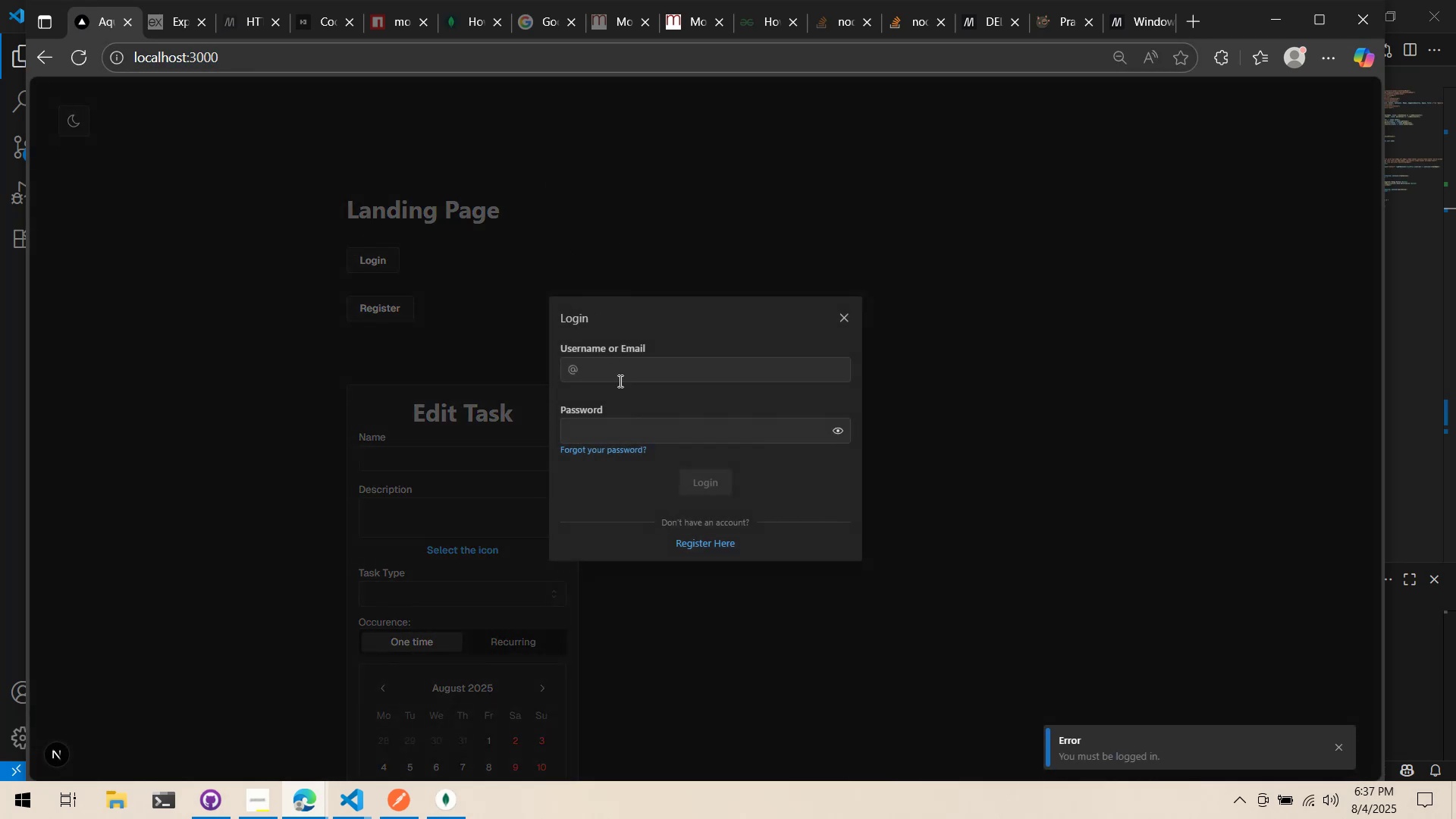 
double_click([607, 370])
 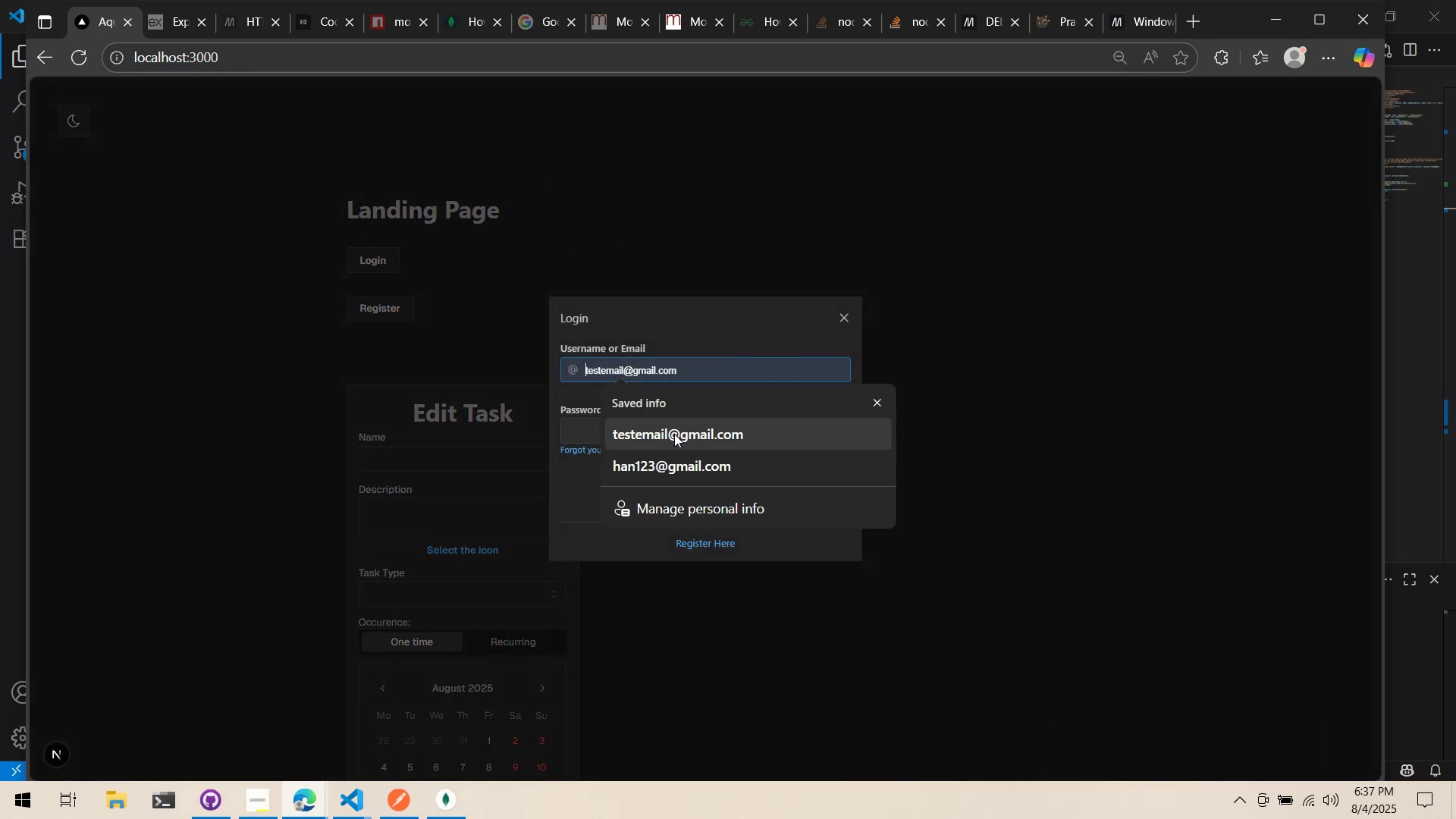 
double_click([661, 428])
 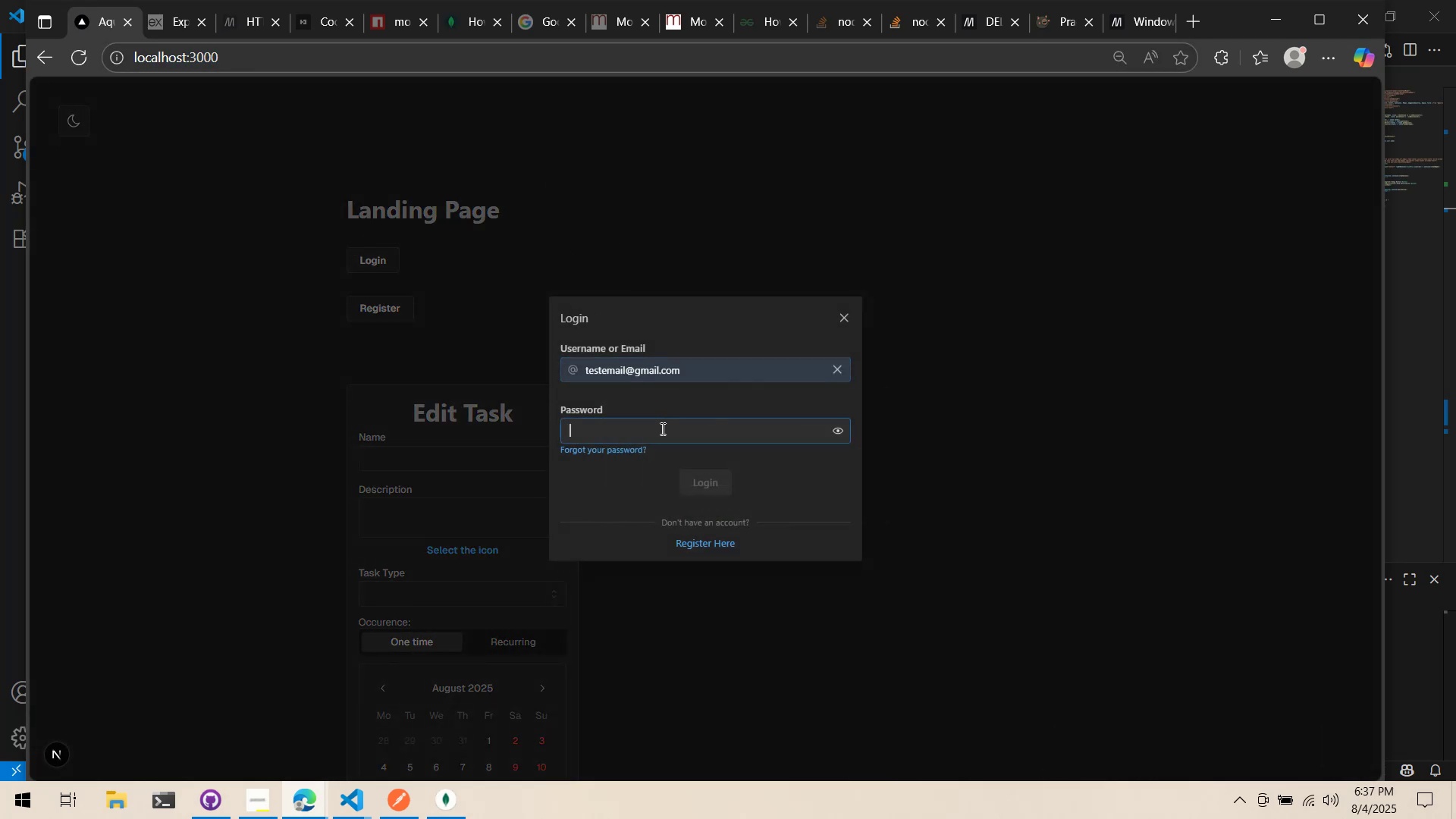 
type(12345678)
 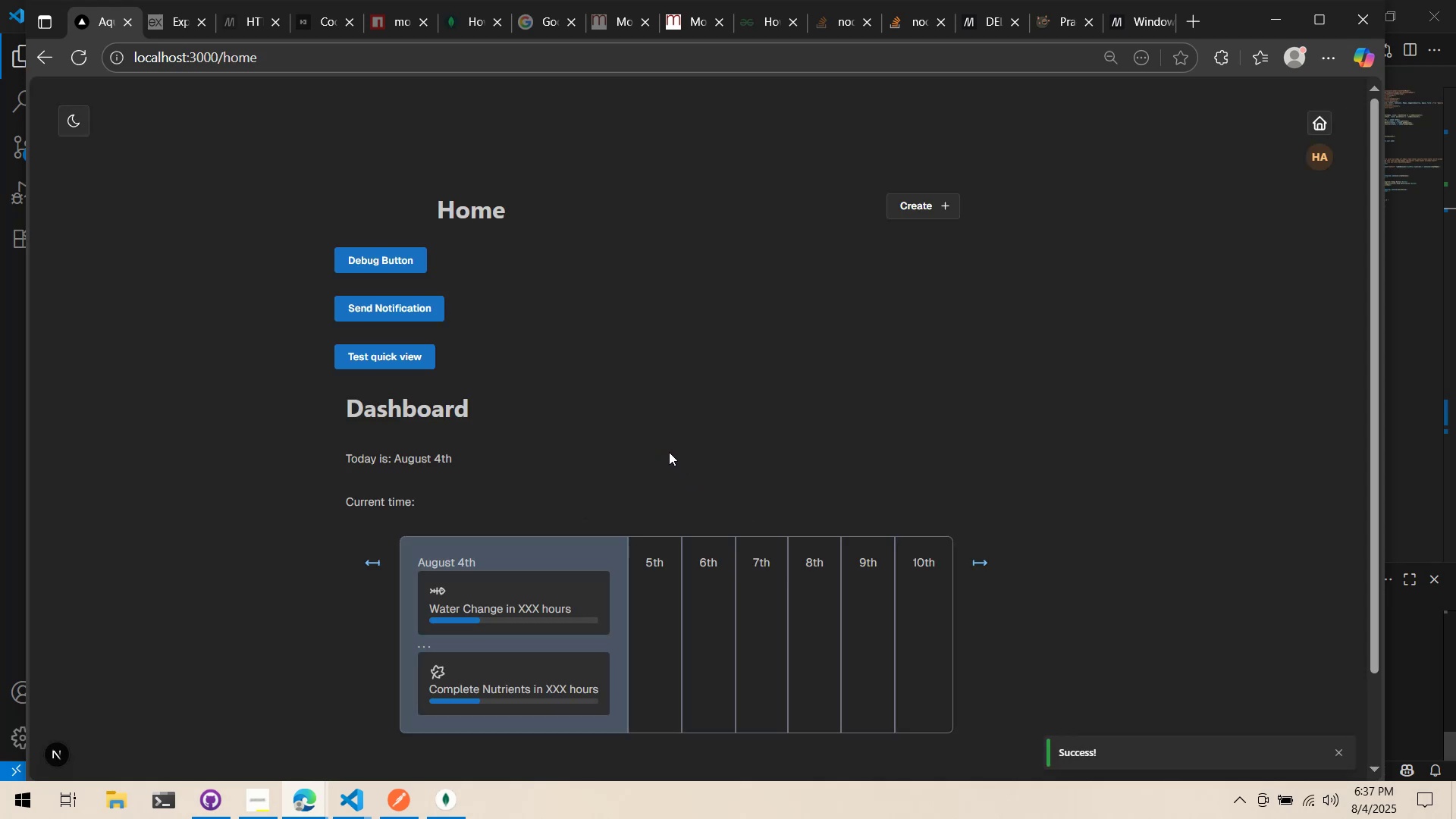 
scroll: coordinate [671, 443], scroll_direction: down, amount: 3.0
 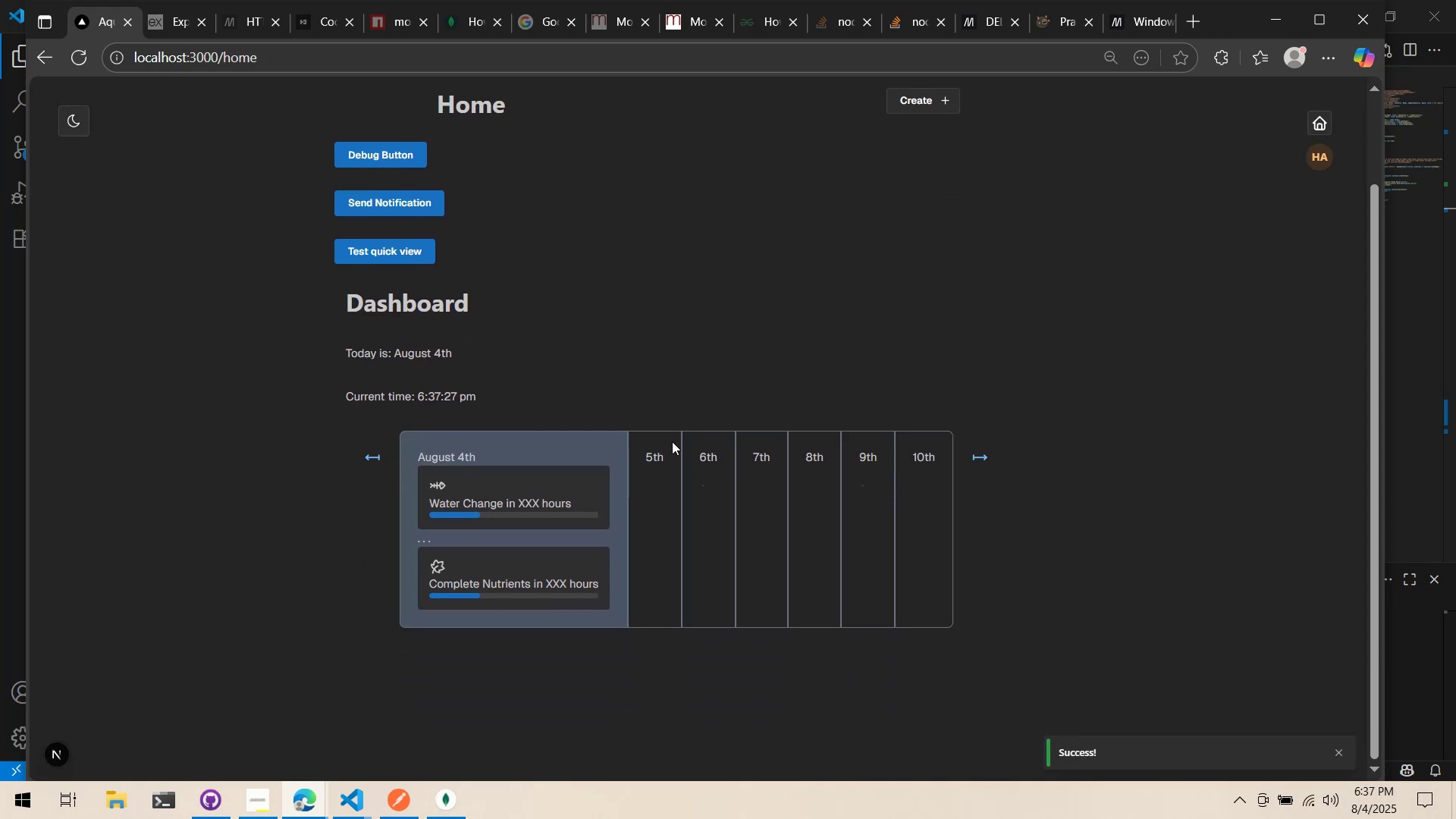 
scroll: coordinate [672, 441], scroll_direction: up, amount: 3.0
 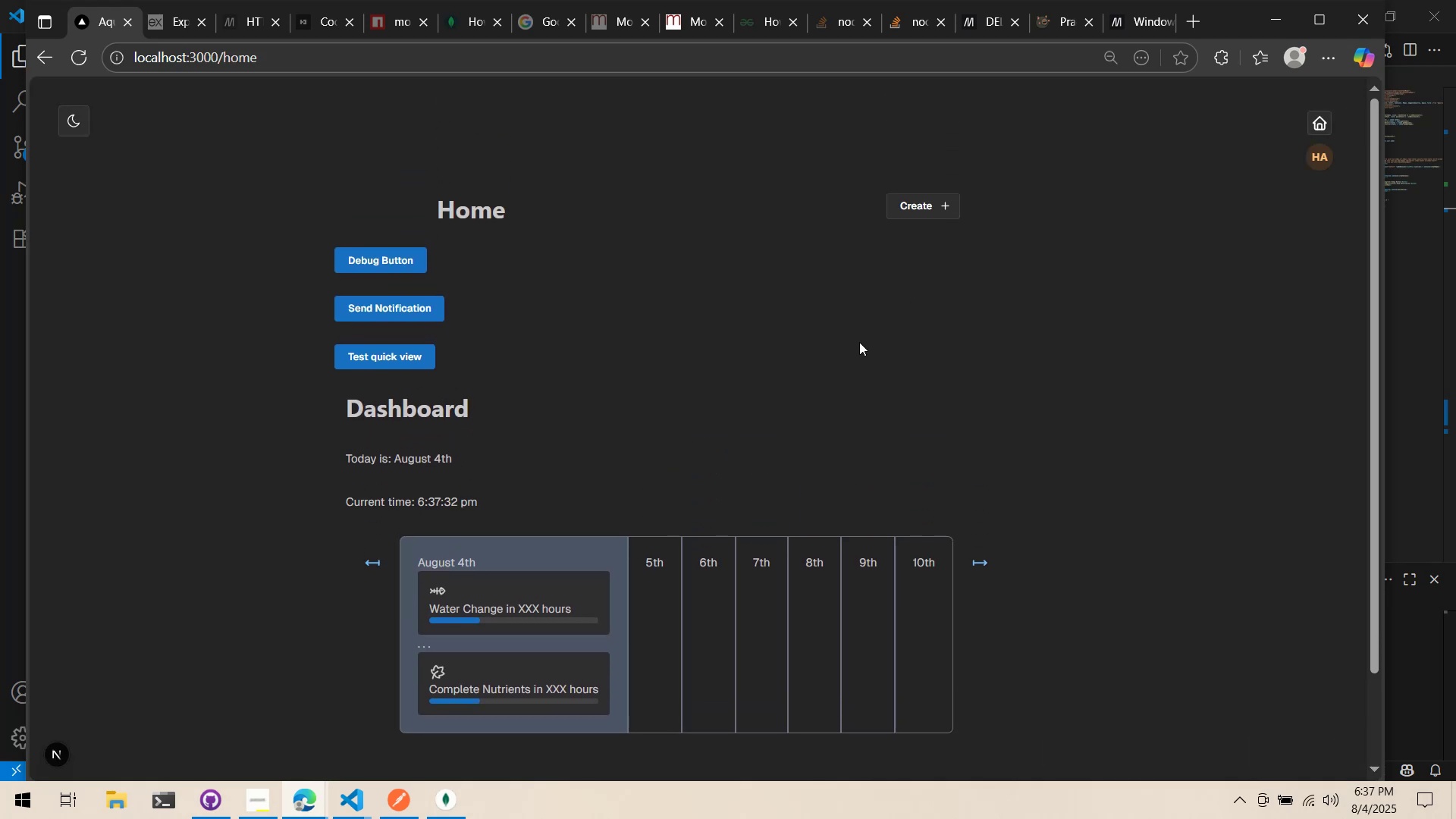 
wait(6.64)
 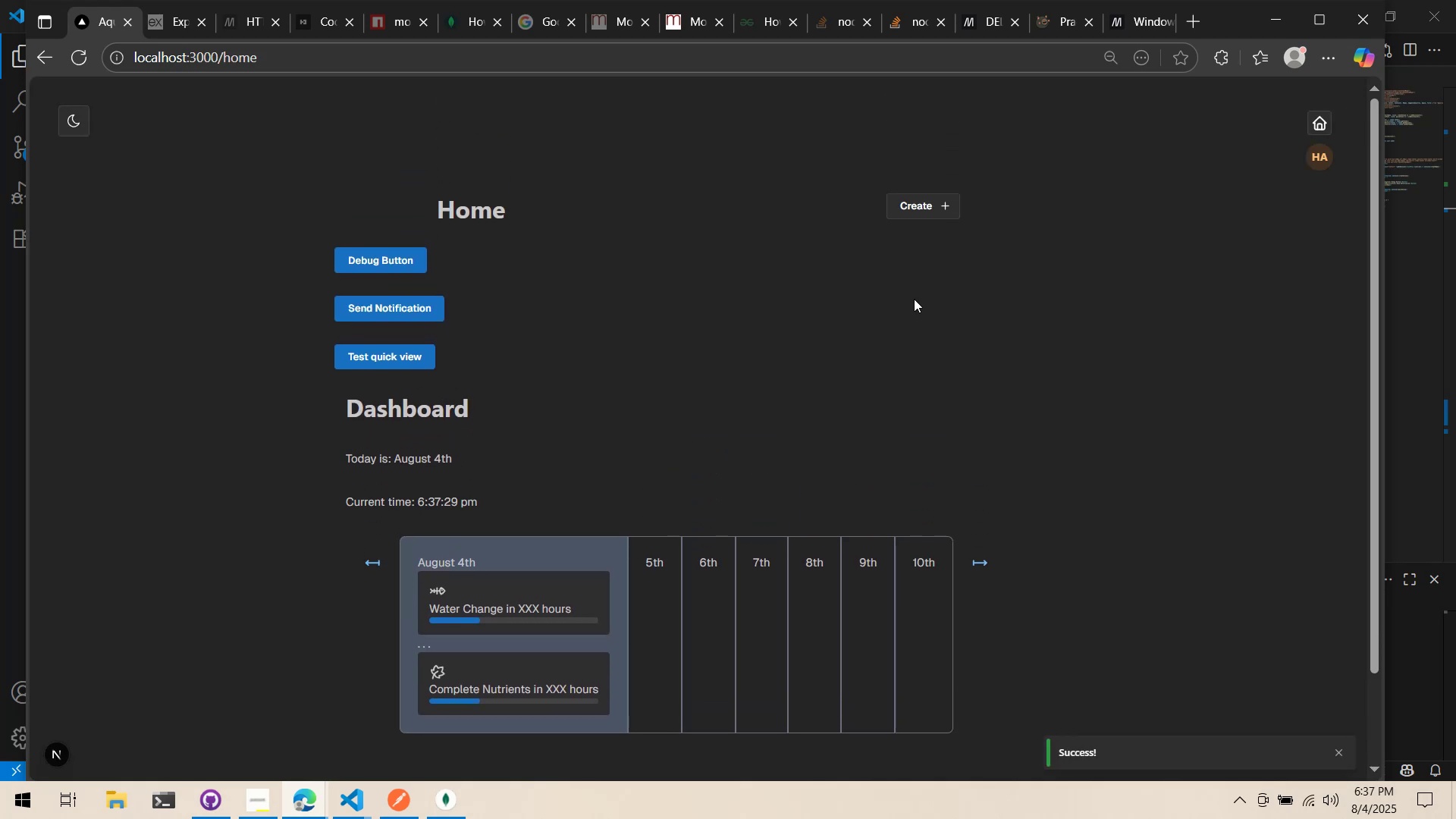 
scroll: coordinate [855, 344], scroll_direction: down, amount: 2.0
 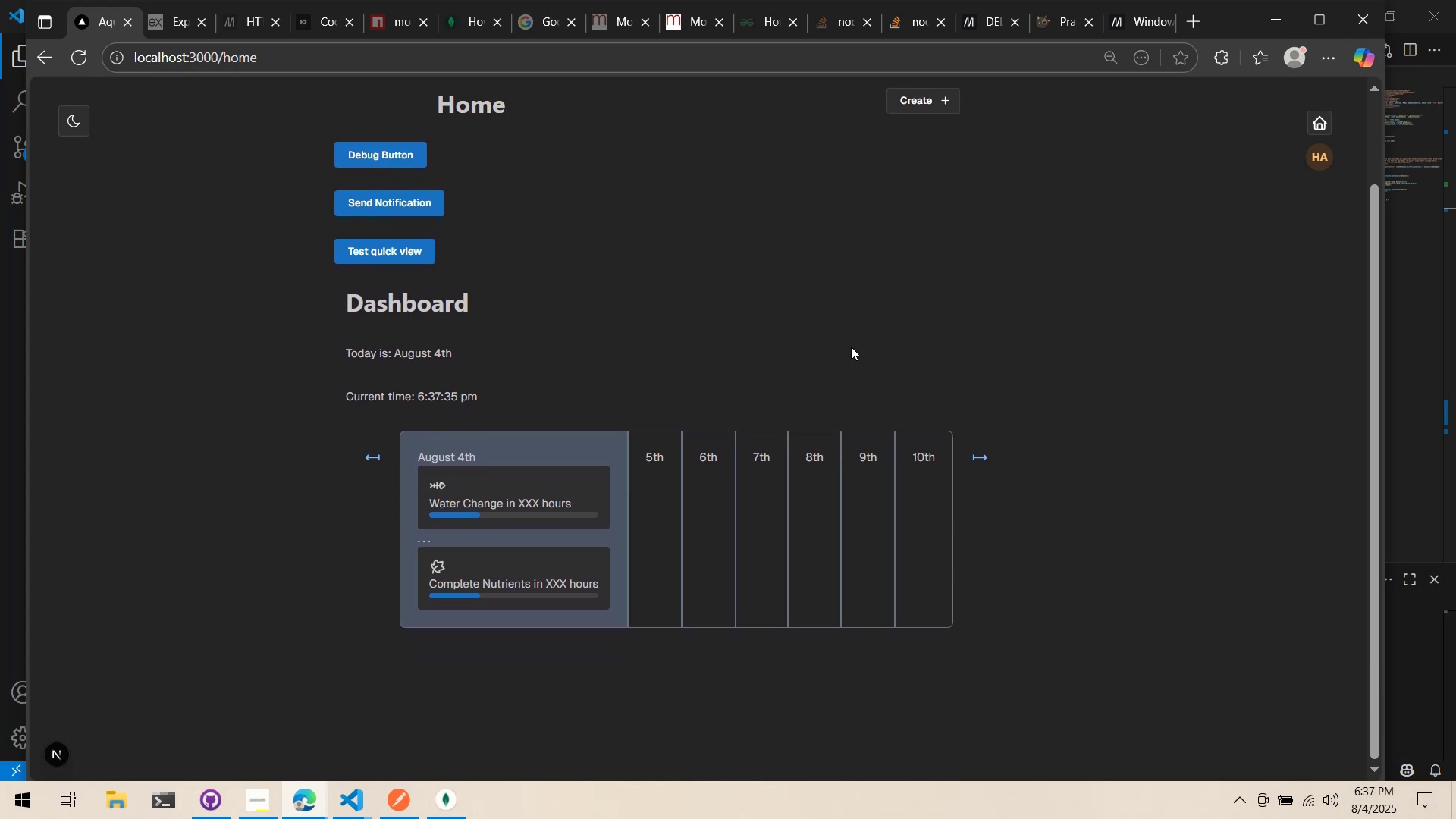 
scroll: coordinate [850, 347], scroll_direction: up, amount: 3.0
 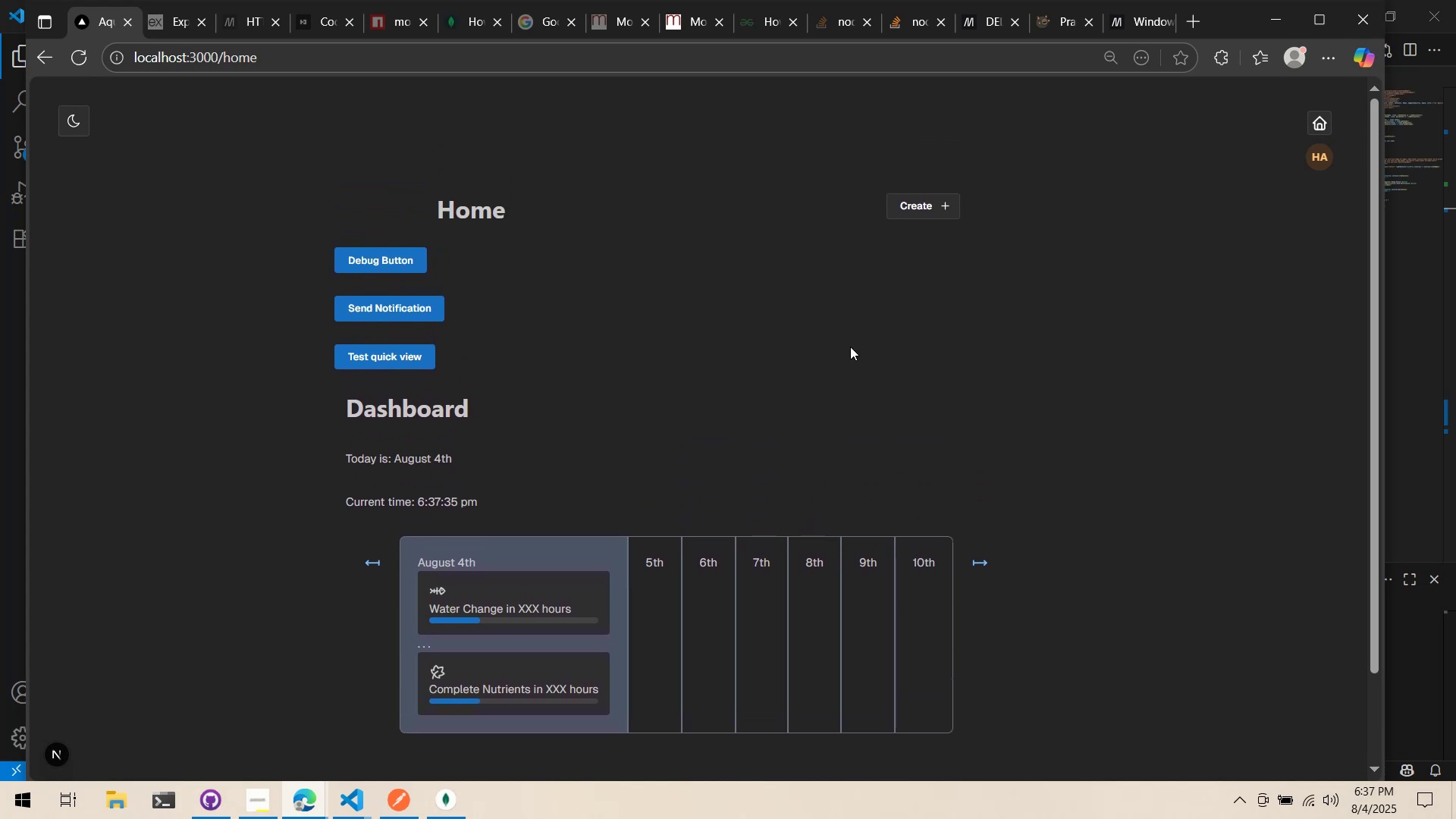 
key(Alt+Tab)
 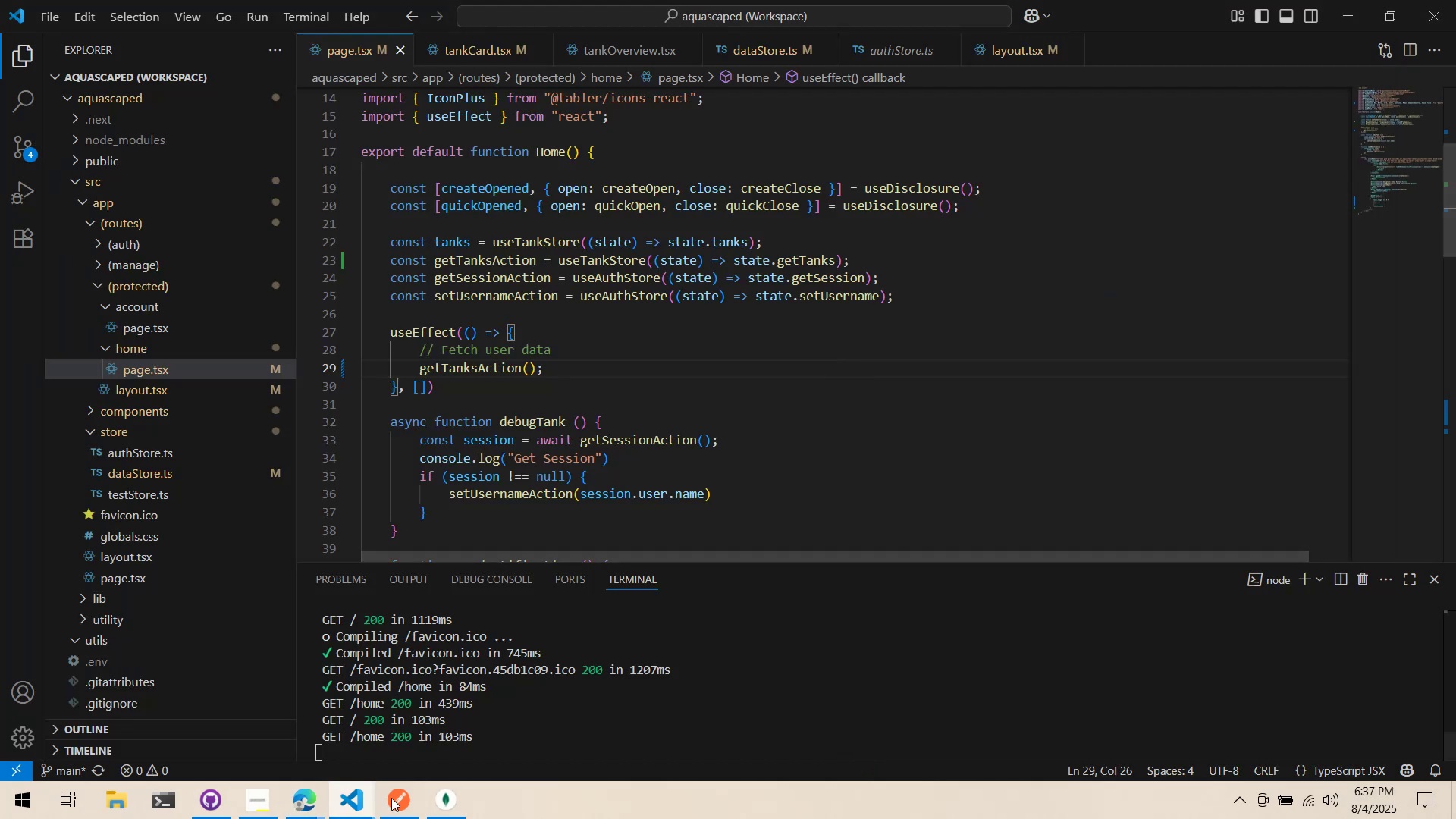 
left_click([386, 816])
 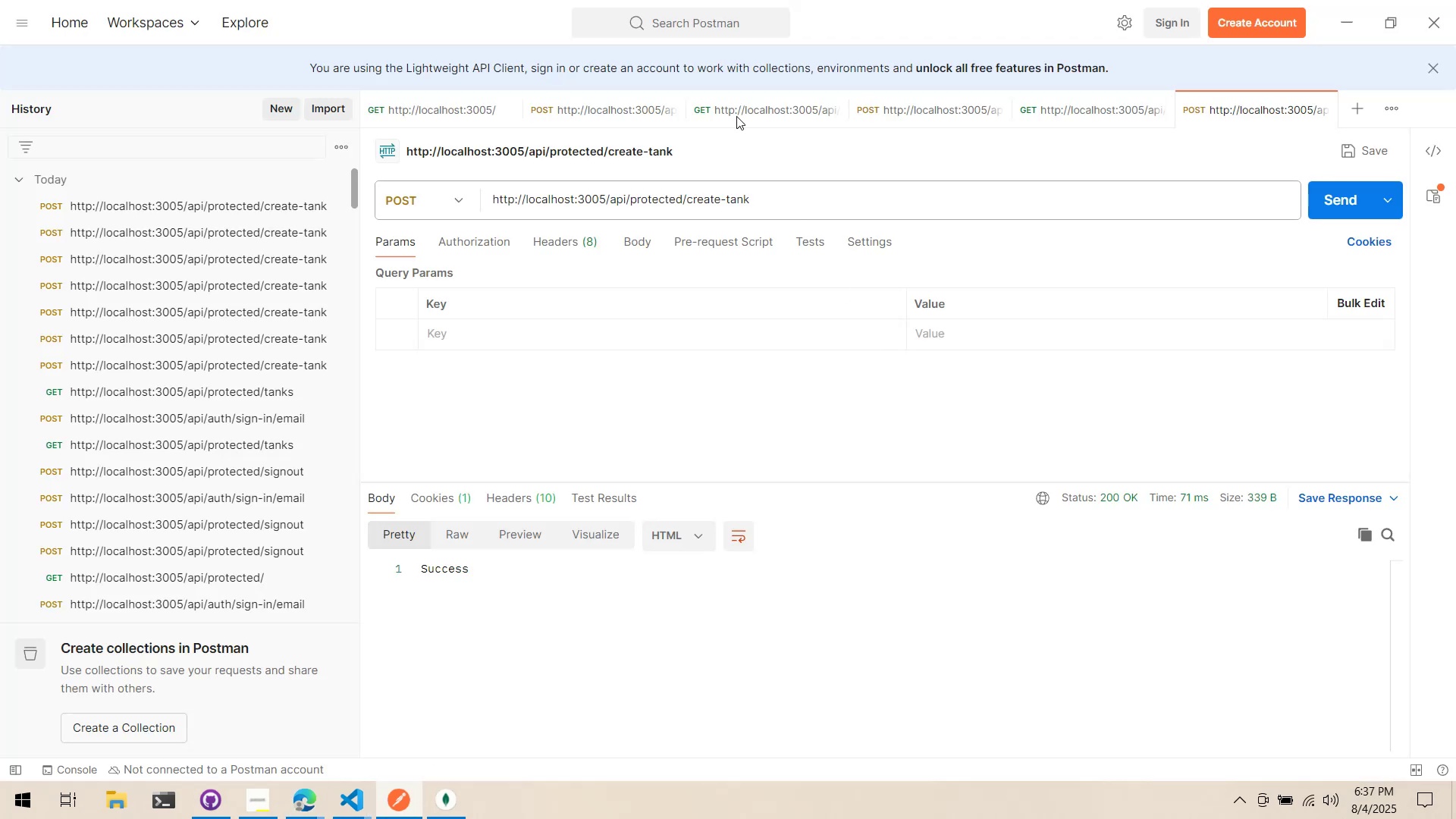 
left_click([737, 102])
 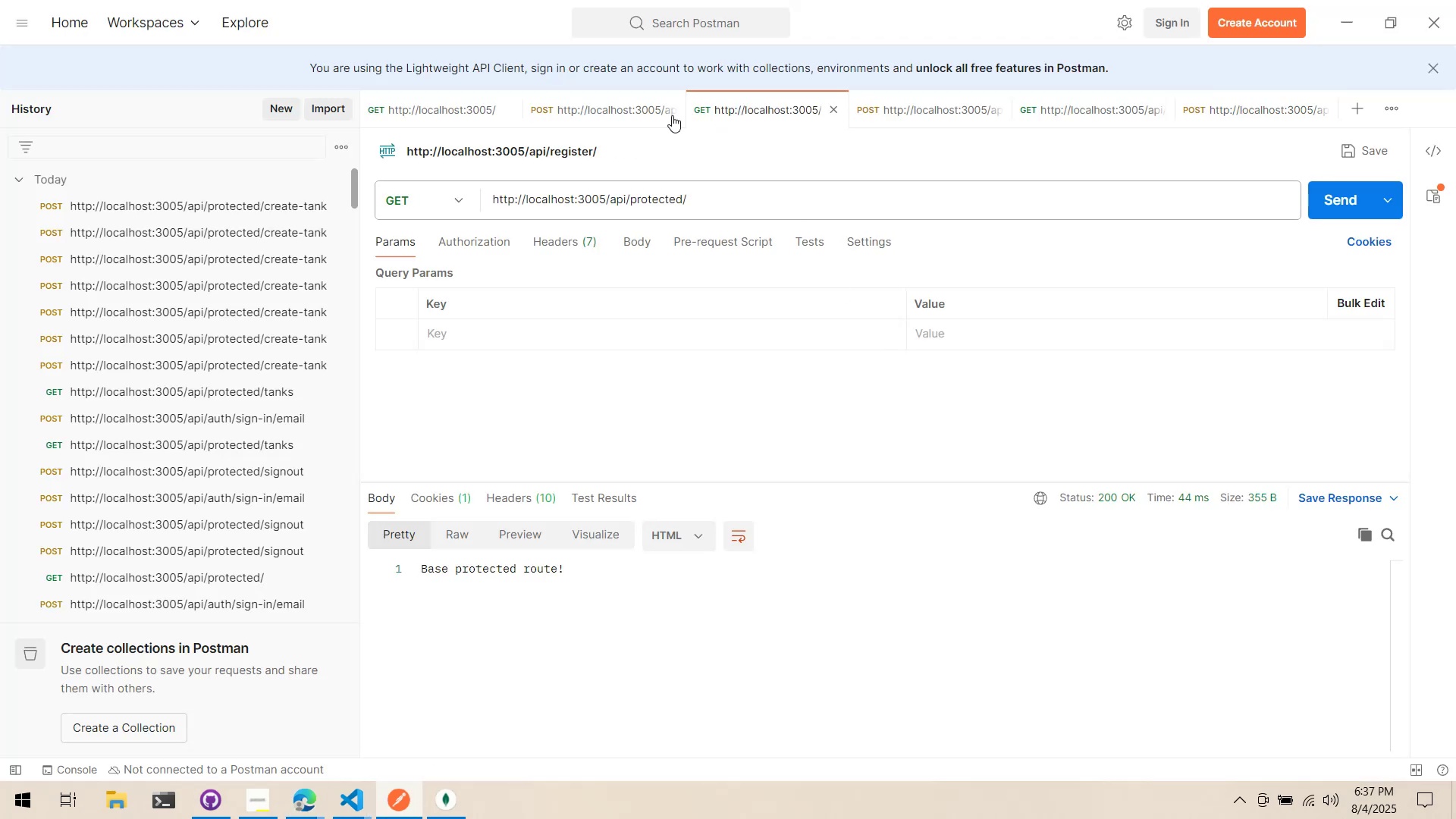 
left_click([617, 111])
 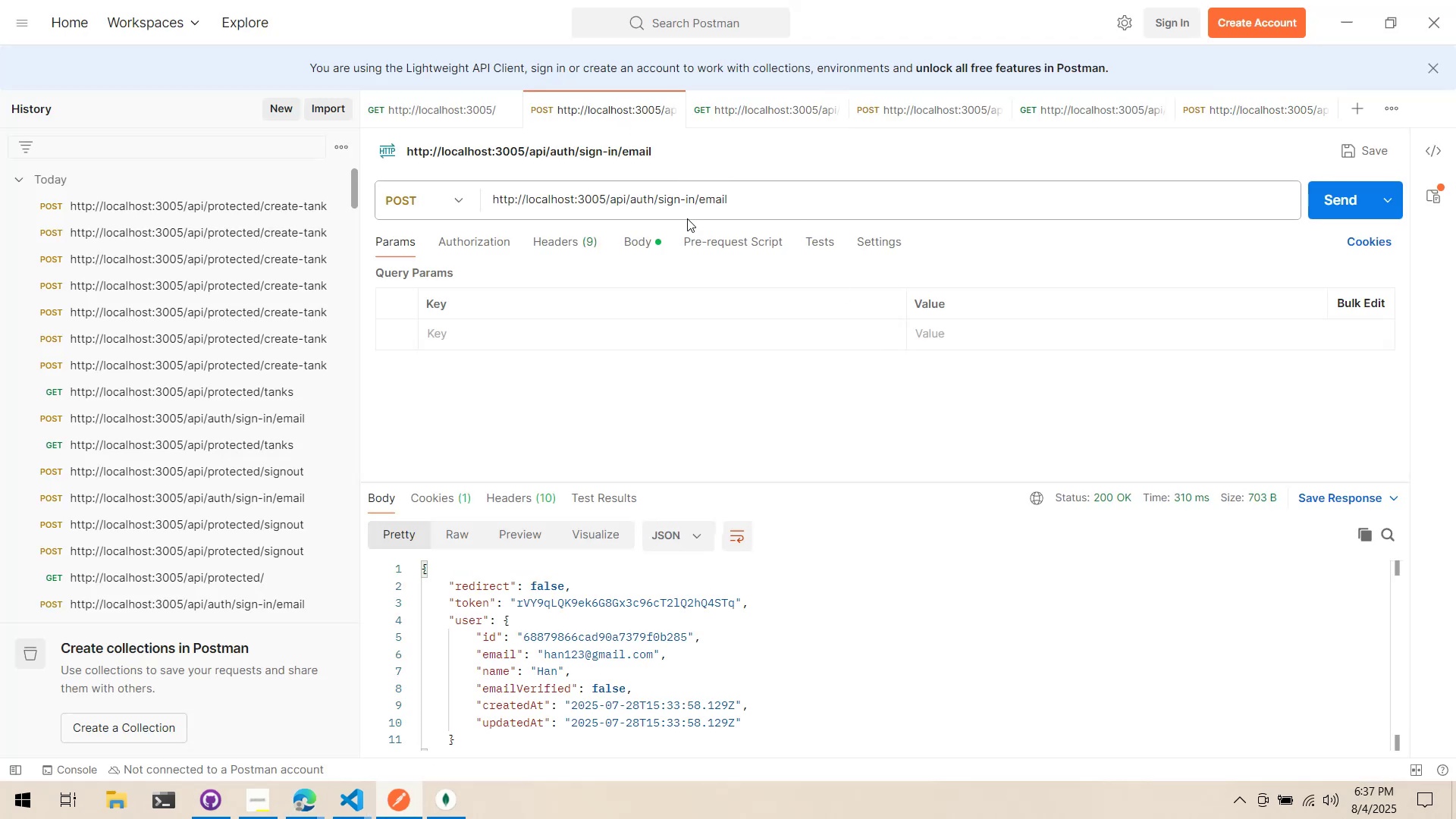 
left_click([647, 241])
 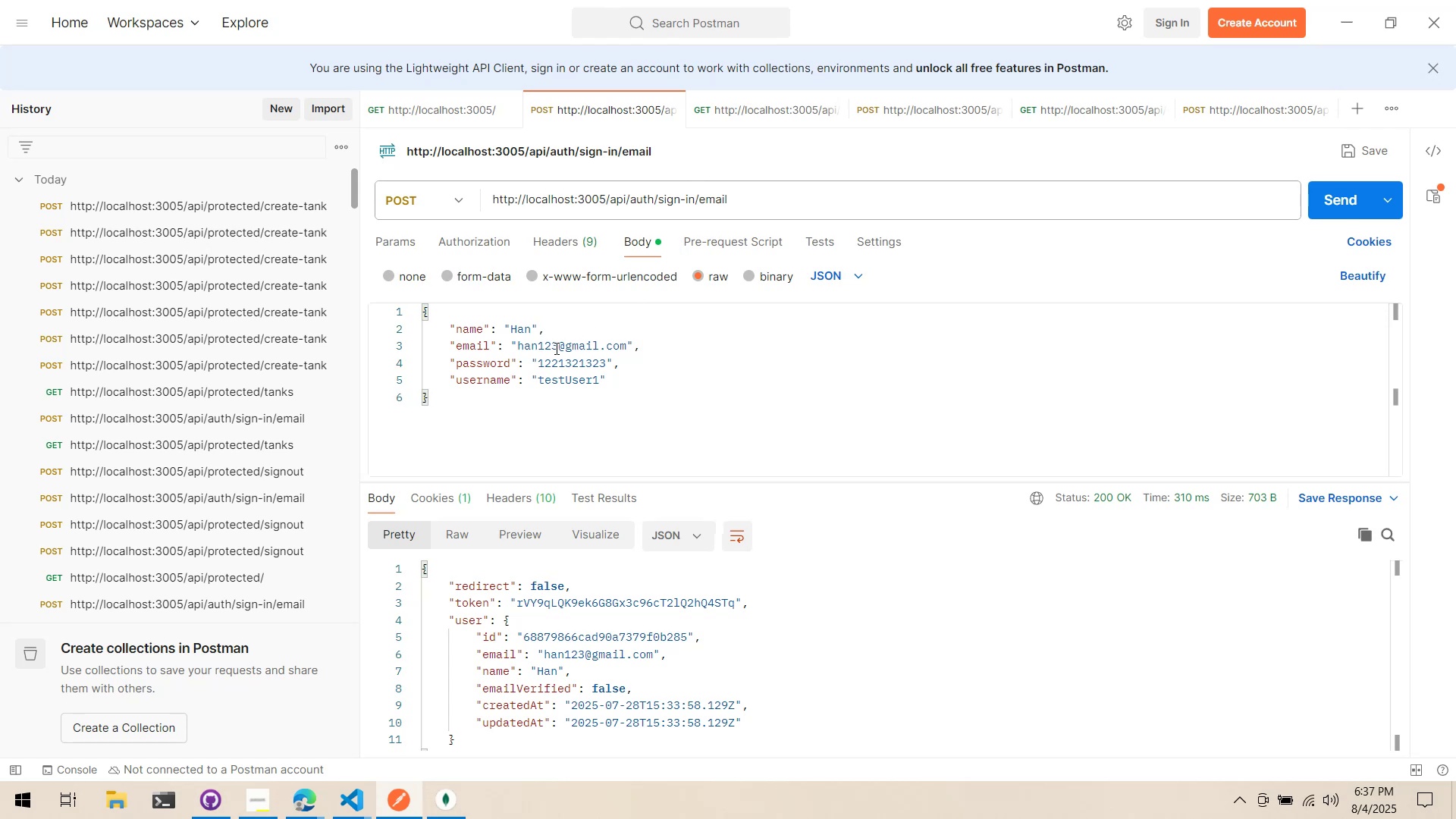 
left_click_drag(start_coordinate=[520, 347], to_coordinate=[566, 341])
 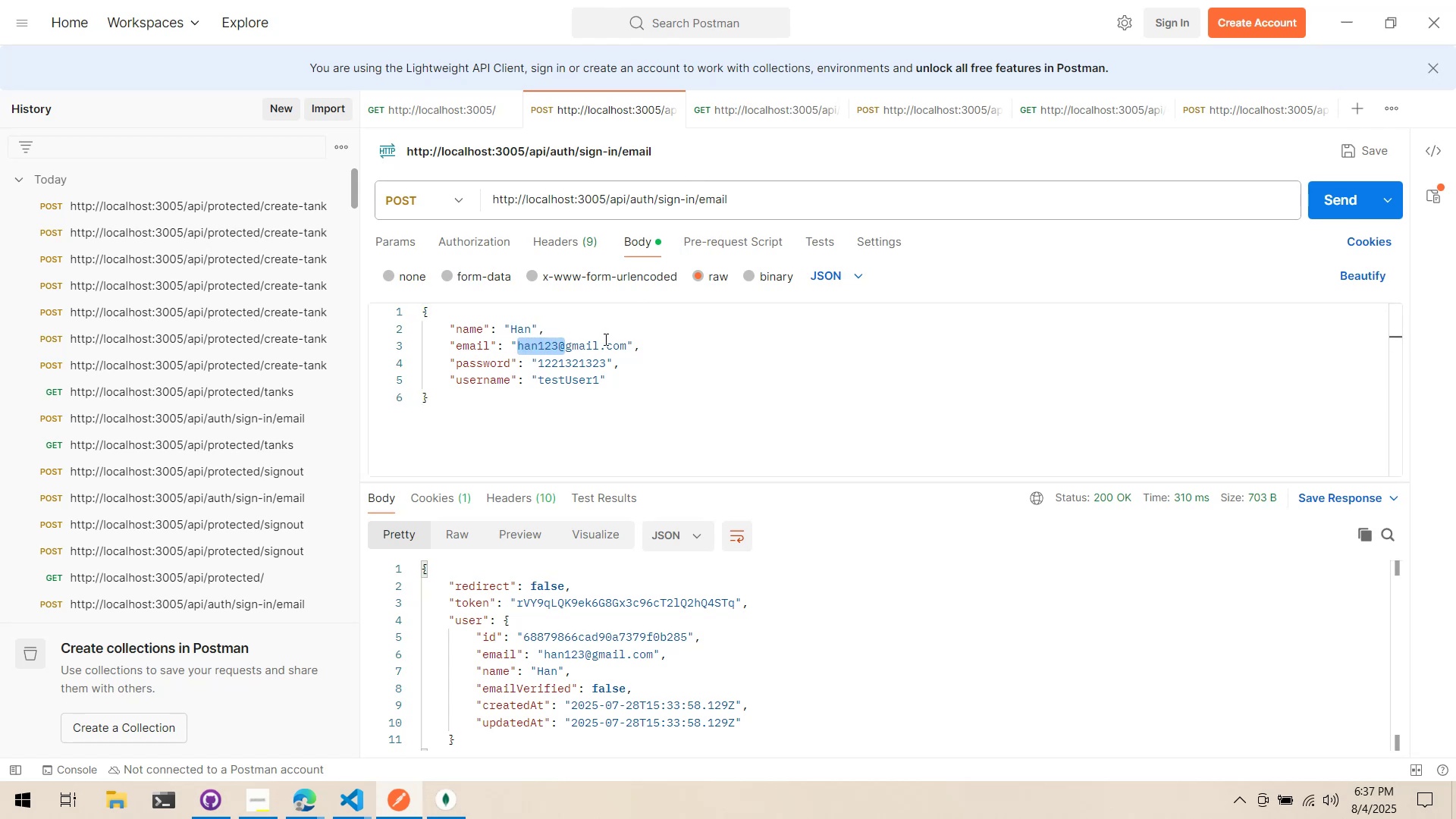 
left_click([604, 339])
 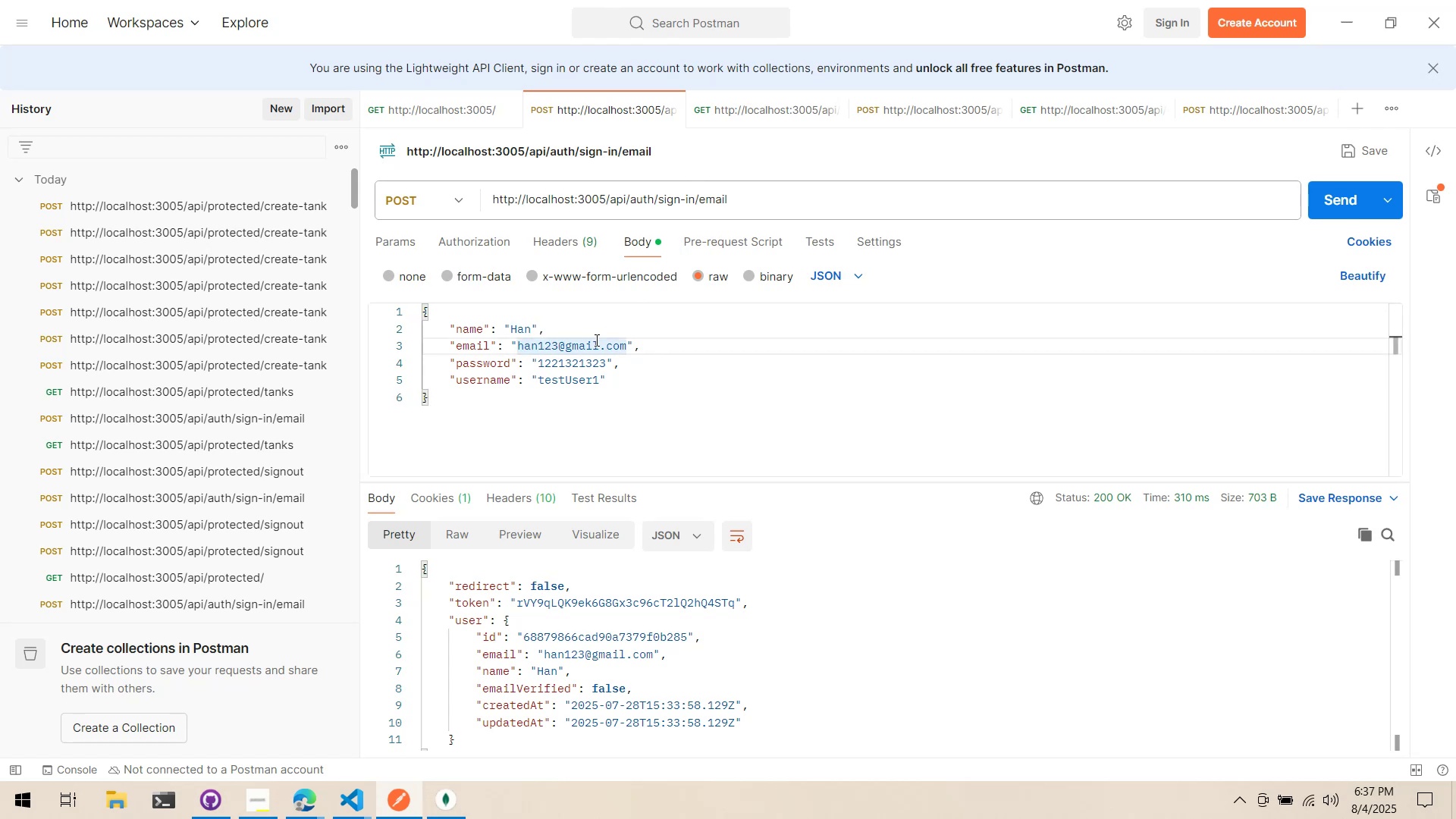 
left_click([547, 347])
 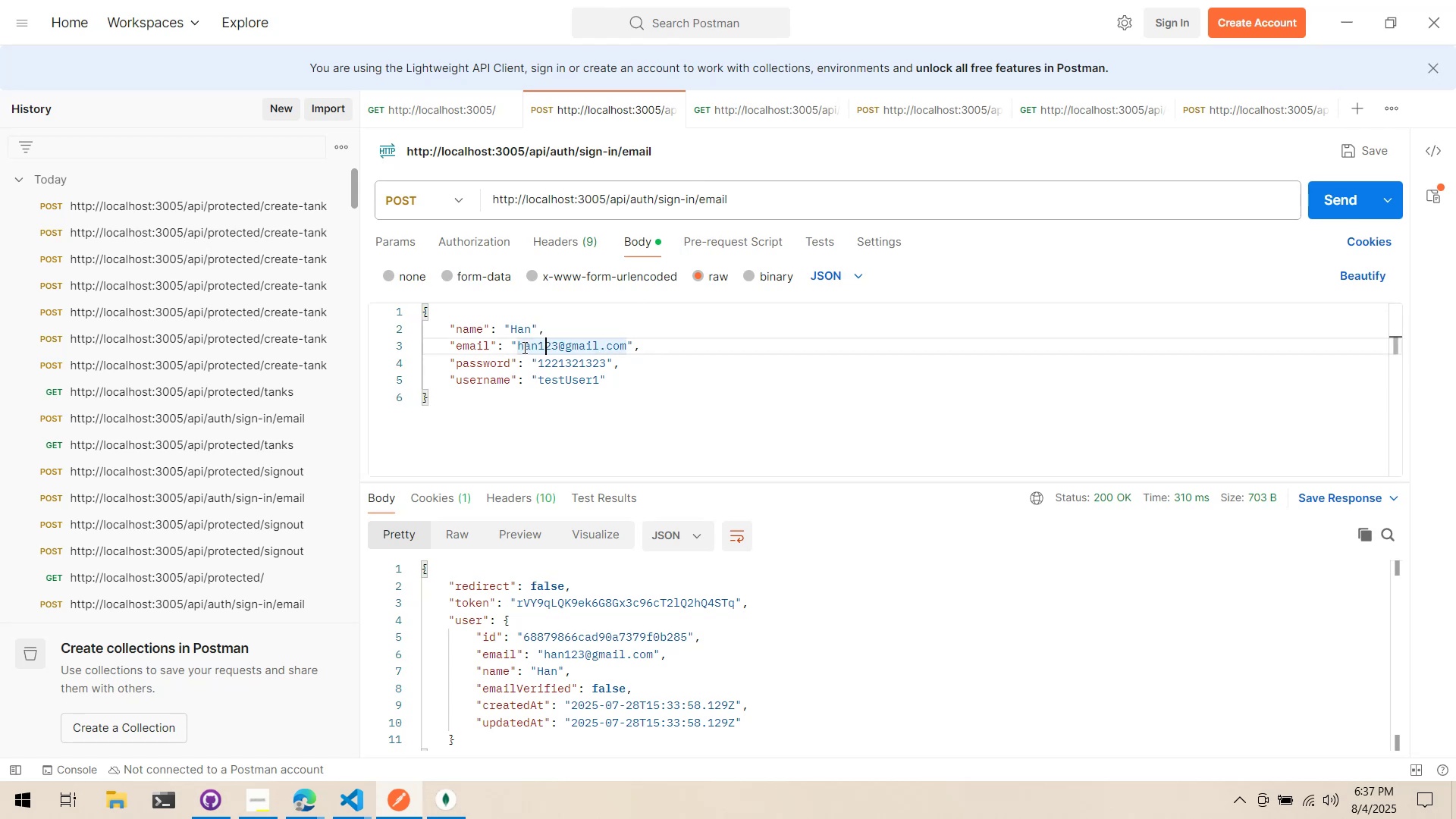 
left_click_drag(start_coordinate=[522, 347], to_coordinate=[613, 347])
 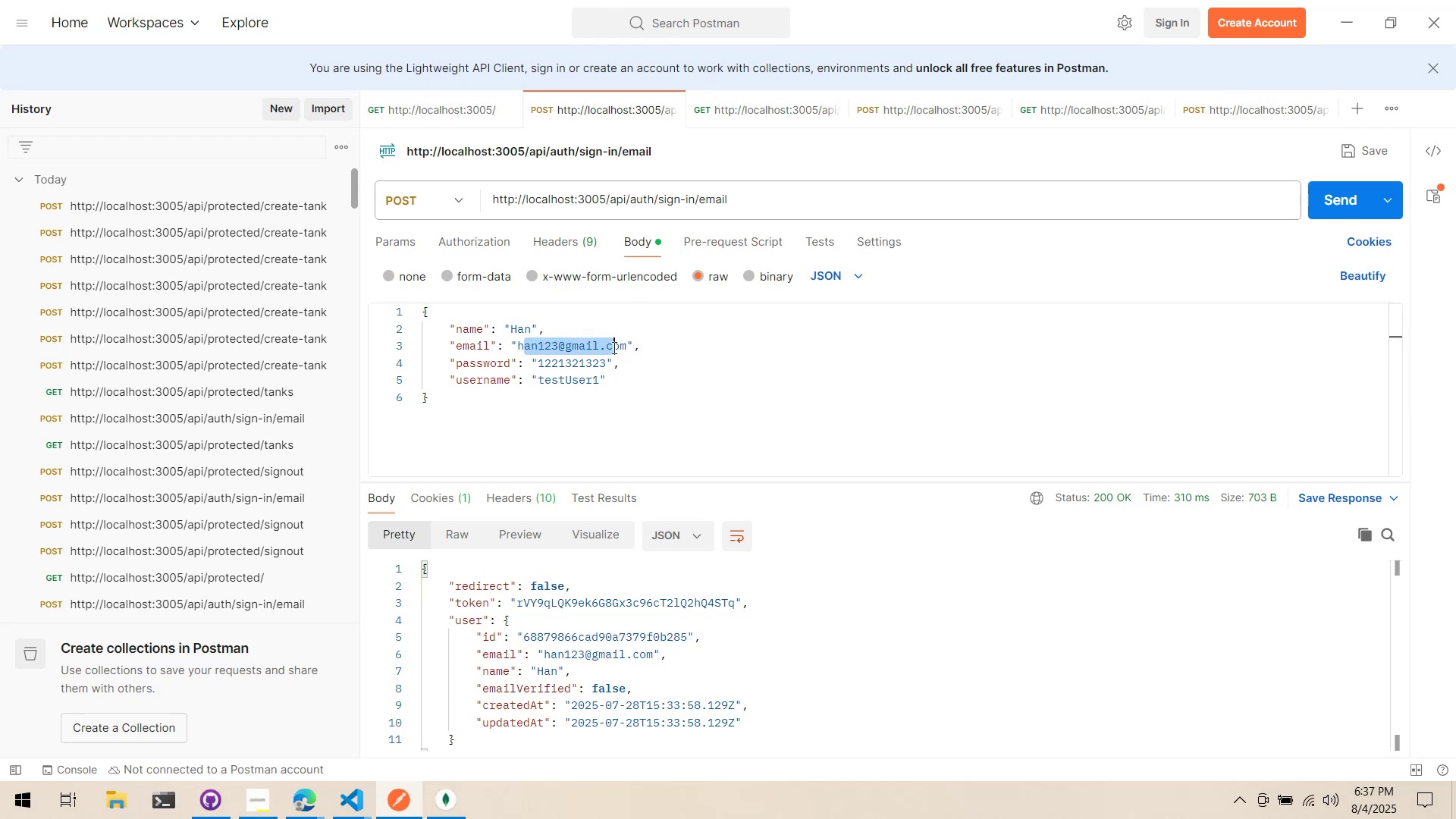 
left_click([613, 347])
 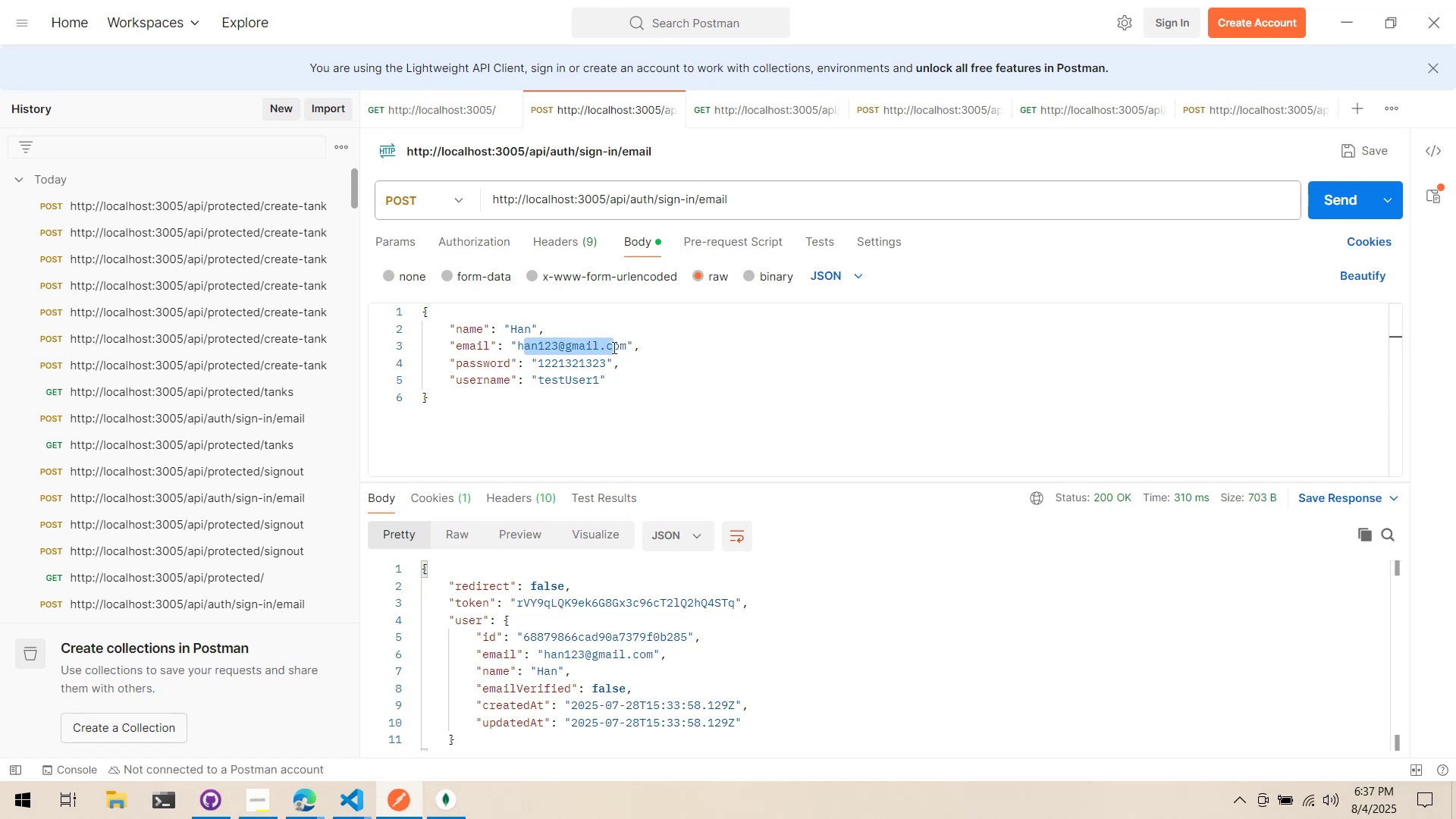 
key(Alt+AltLeft)
 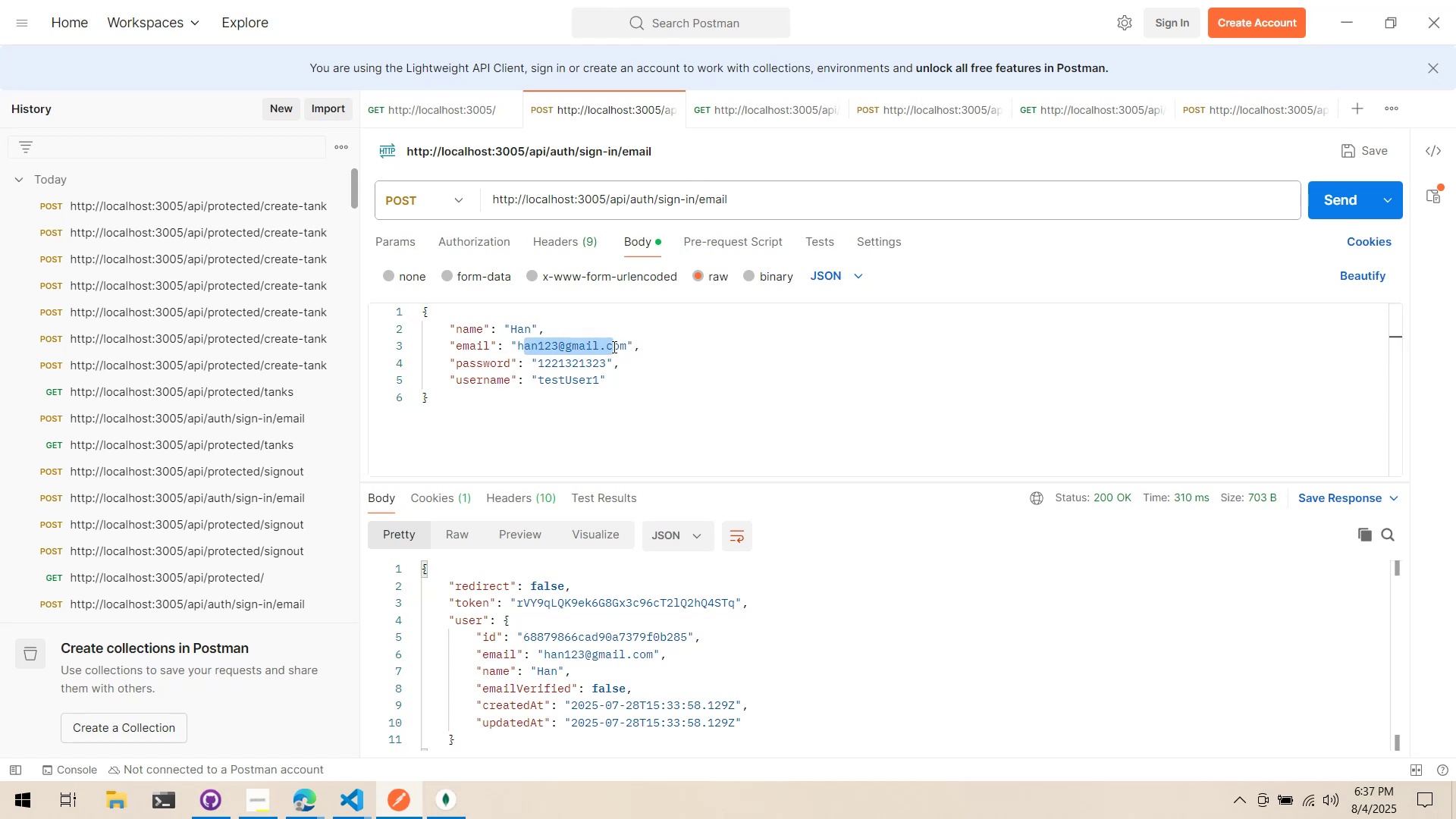 
key(Alt+Tab)
 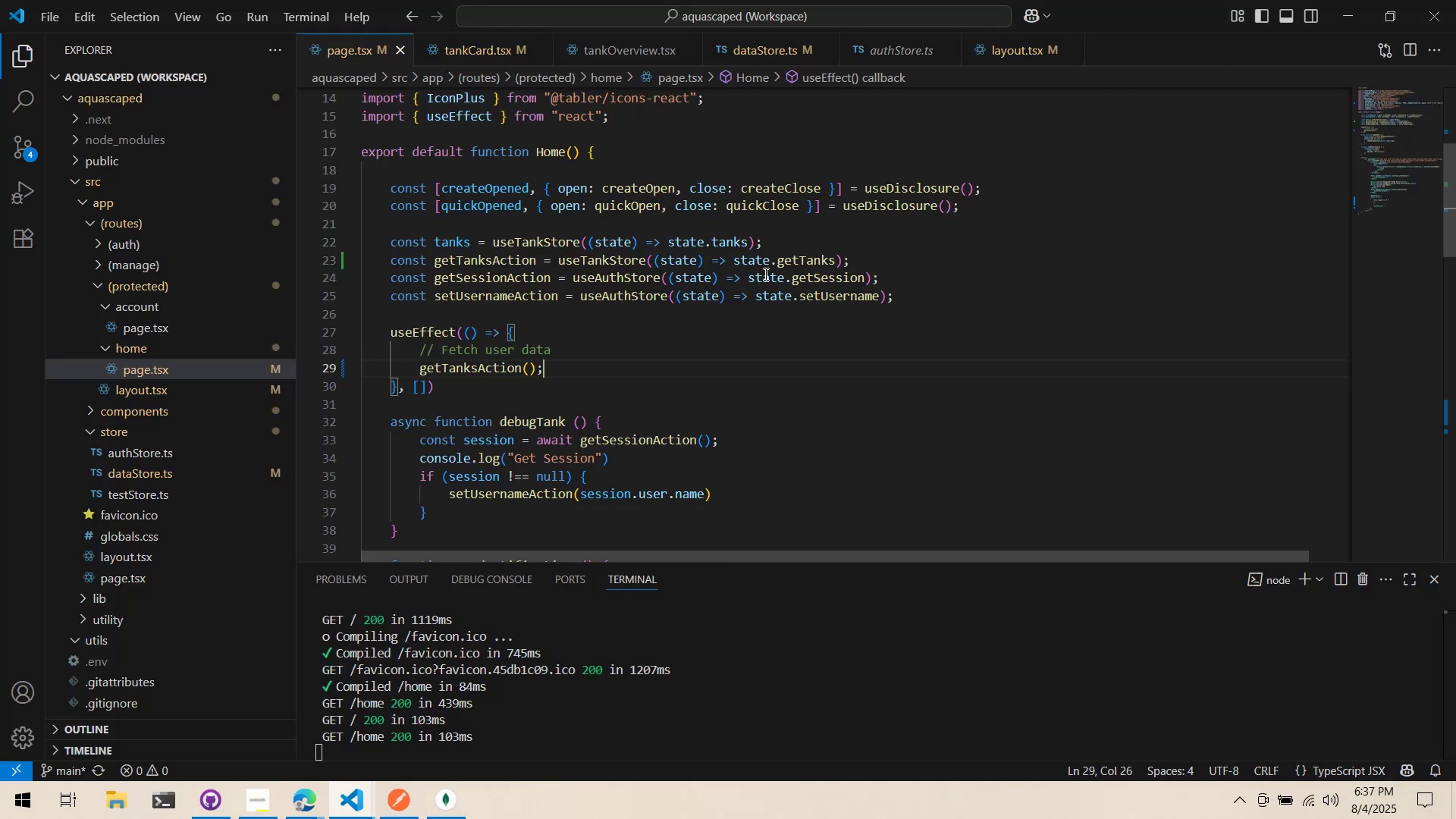 
key(Alt+AltLeft)
 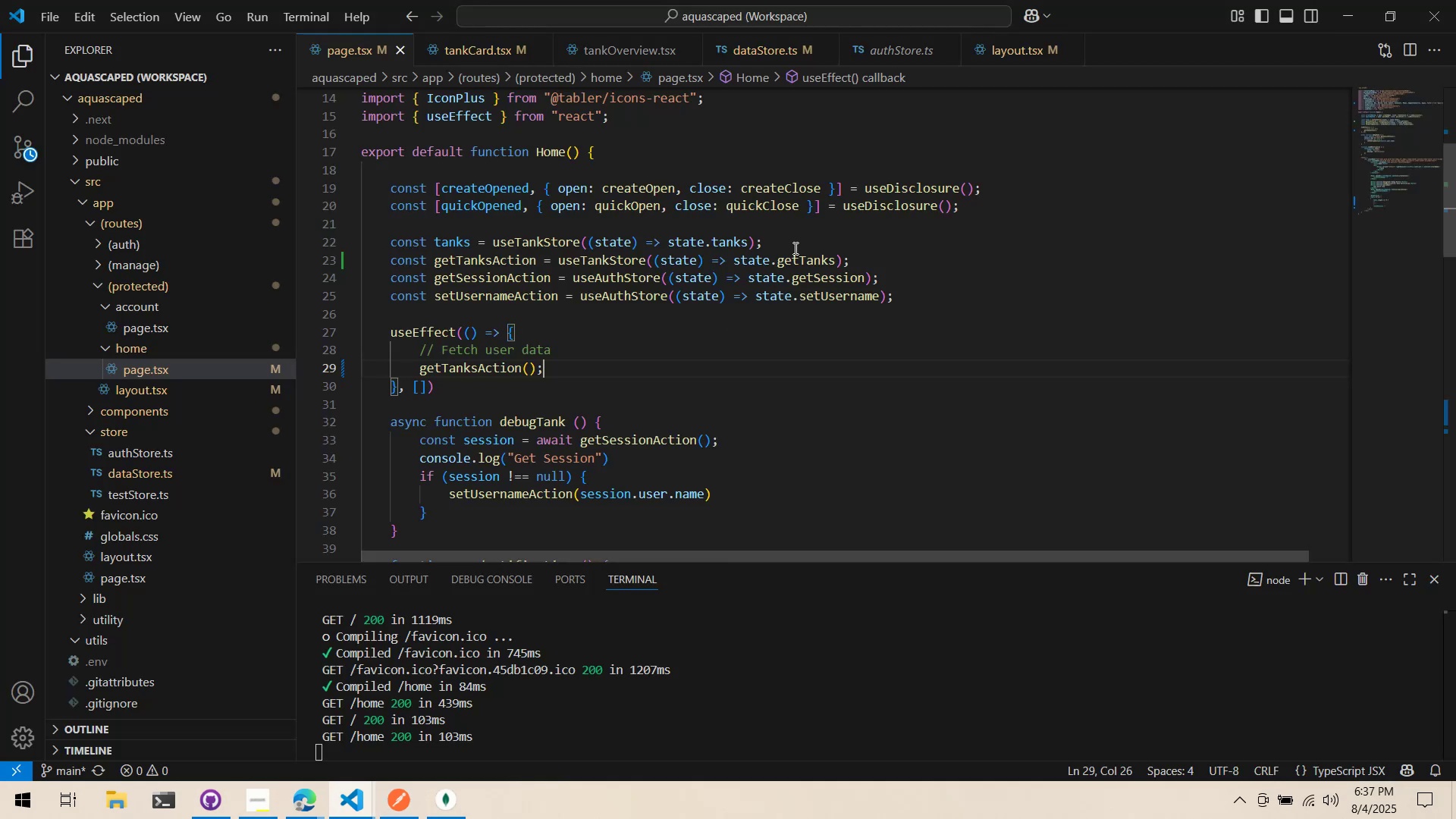 
key(Alt+Tab)
 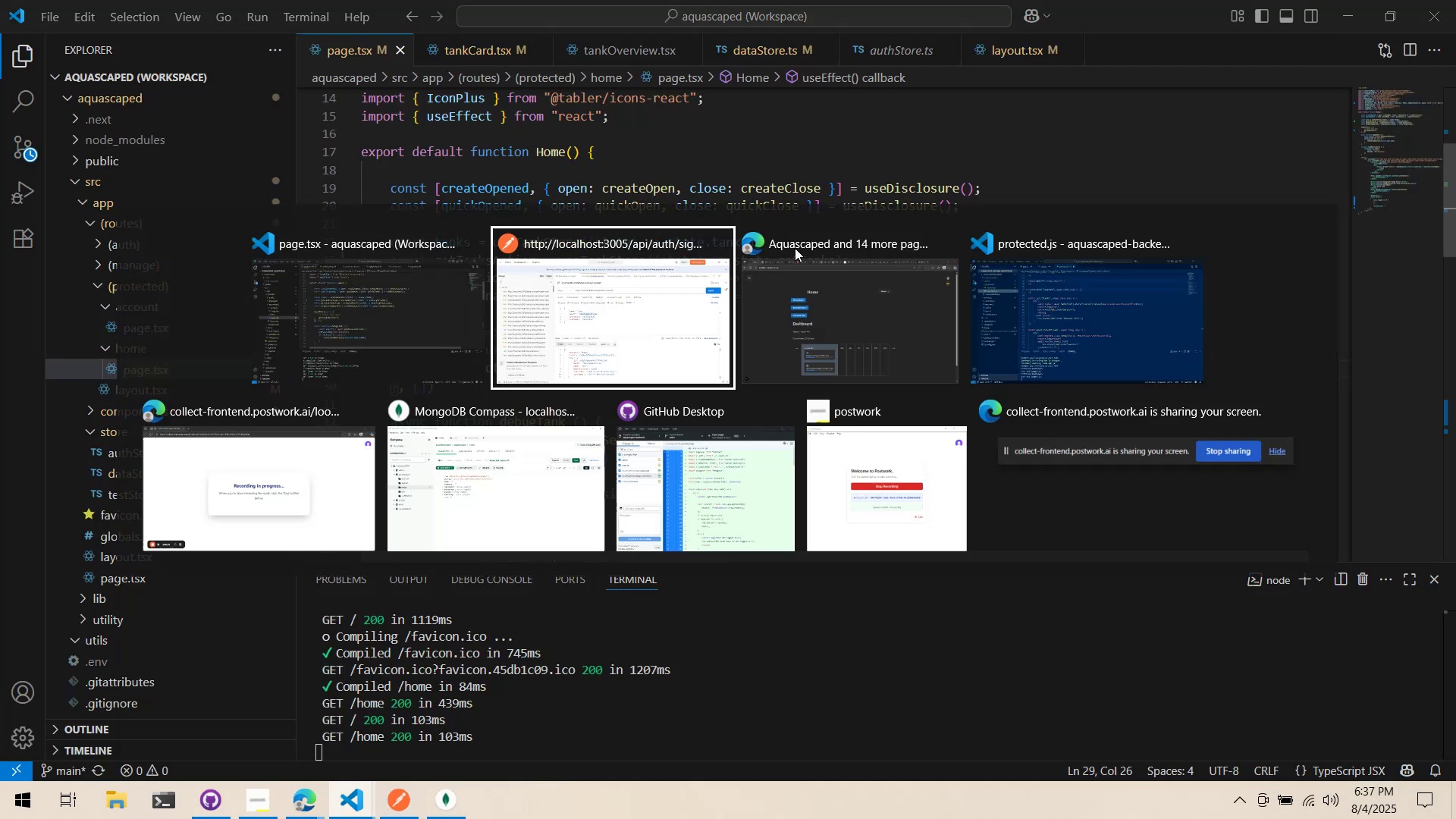 
key(Alt+Tab)
 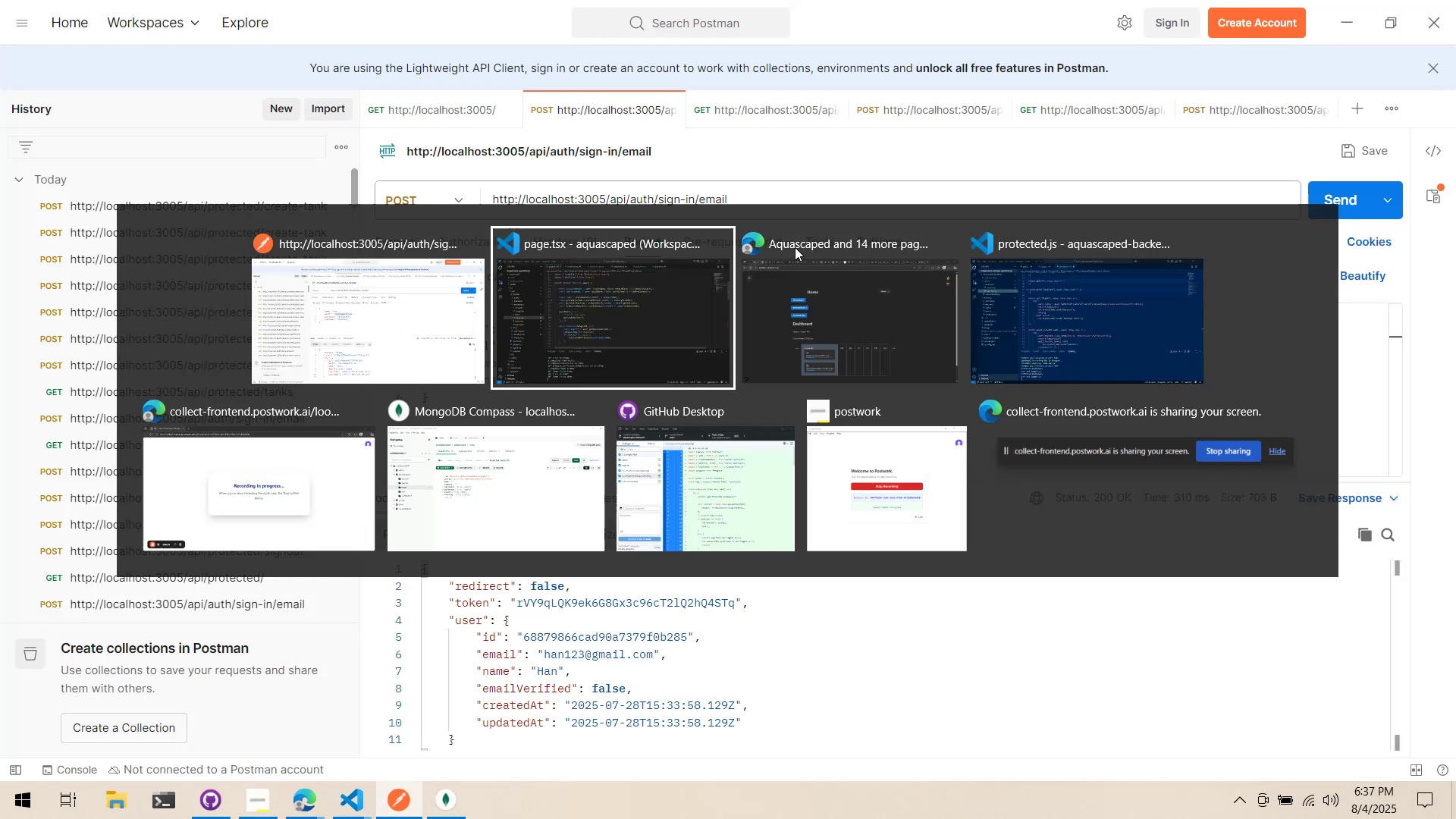 
key(Alt+Tab)
 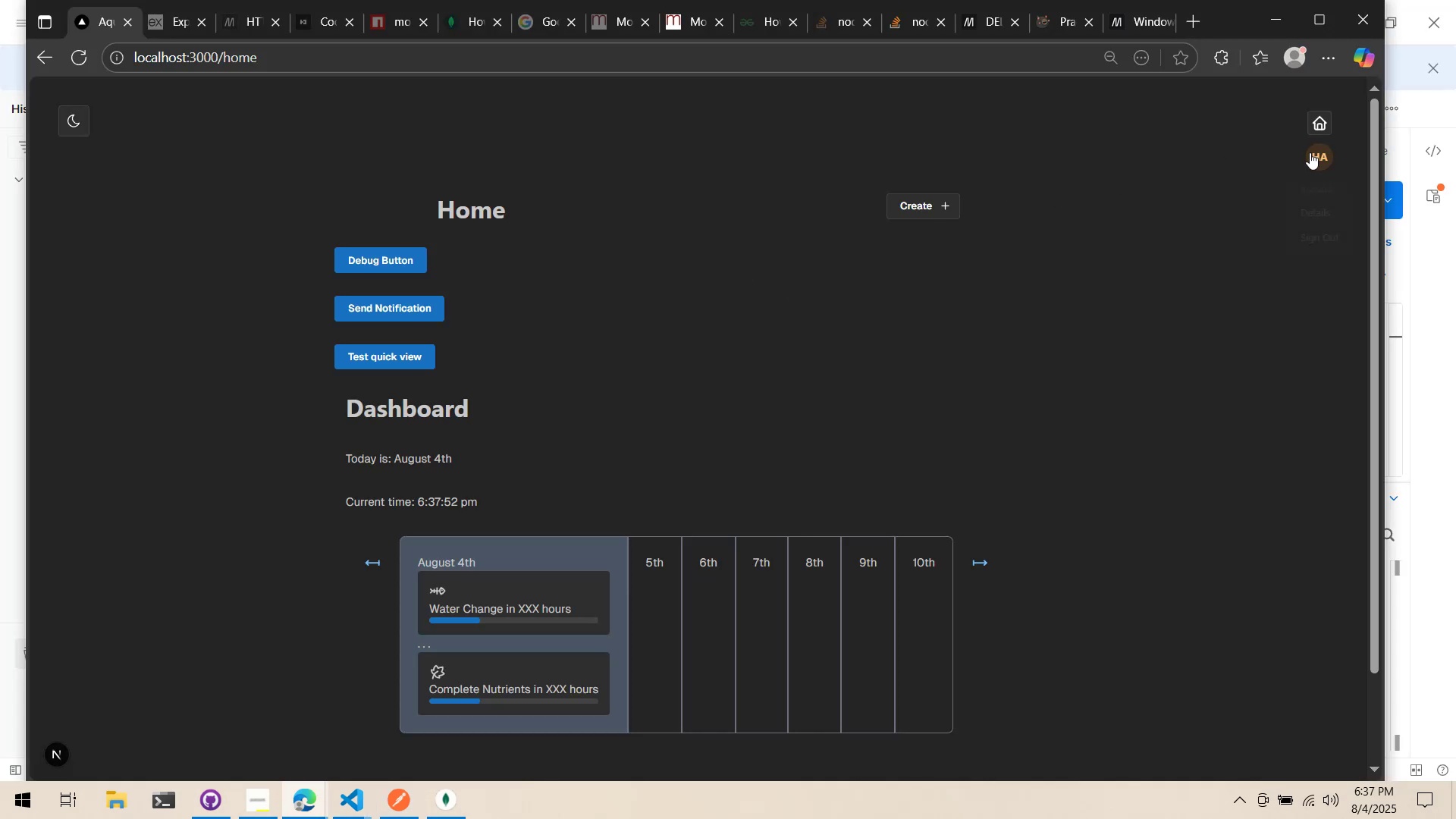 
left_click([1313, 231])
 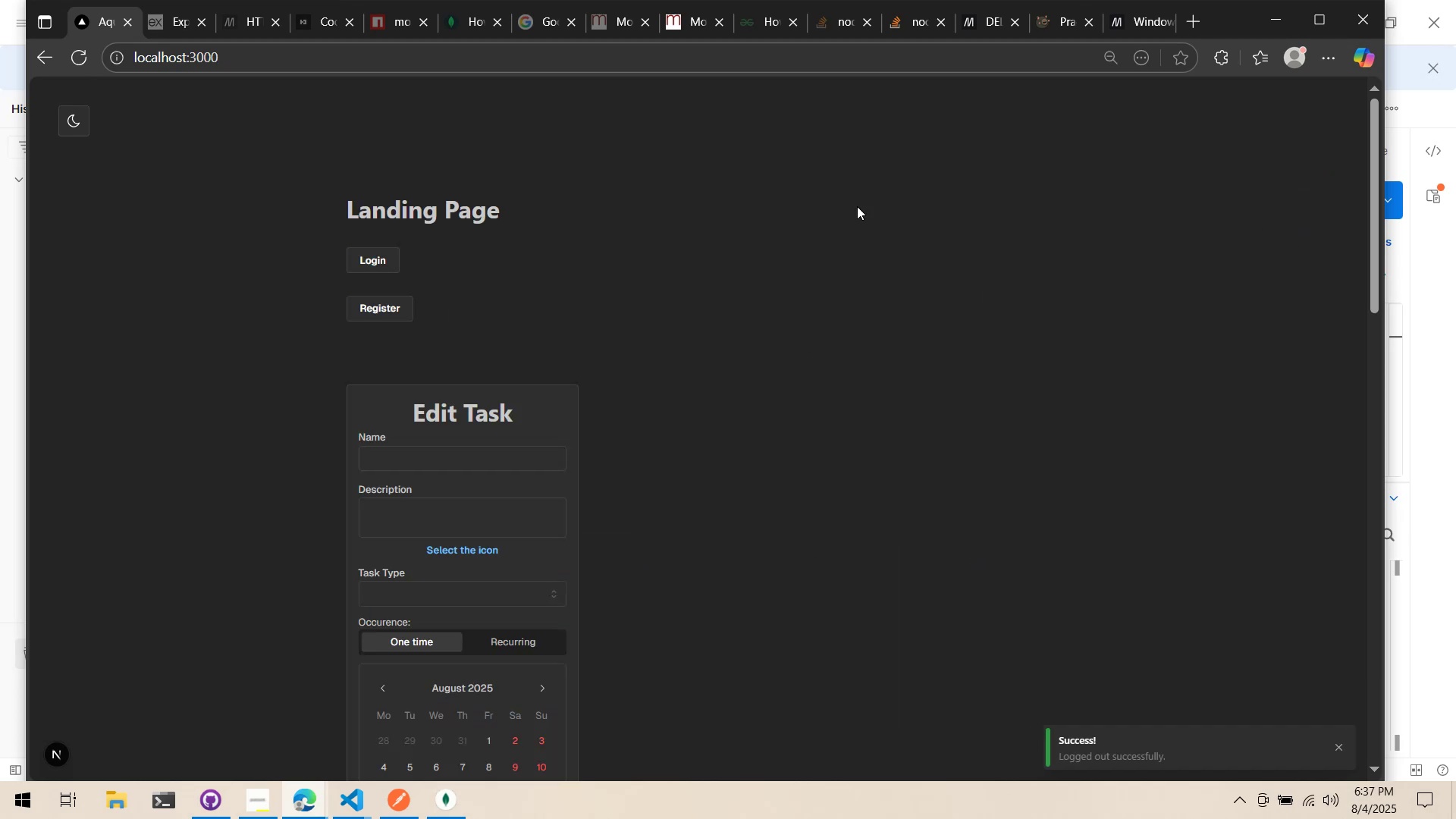 
left_click([381, 257])
 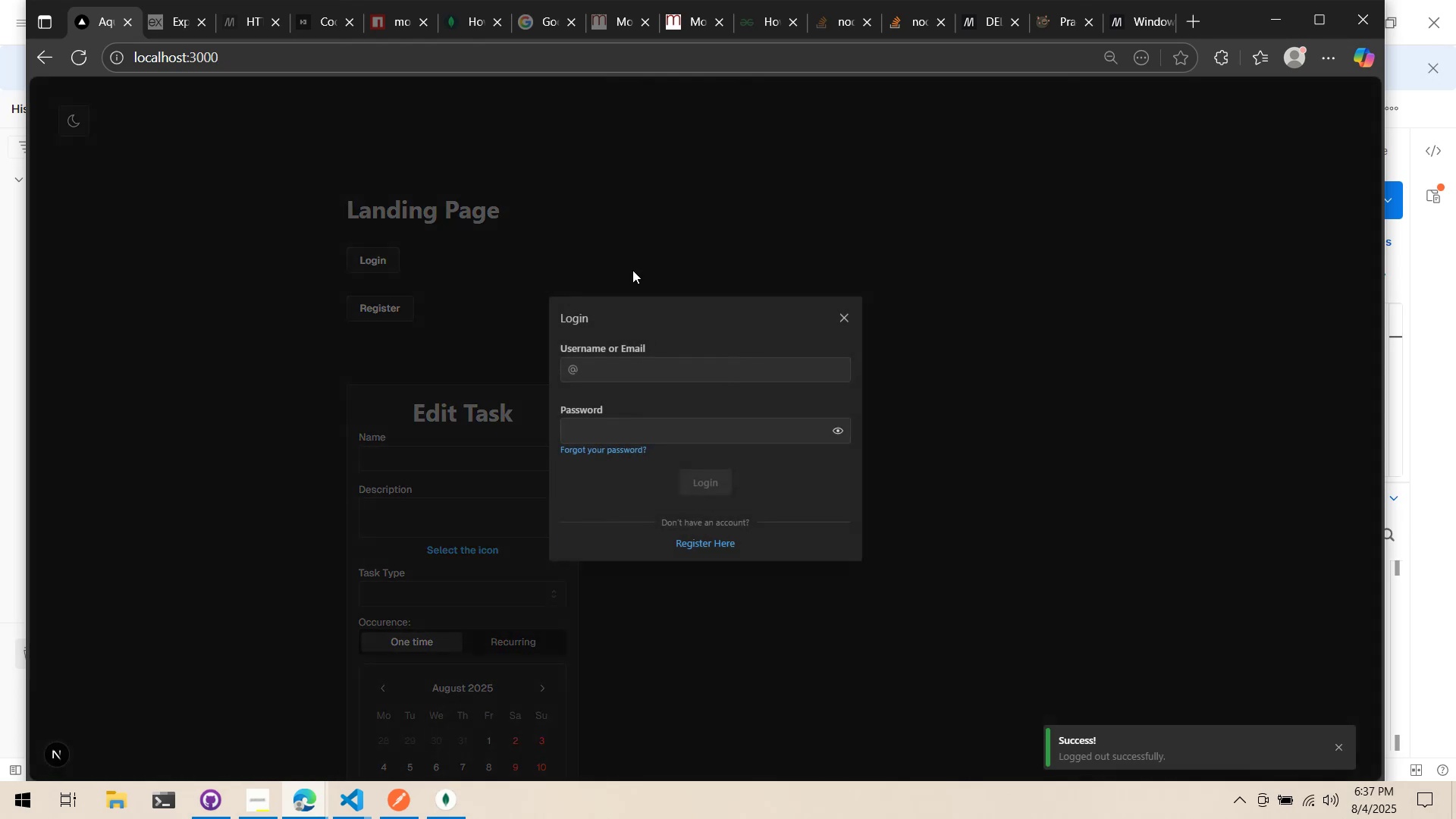 
key(Alt+AltLeft)
 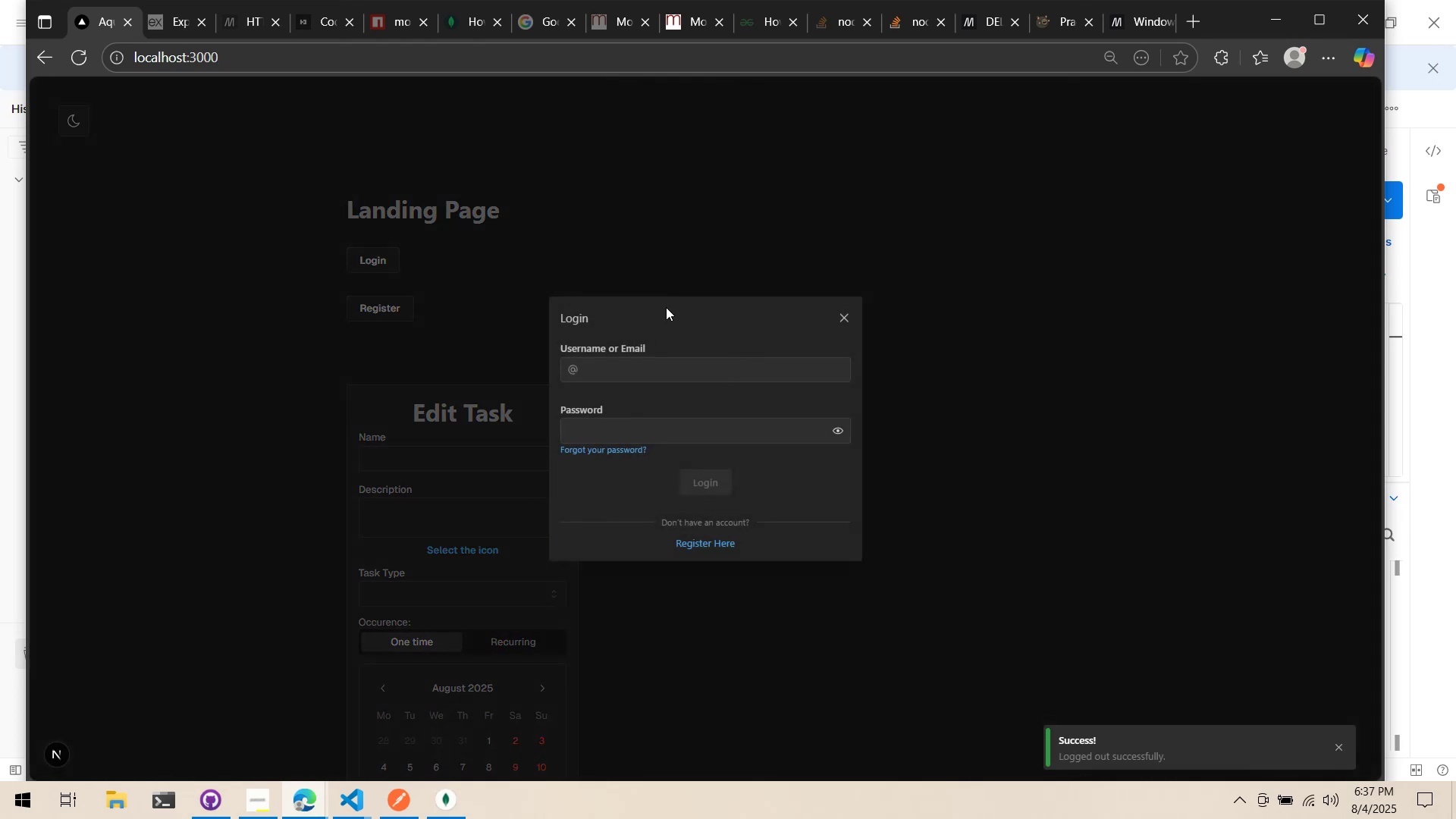 
key(Alt+Tab)
 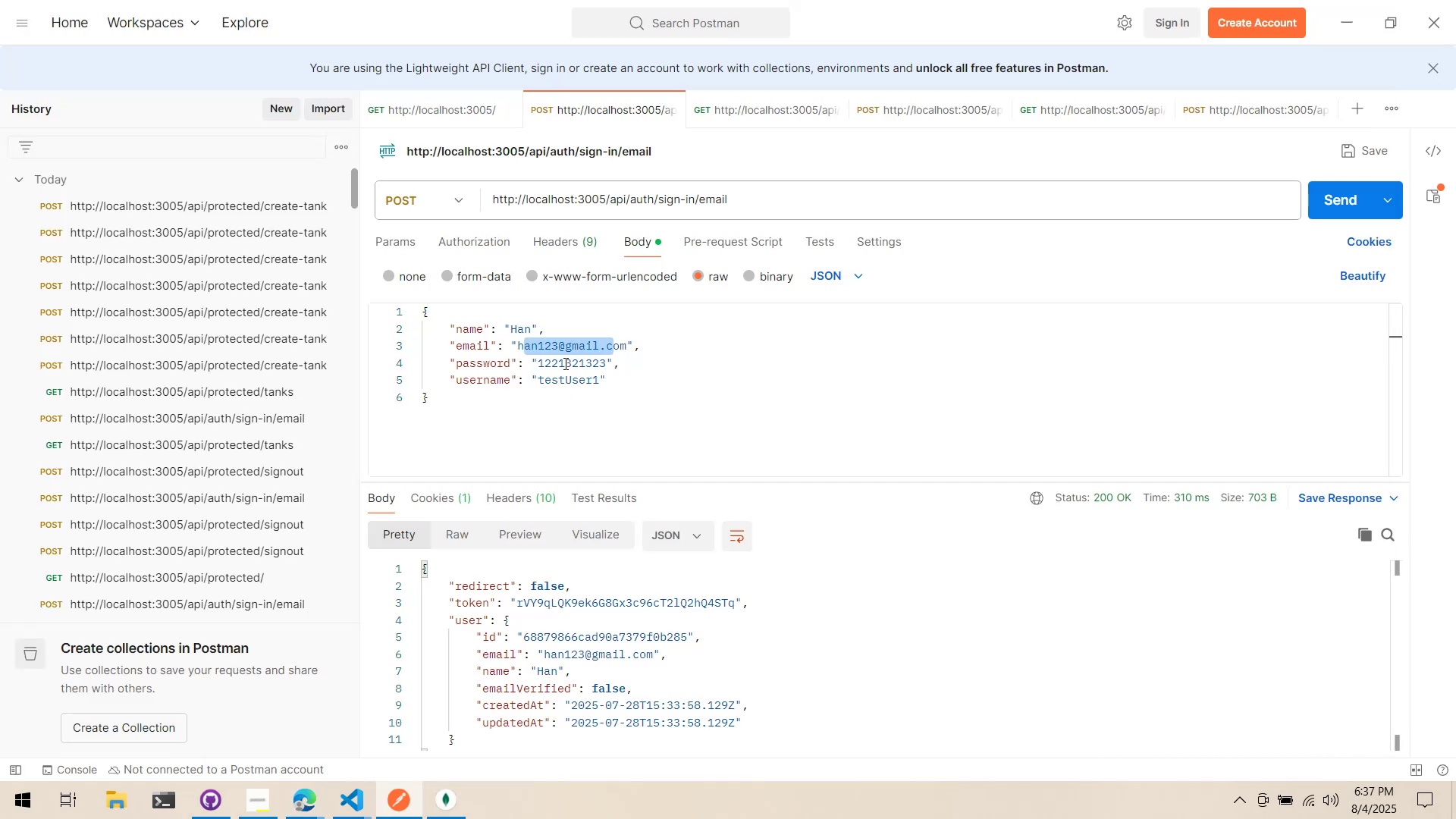 
key(Alt+AltLeft)
 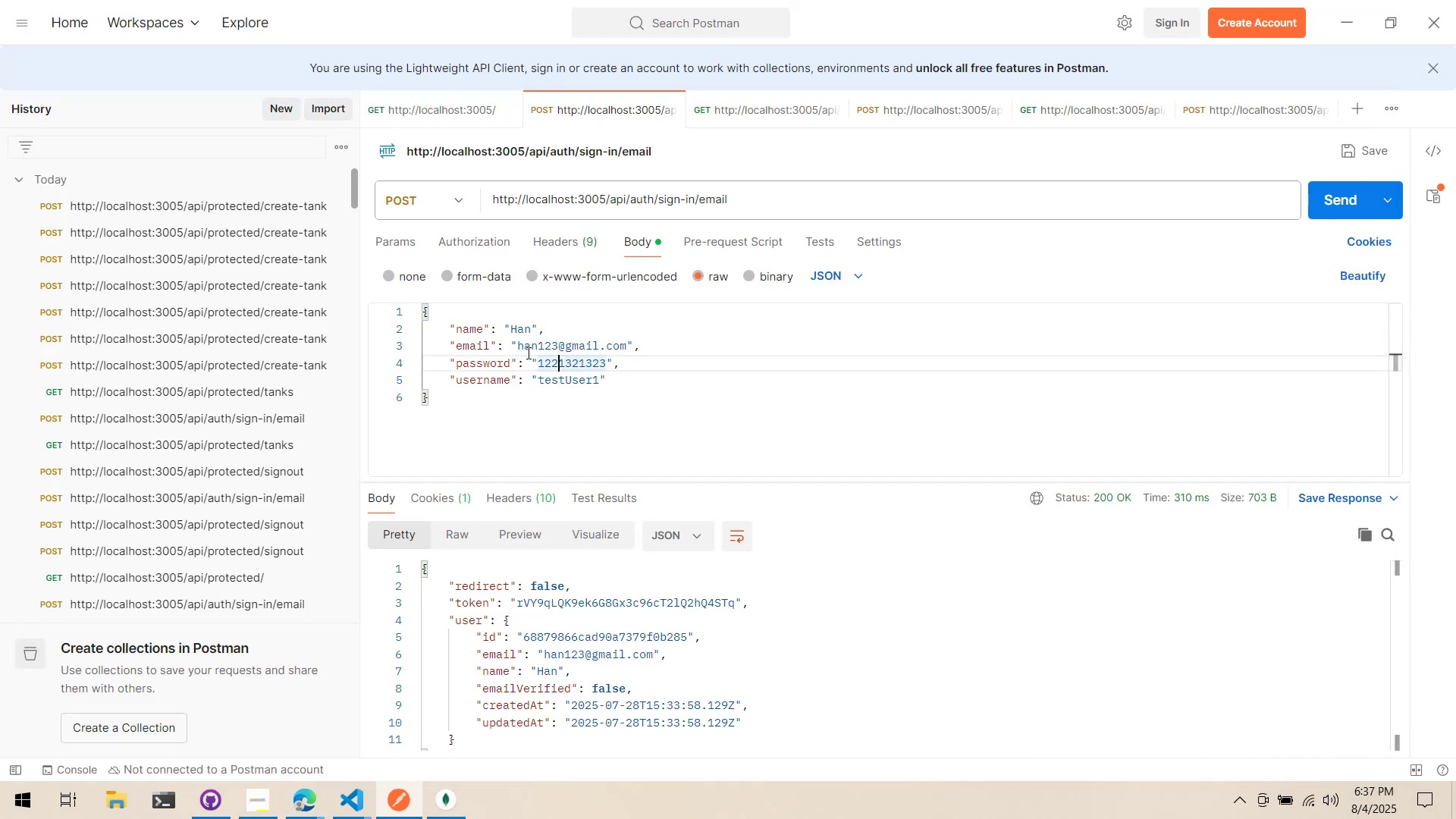 
key(Alt+Tab)
 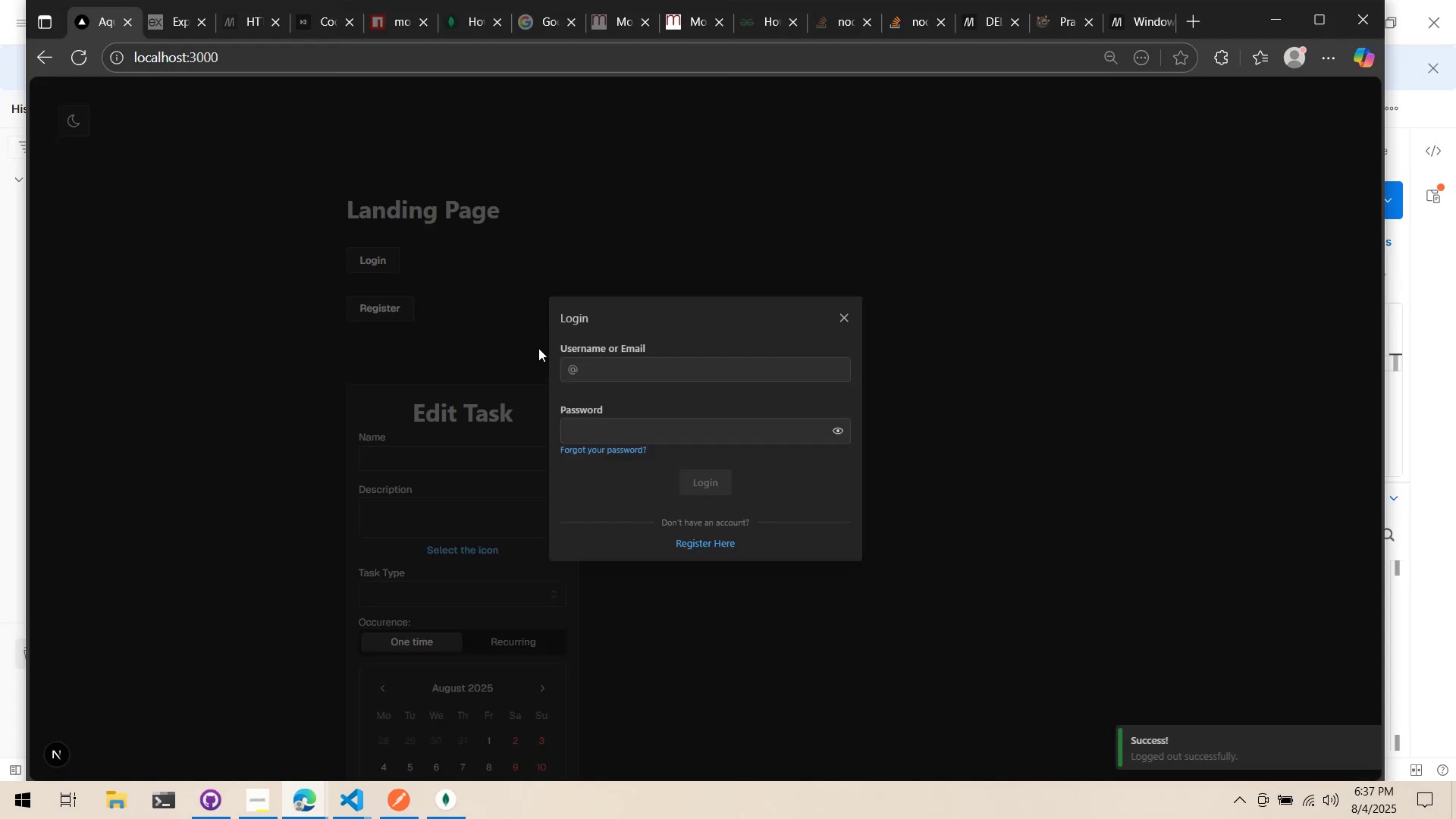 
left_click_drag(start_coordinate=[623, 359], to_coordinate=[657, 369])
 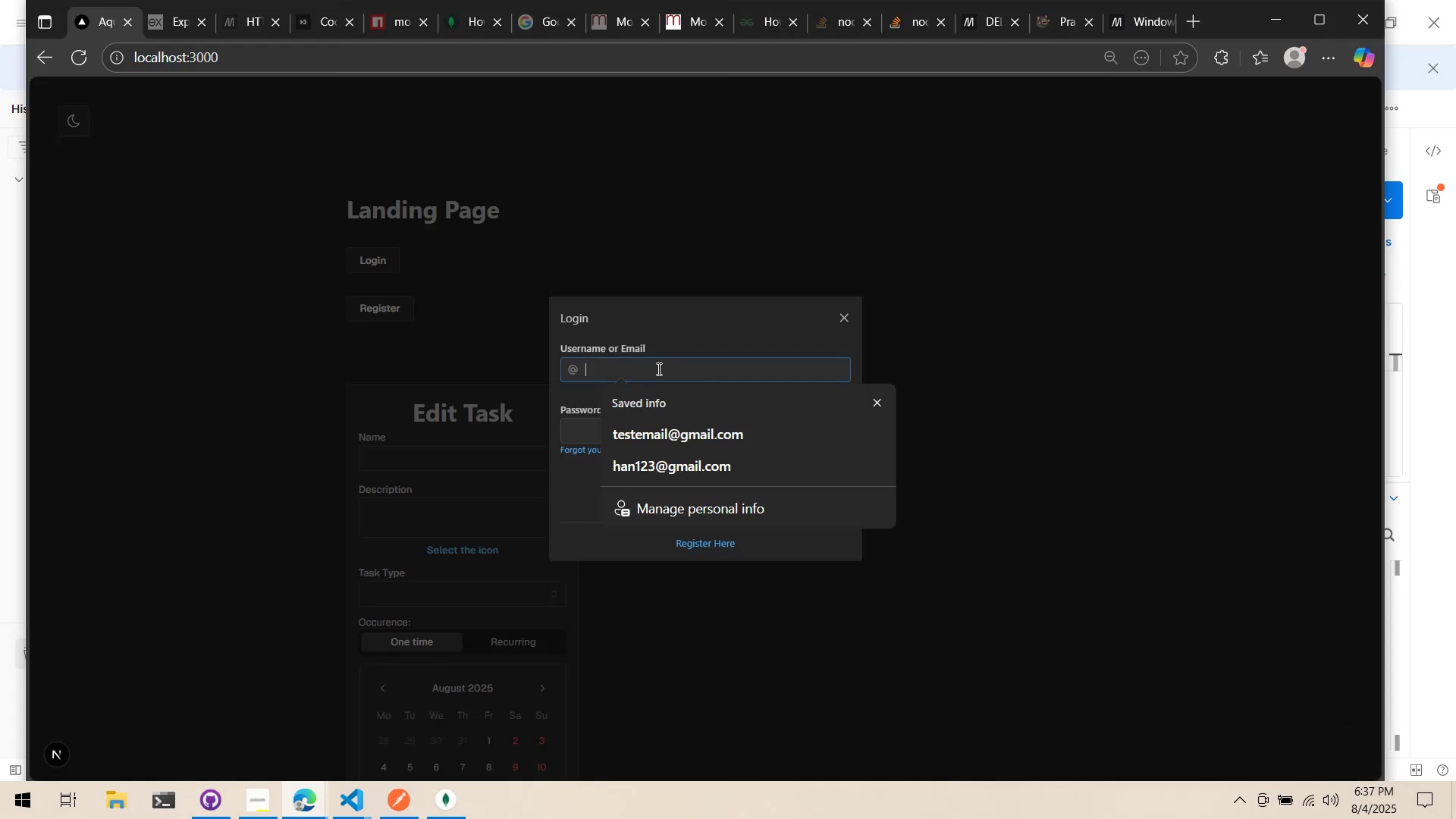 
double_click([657, 369])
 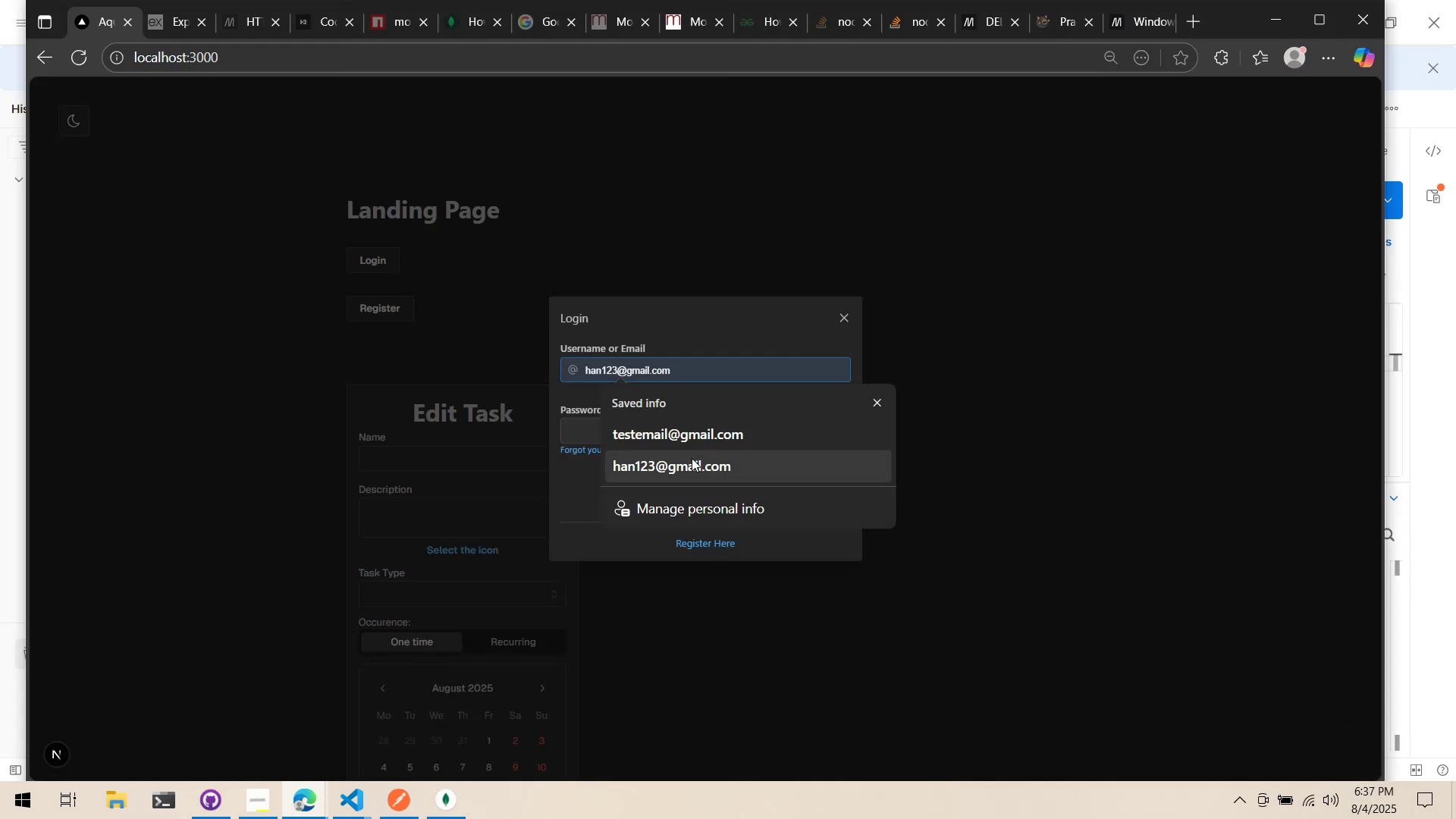 
left_click([692, 458])
 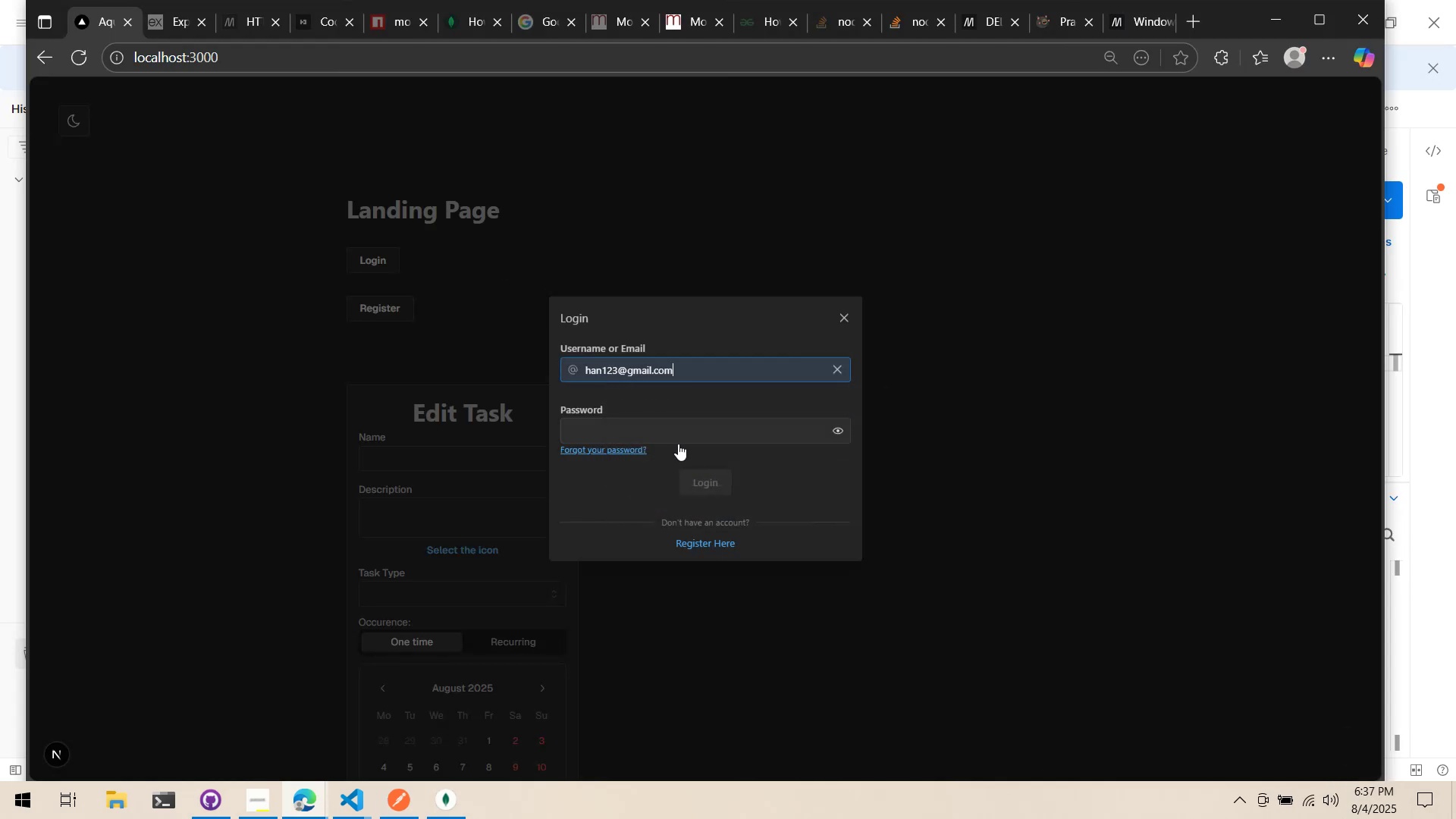 
key(Alt+AltLeft)
 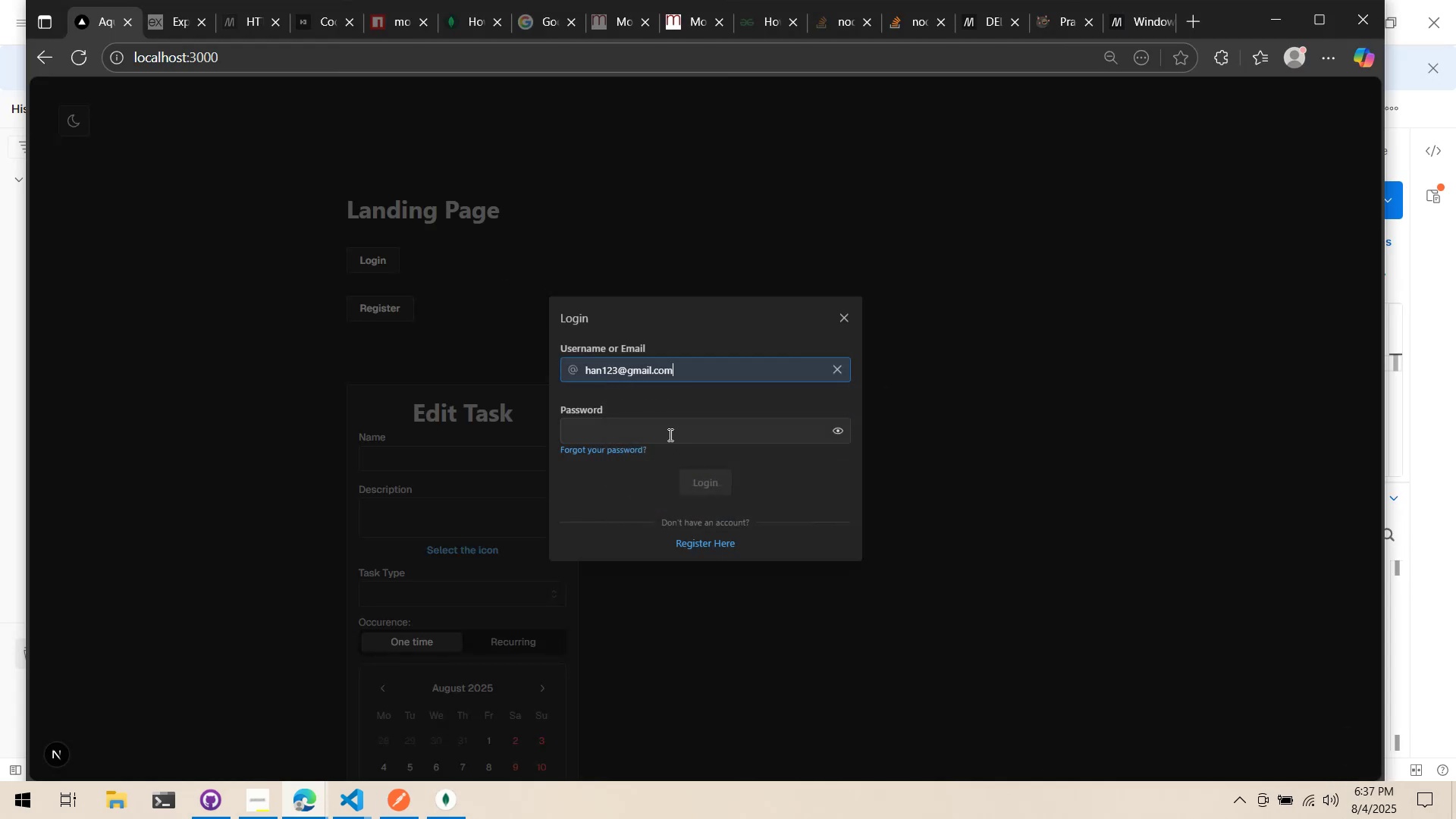 
key(Alt+Tab)
 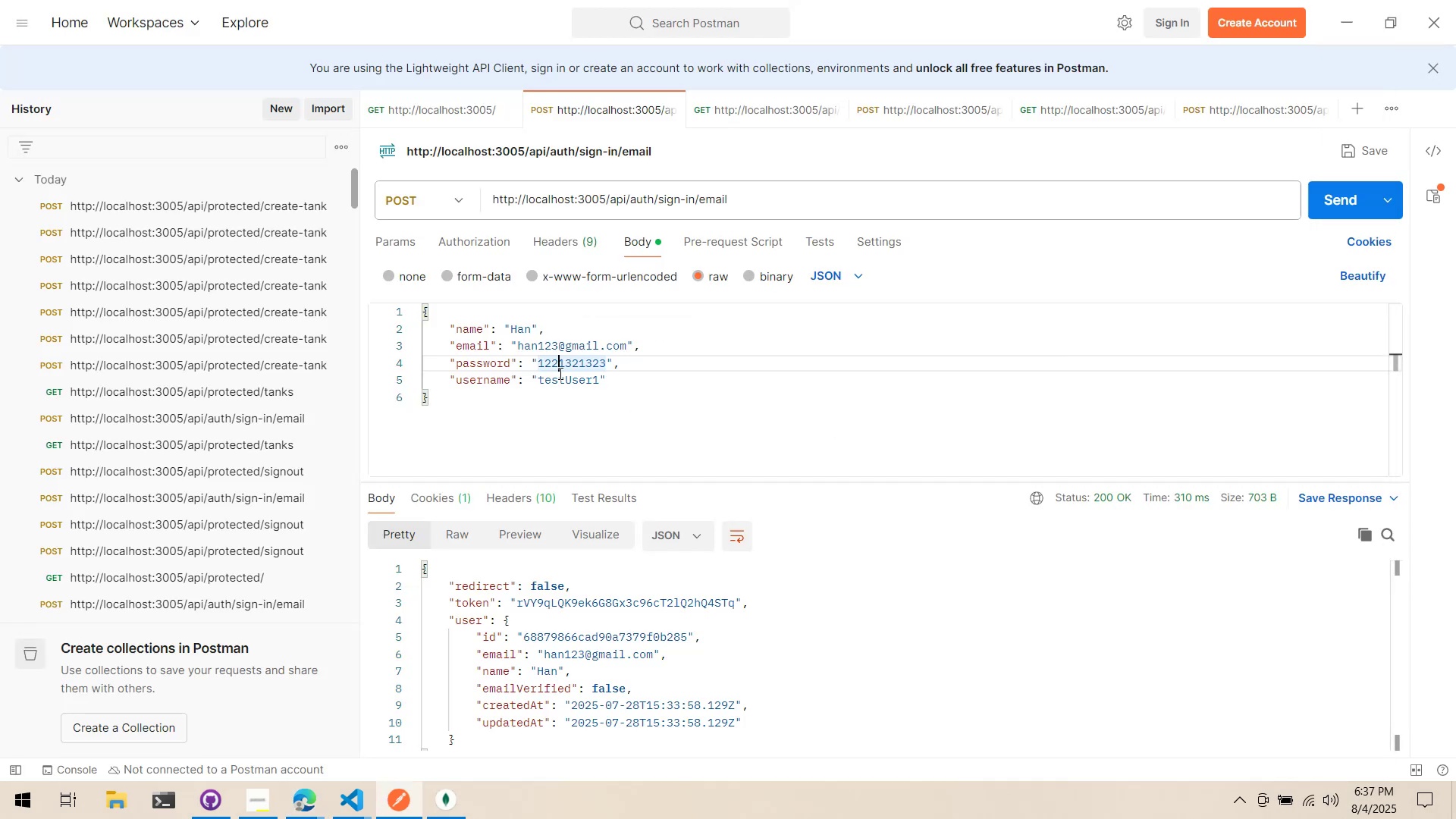 
left_click([550, 369])
 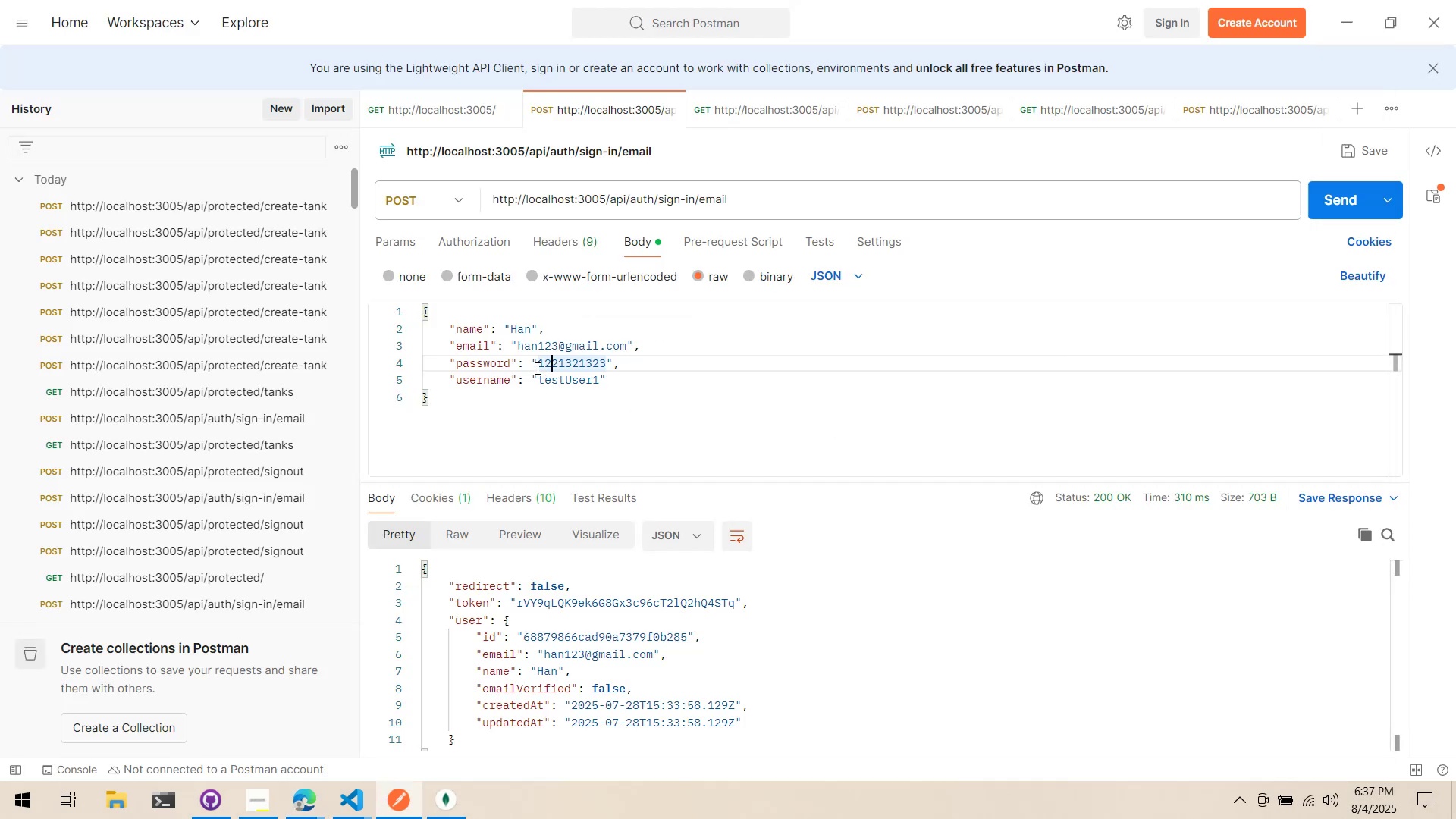 
left_click_drag(start_coordinate=[536, 368], to_coordinate=[607, 368])
 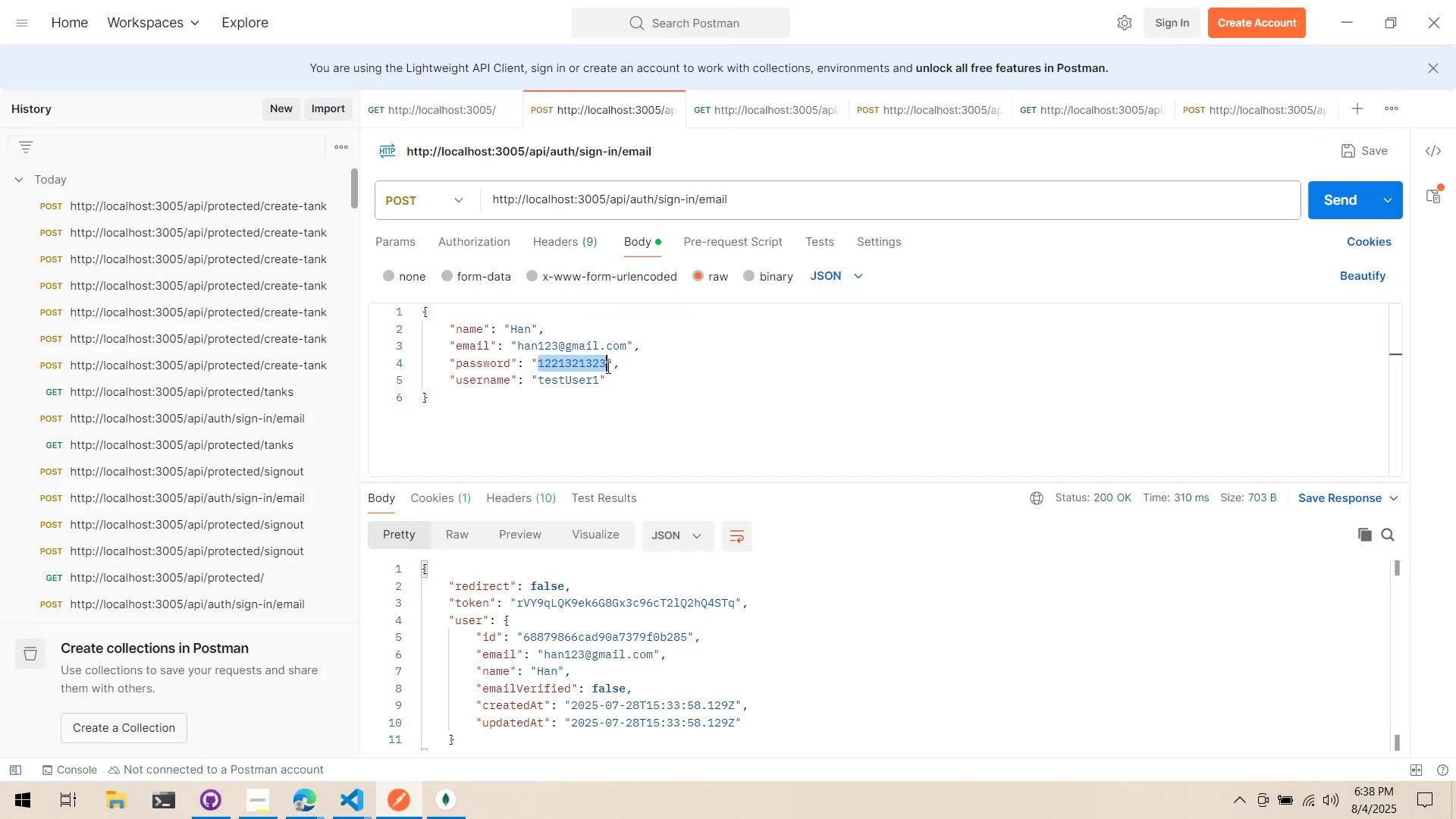 
key(Control+ControlLeft)
 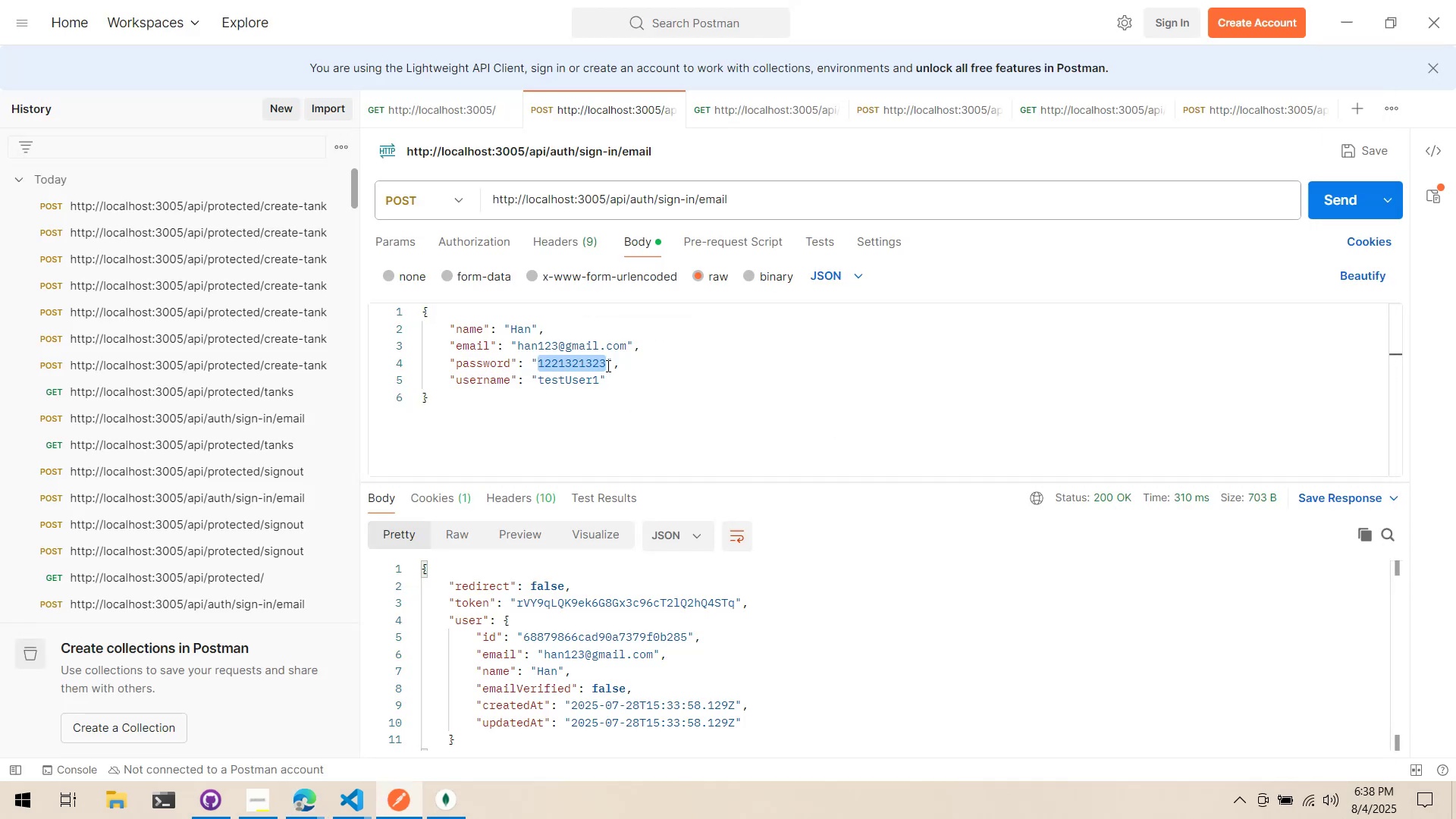 
key(Control+C)
 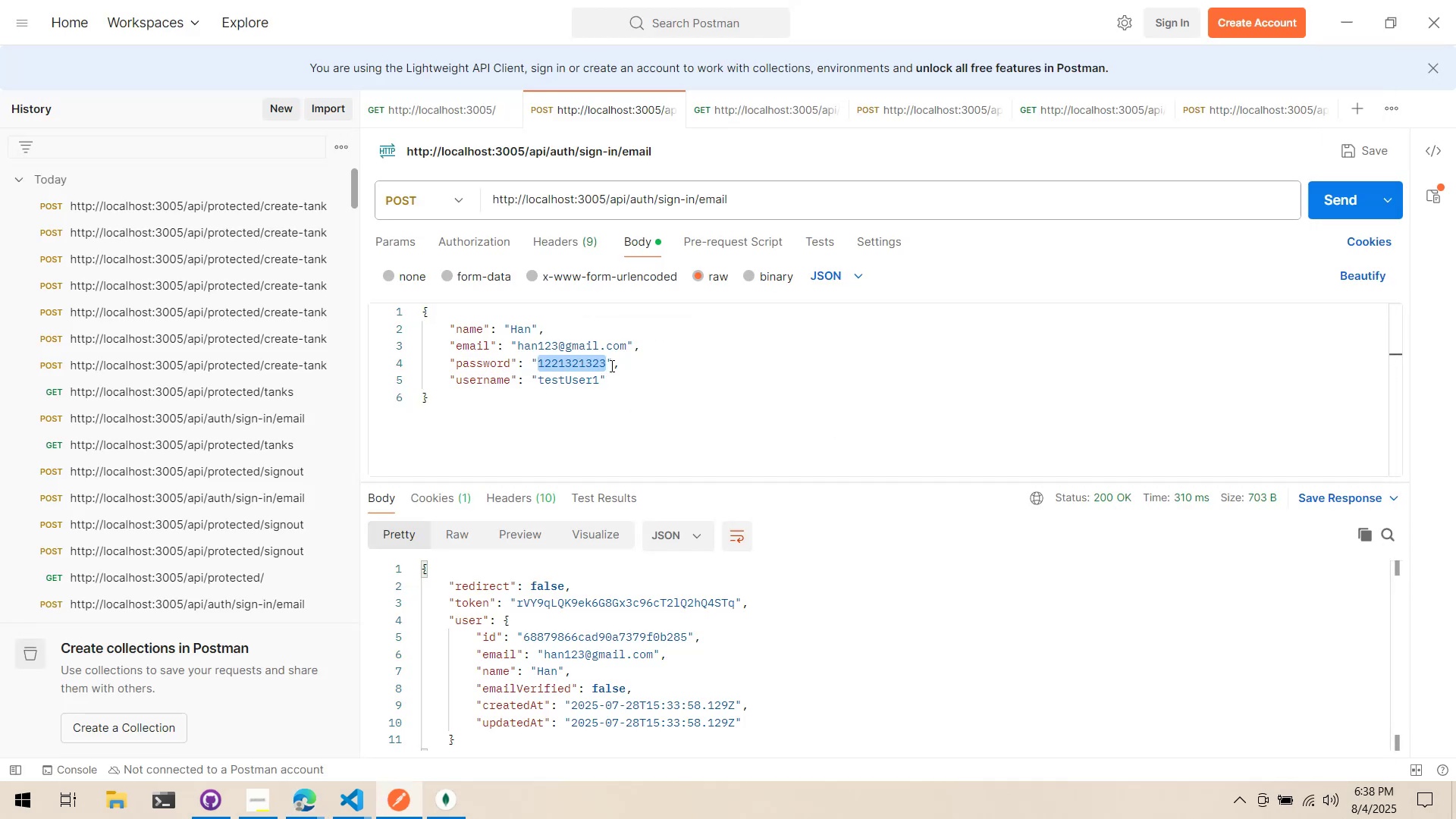 
key(Alt+AltLeft)
 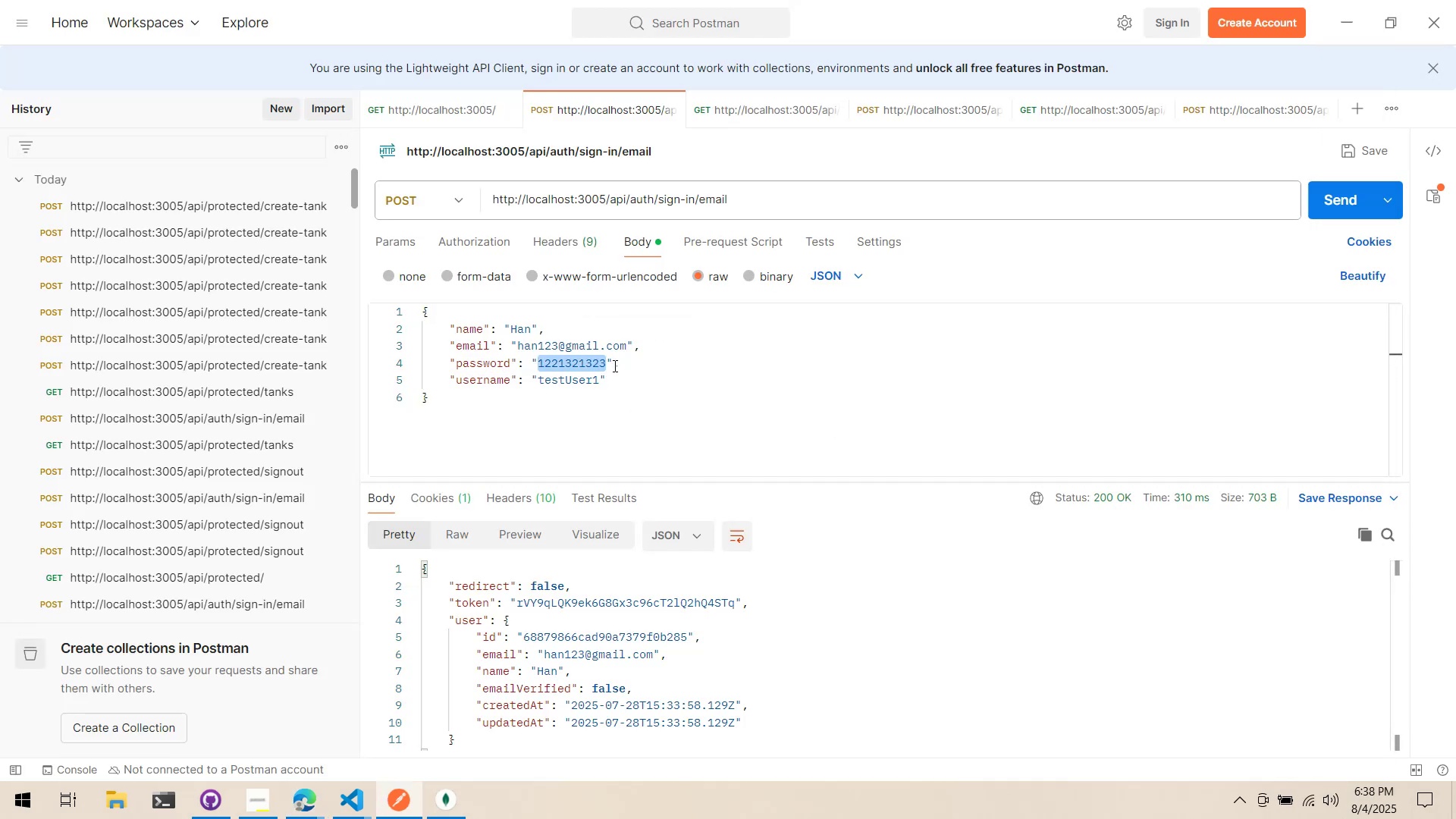 
key(Alt+Tab)
 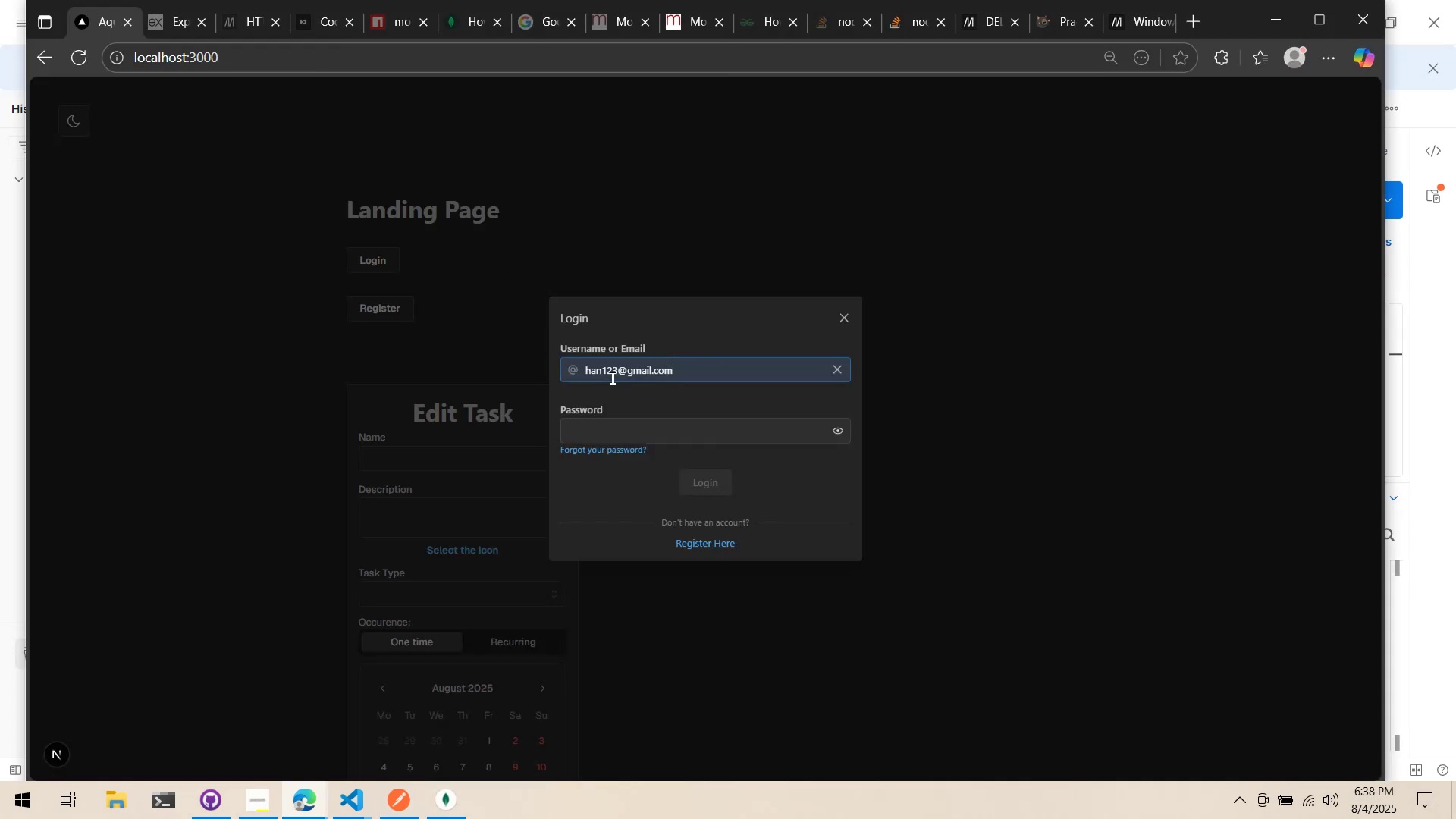 
left_click([619, 422])
 